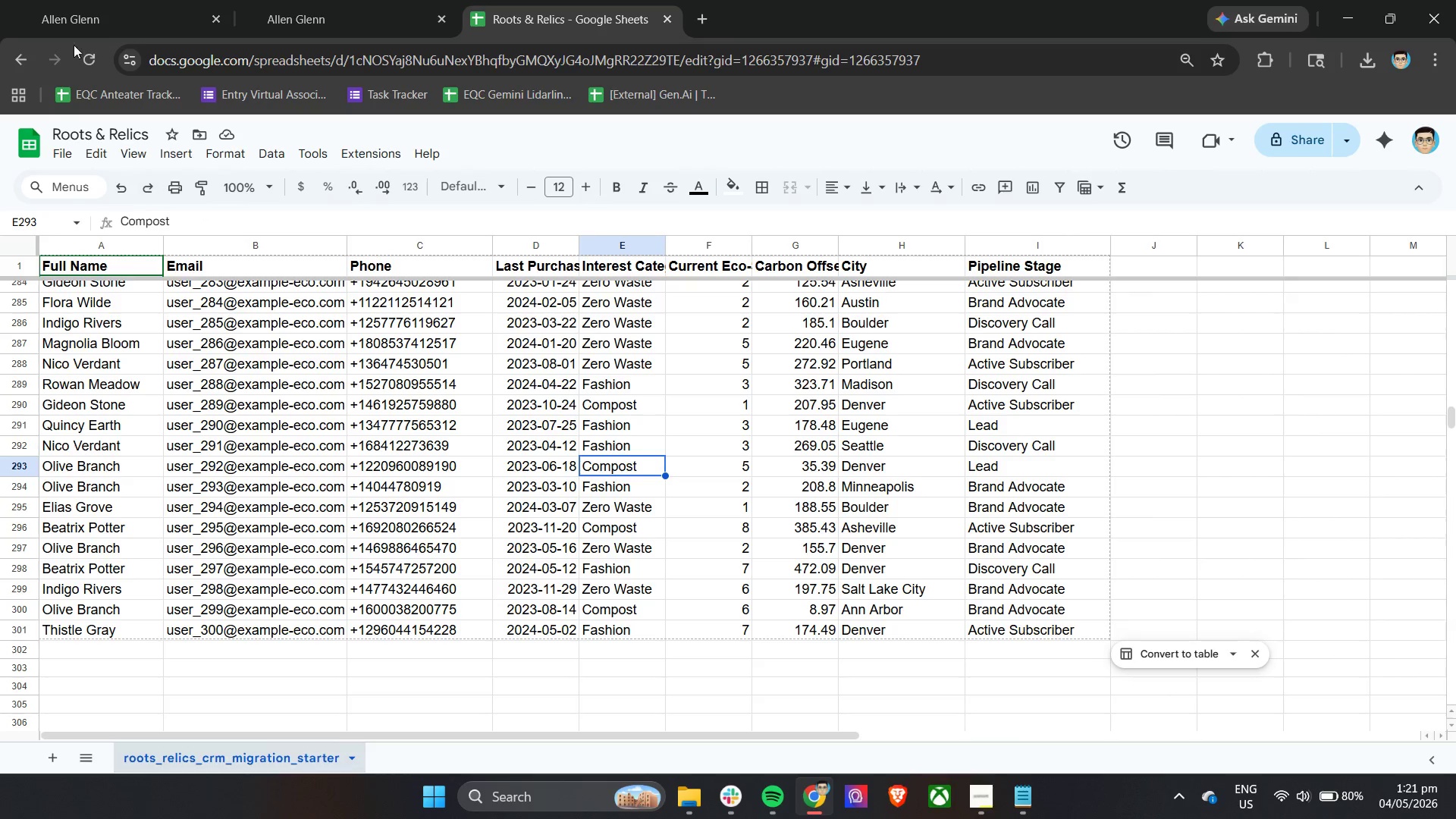 
left_click([0, 0])
 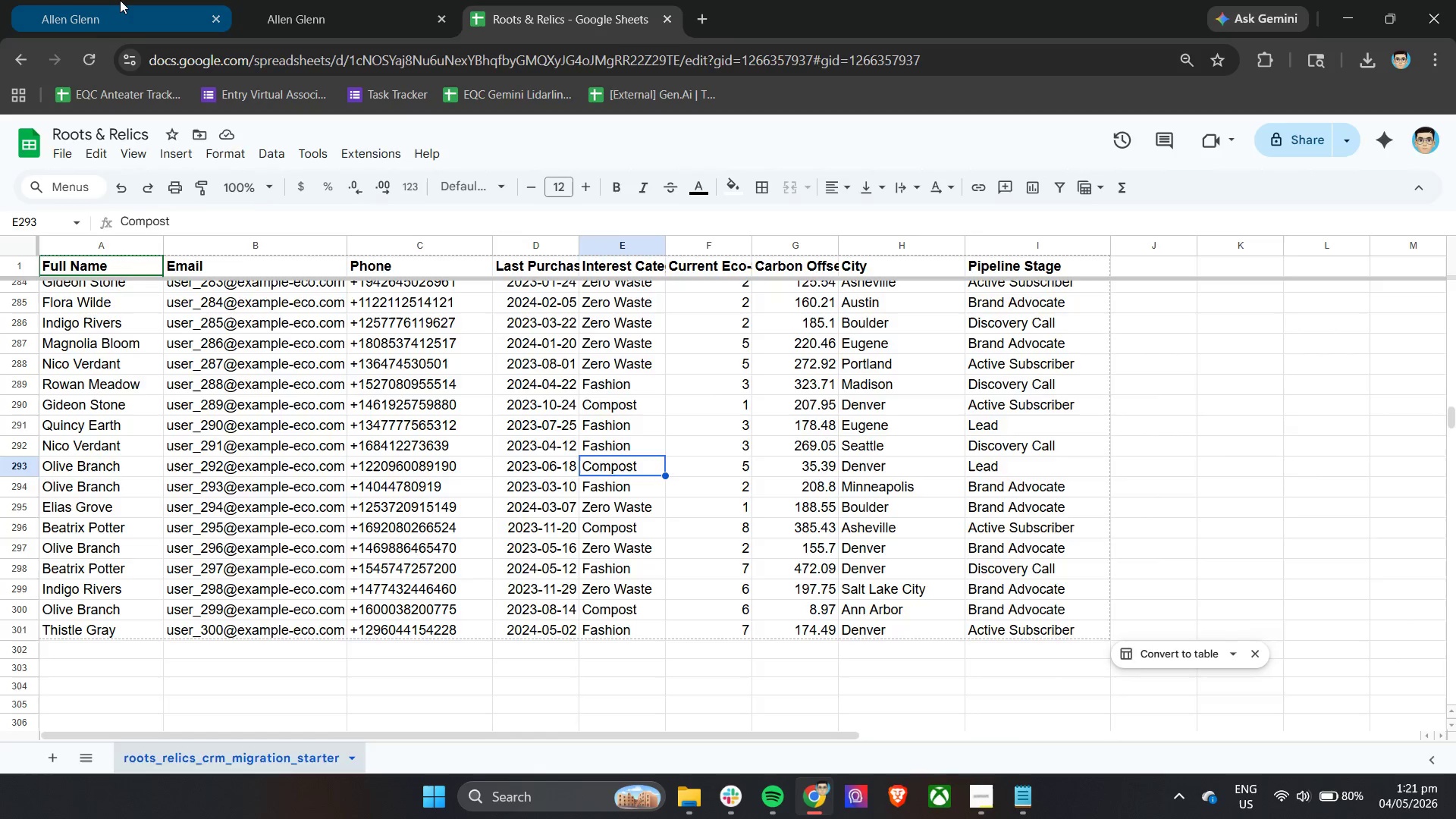 
left_click([120, 0])
 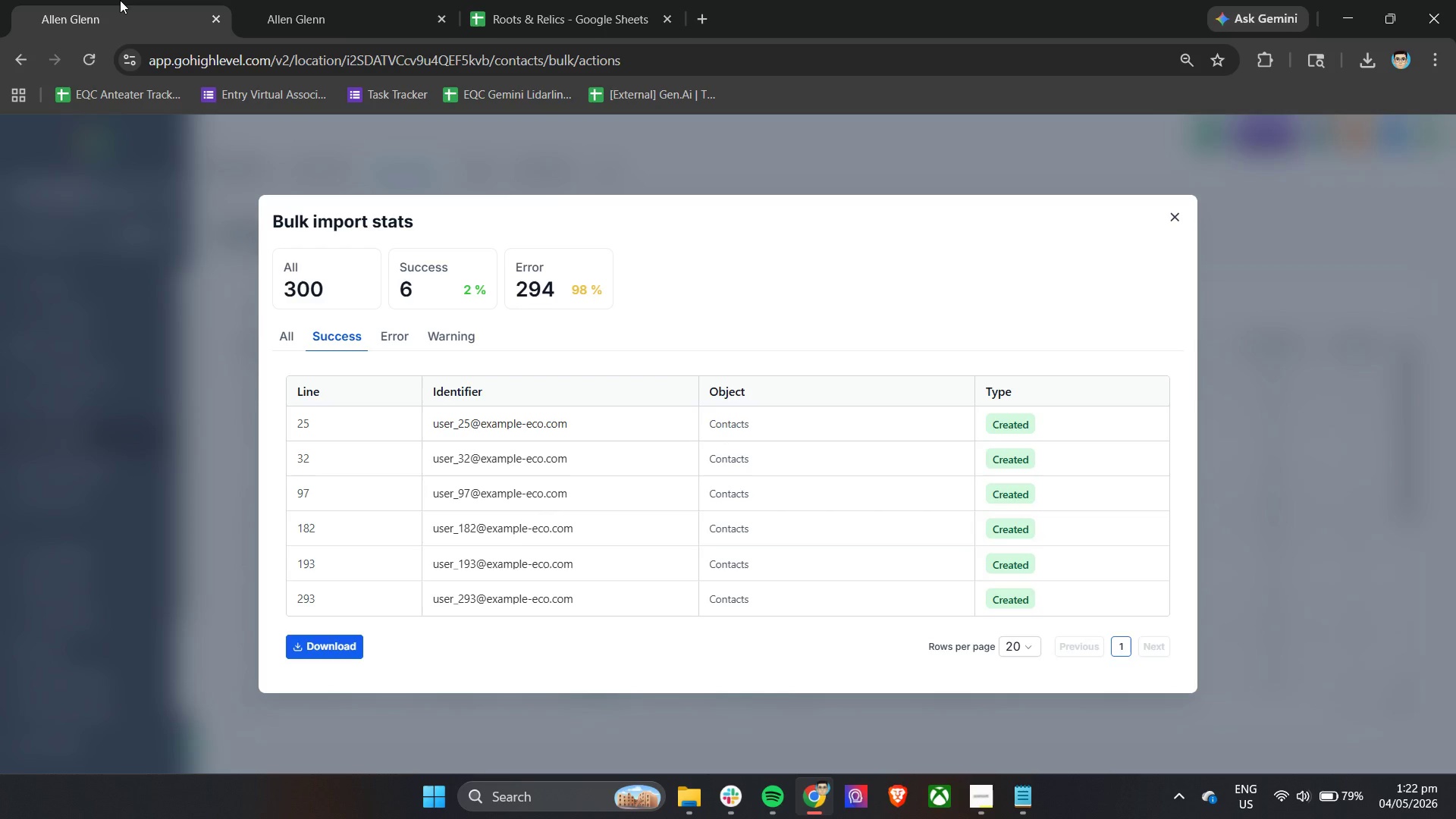 
wait(33.73)
 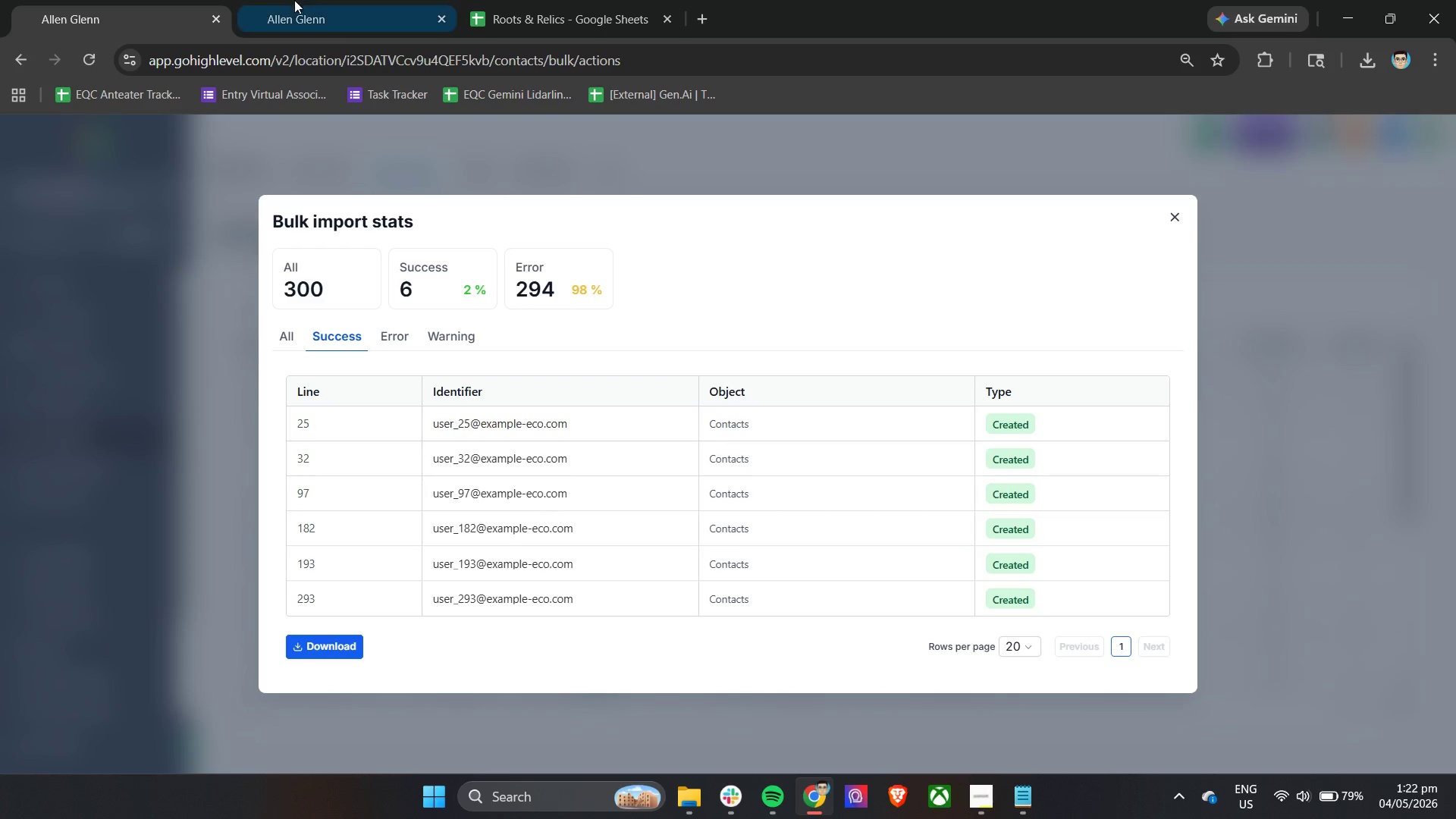 
left_click([259, 0])
 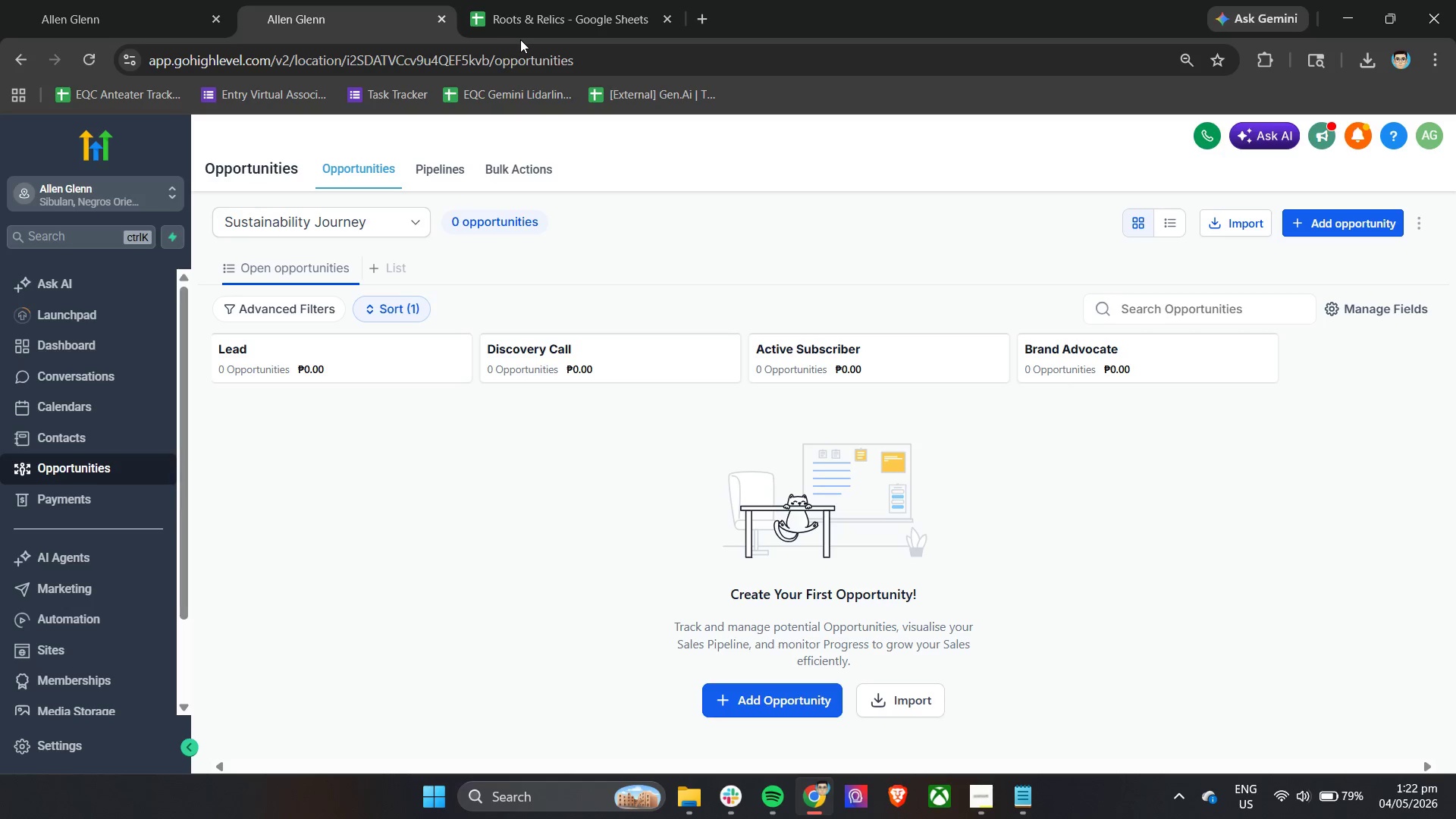 
scroll: coordinate [306, 140], scroll_direction: down, amount: 3.0
 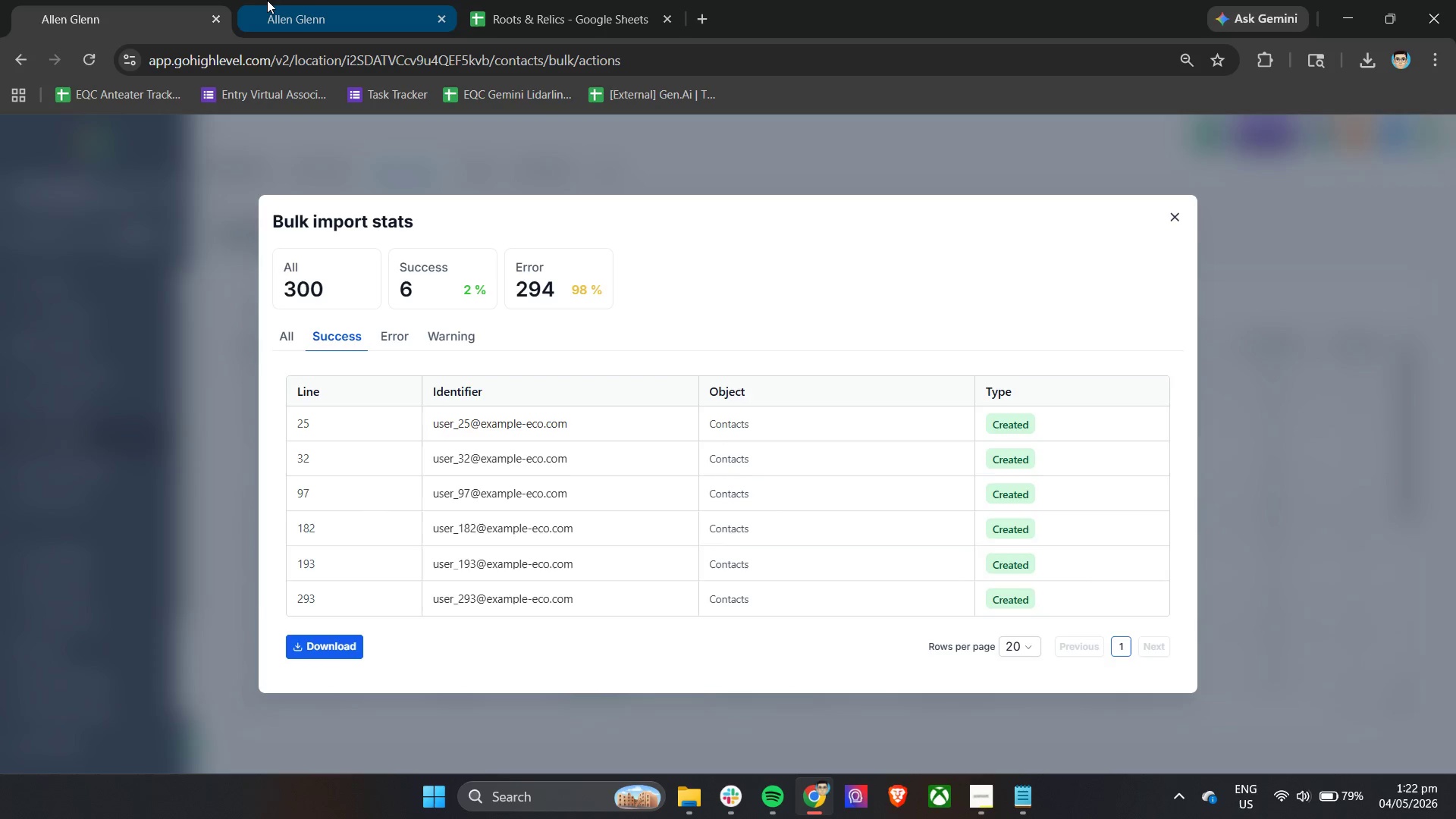 
double_click([535, 0])
 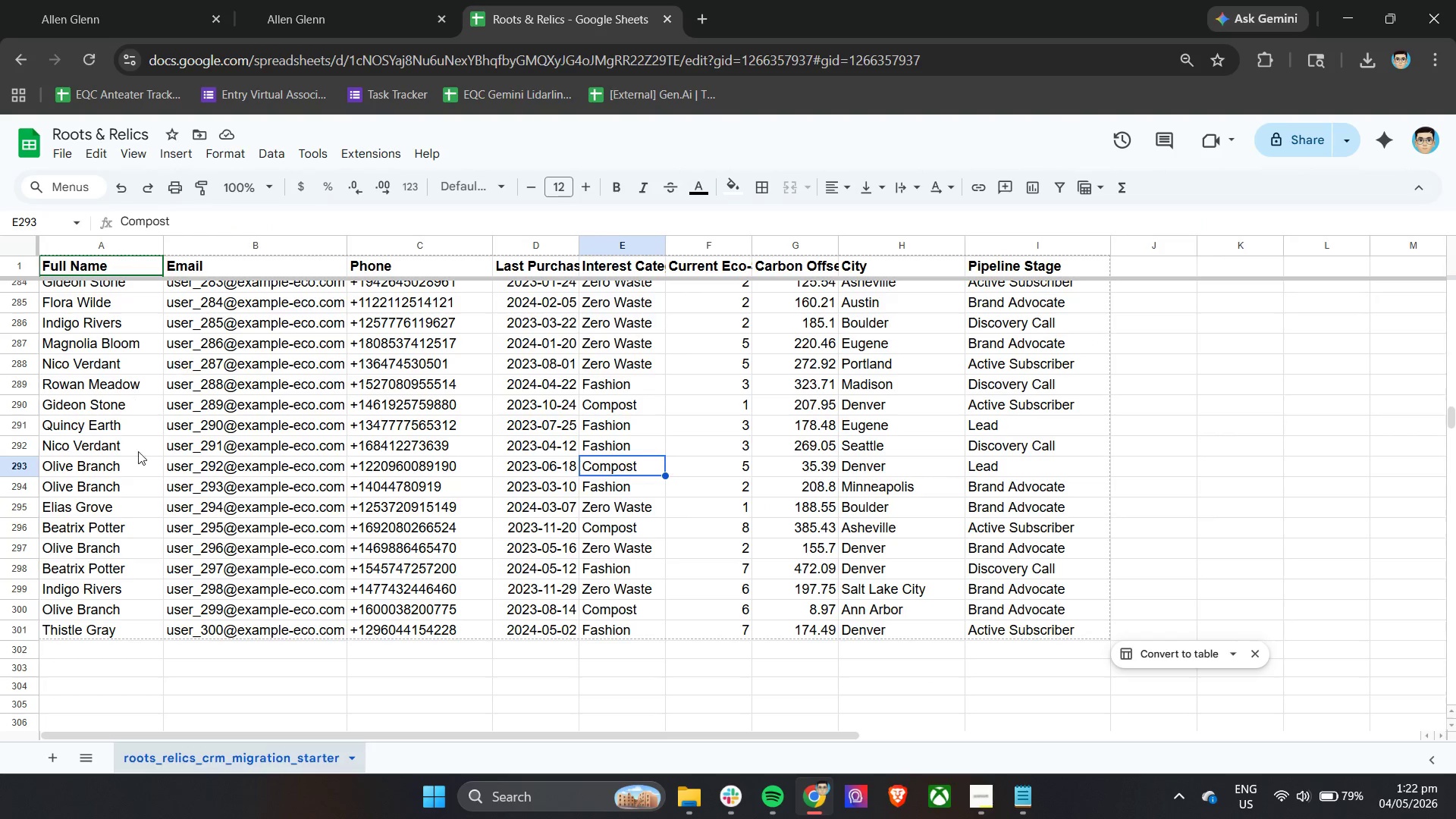 
scroll: coordinate [234, 554], scroll_direction: up, amount: 45.0
 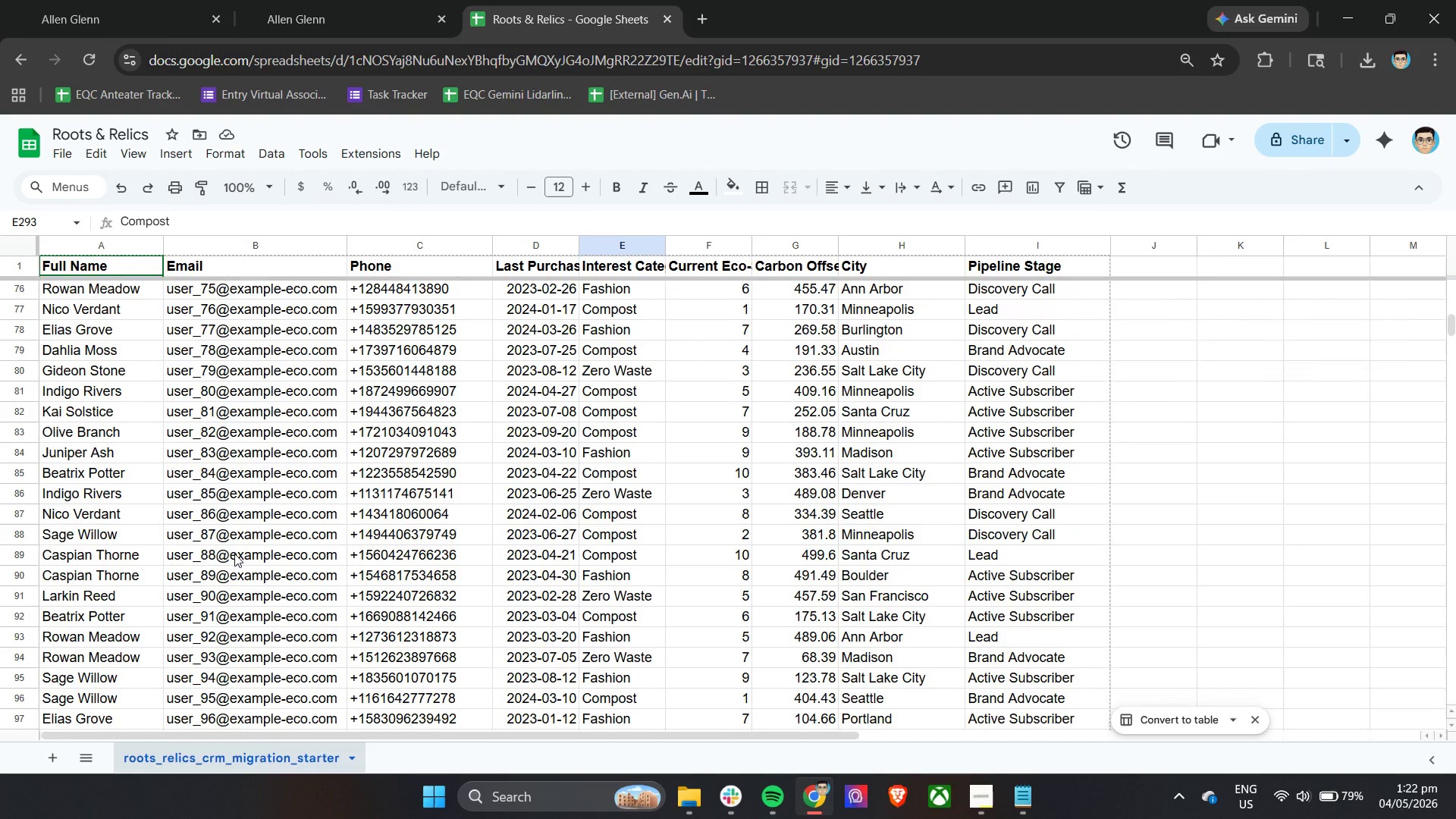 
wait(24.9)
 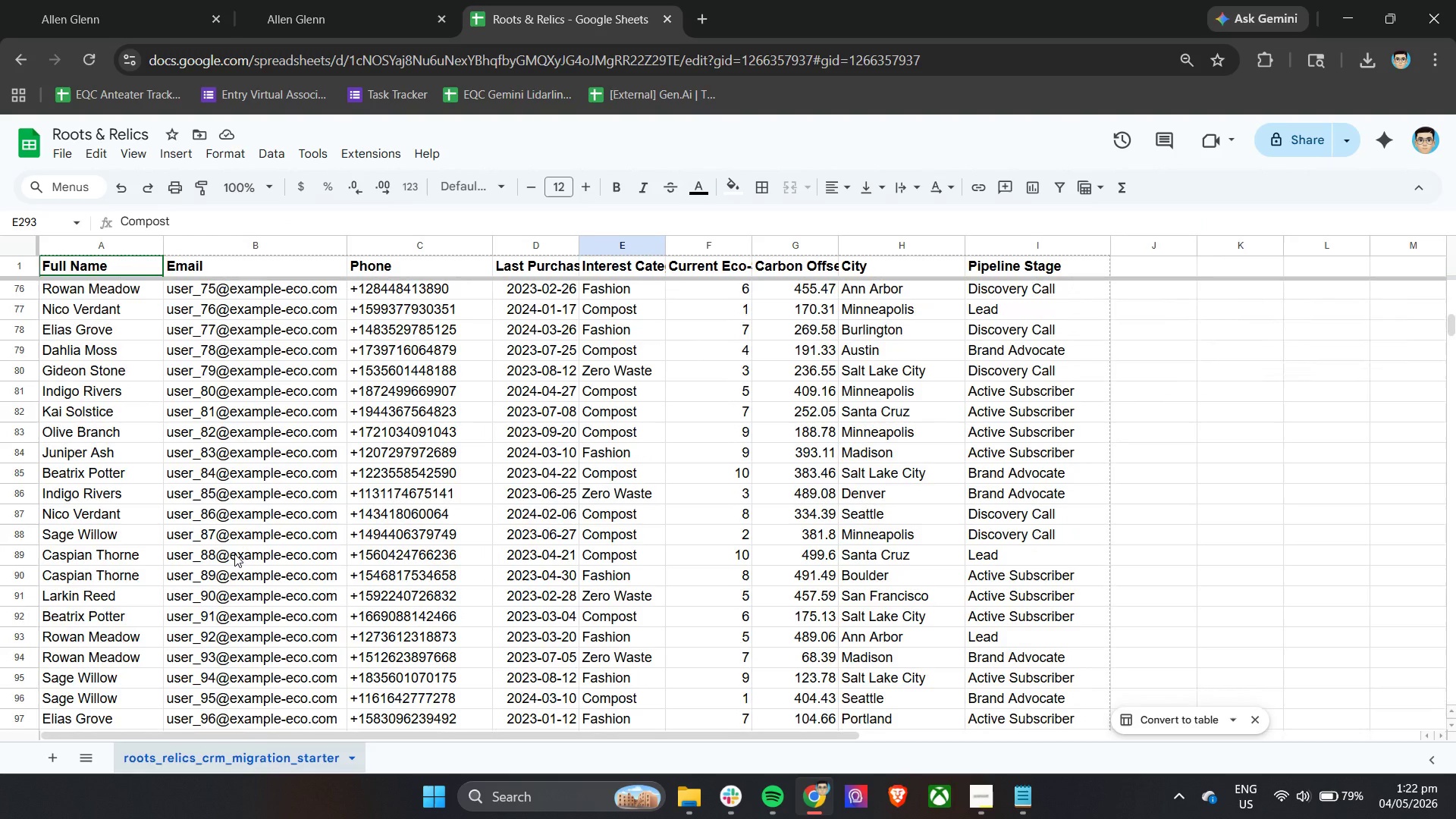 
scroll: coordinate [1219, 439], scroll_direction: up, amount: 26.0
 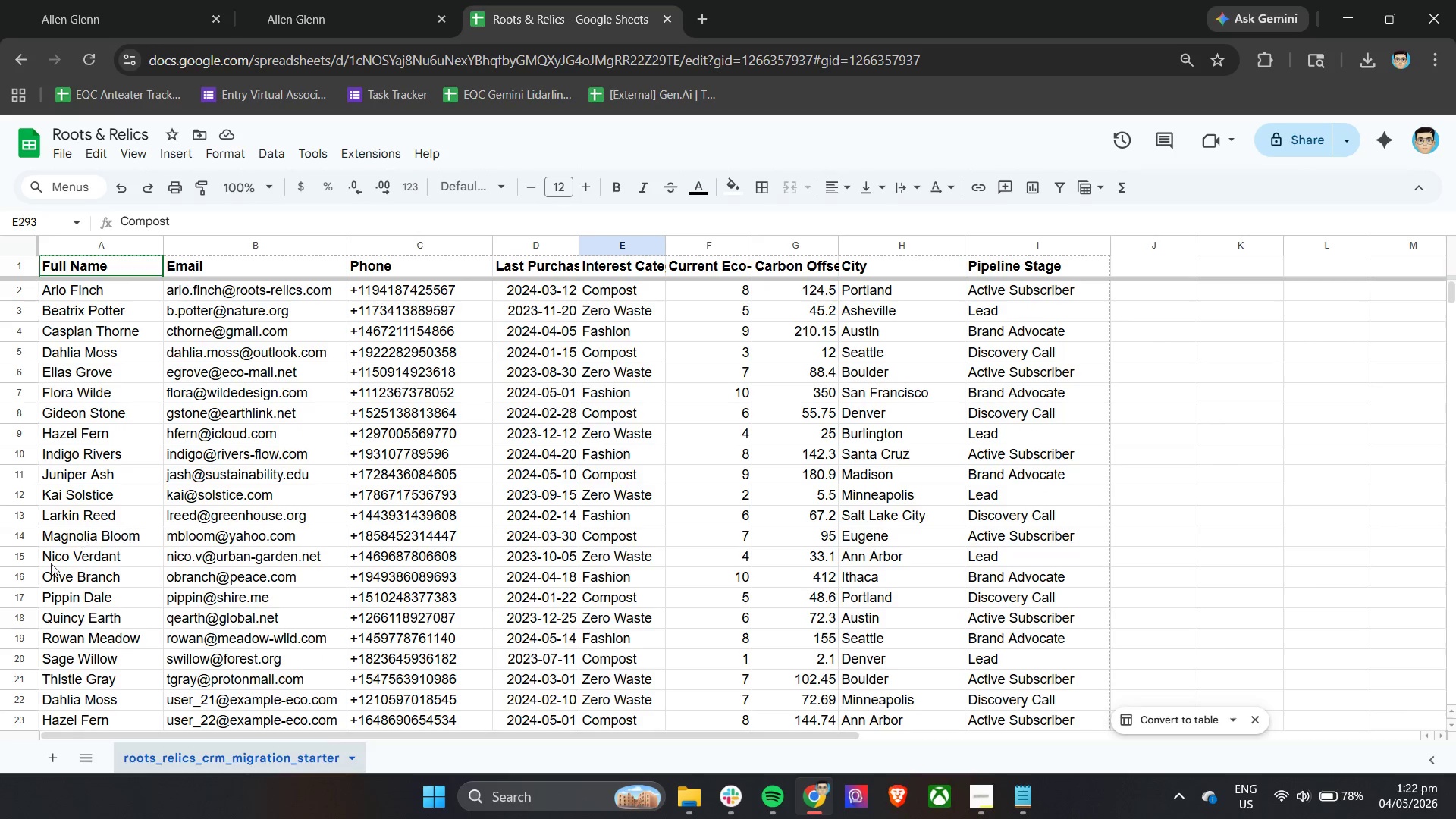 
scroll: coordinate [136, 639], scroll_direction: down, amount: 3.0
 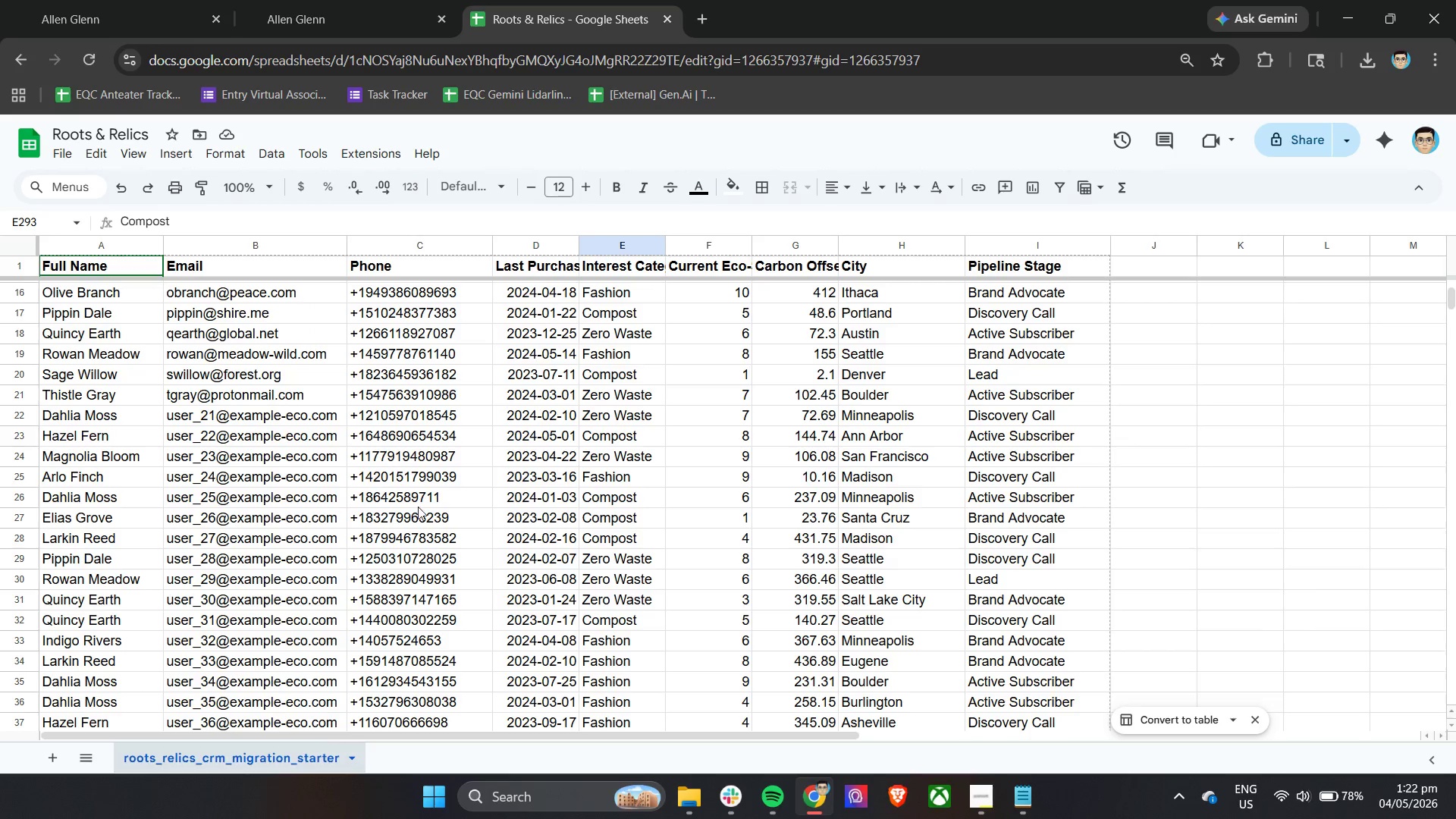 
scroll: coordinate [1305, 456], scroll_direction: up, amount: 10.0
 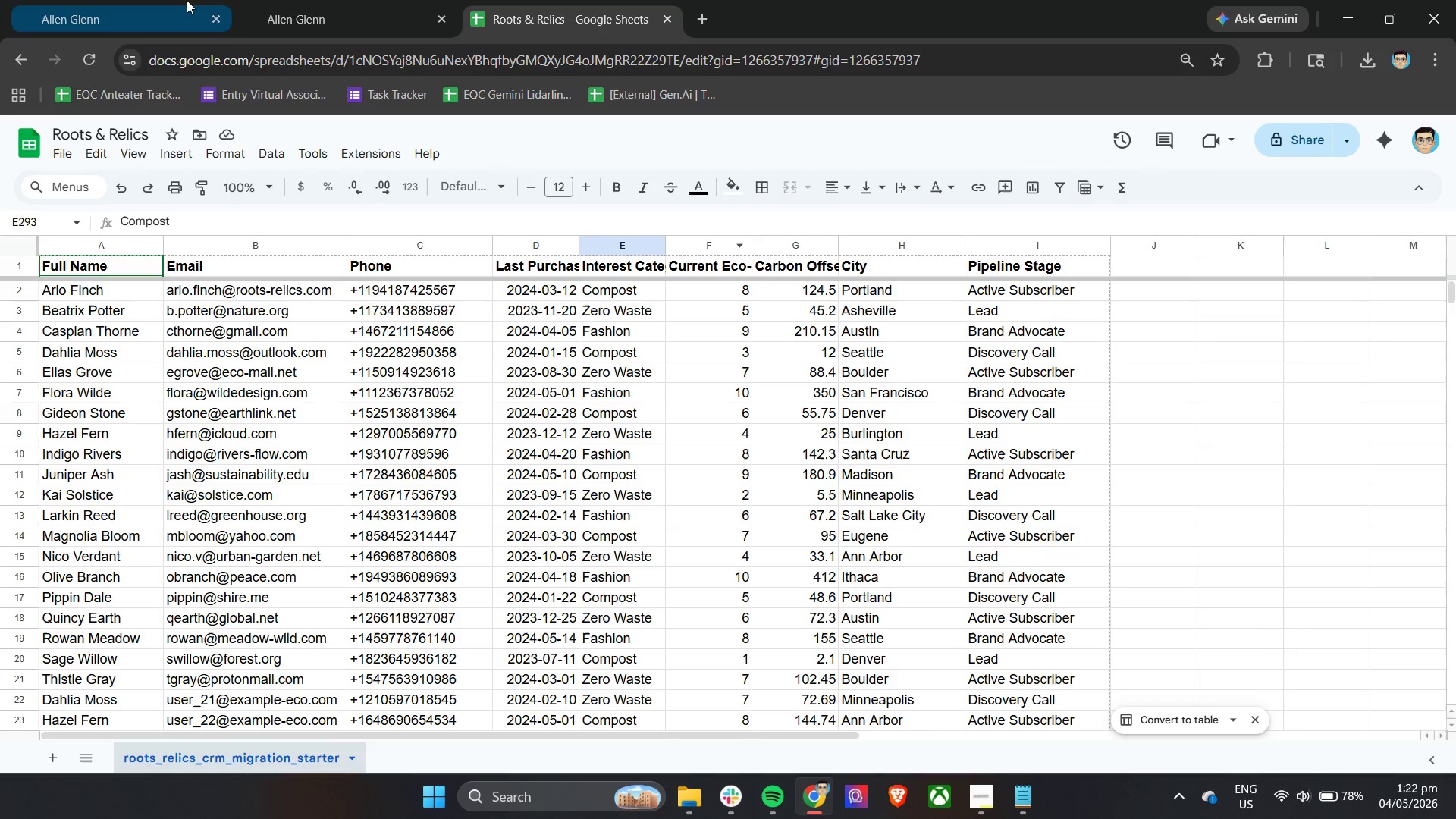 
left_click([306, 0])
 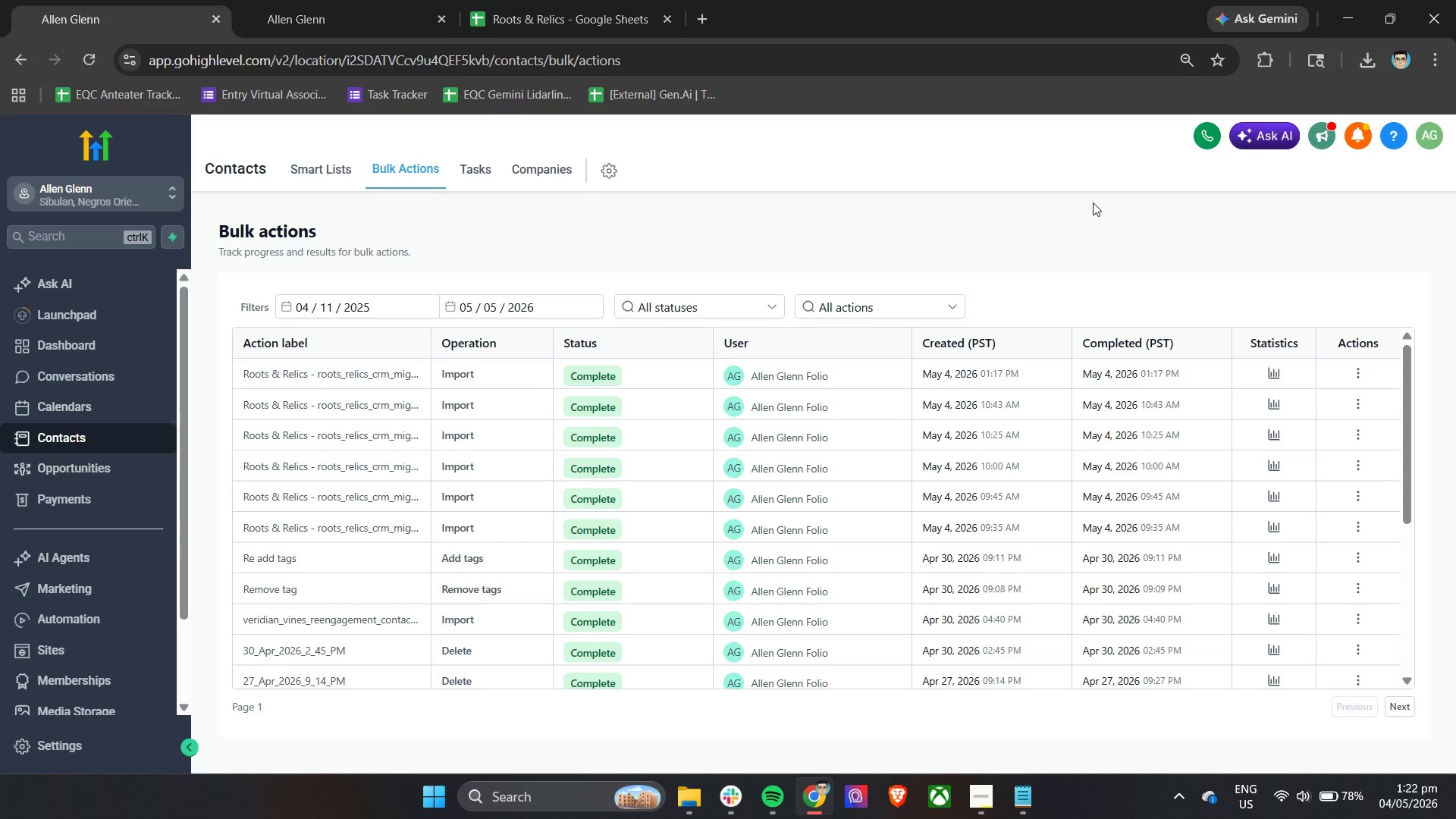 
left_click([333, 165])
 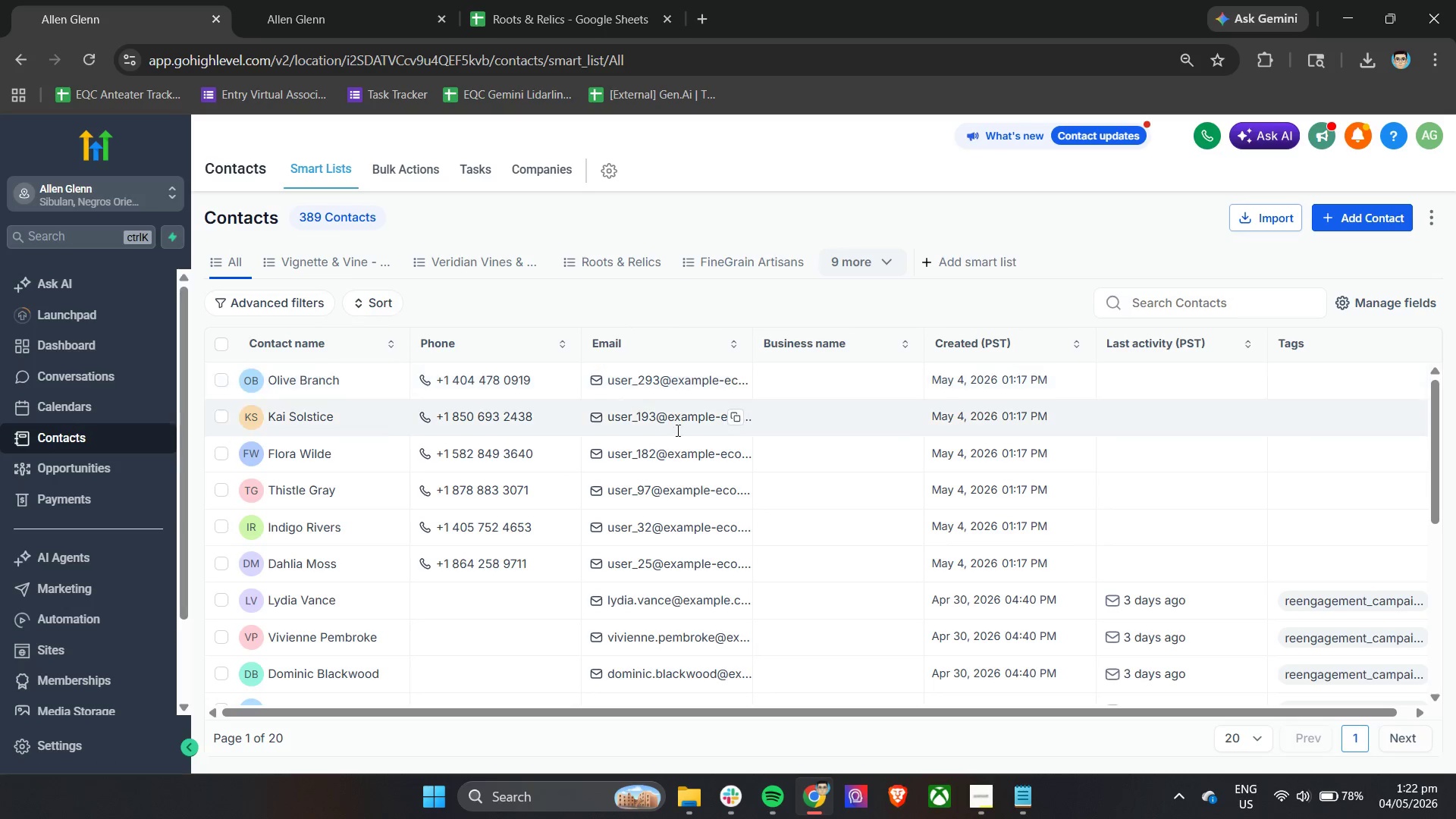 
wait(5.05)
 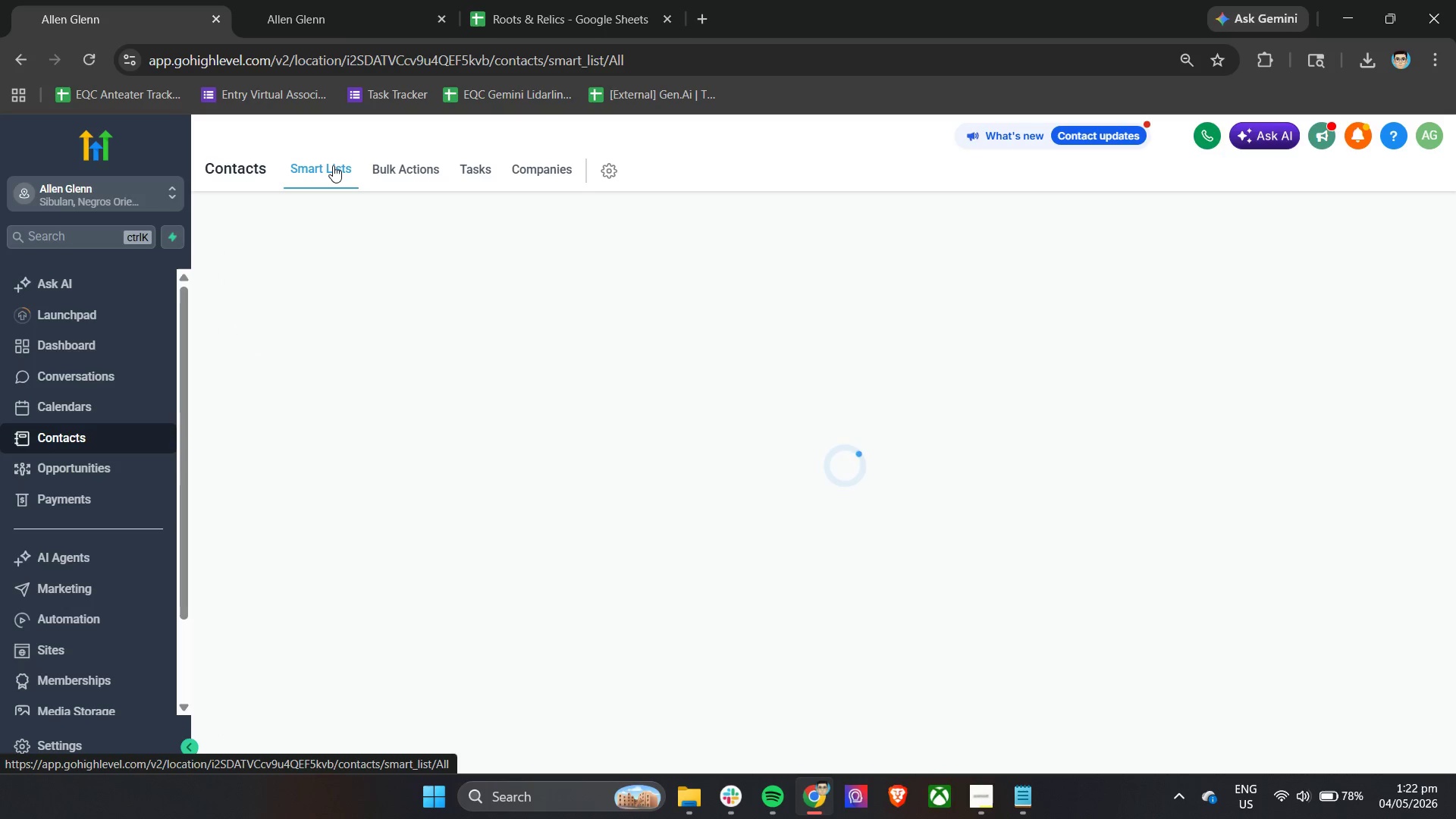 
left_click([598, 268])
 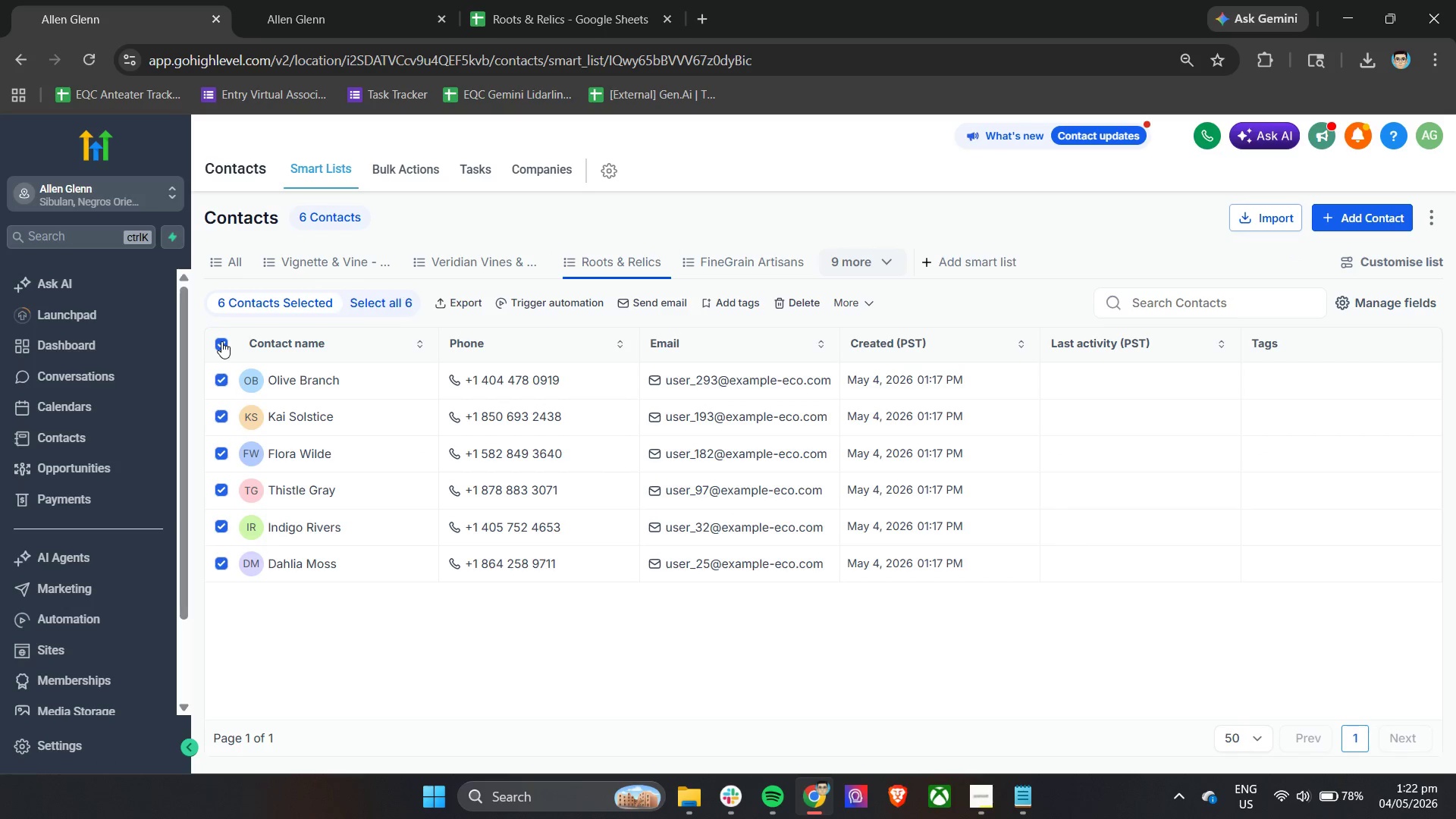 
left_click([808, 303])
 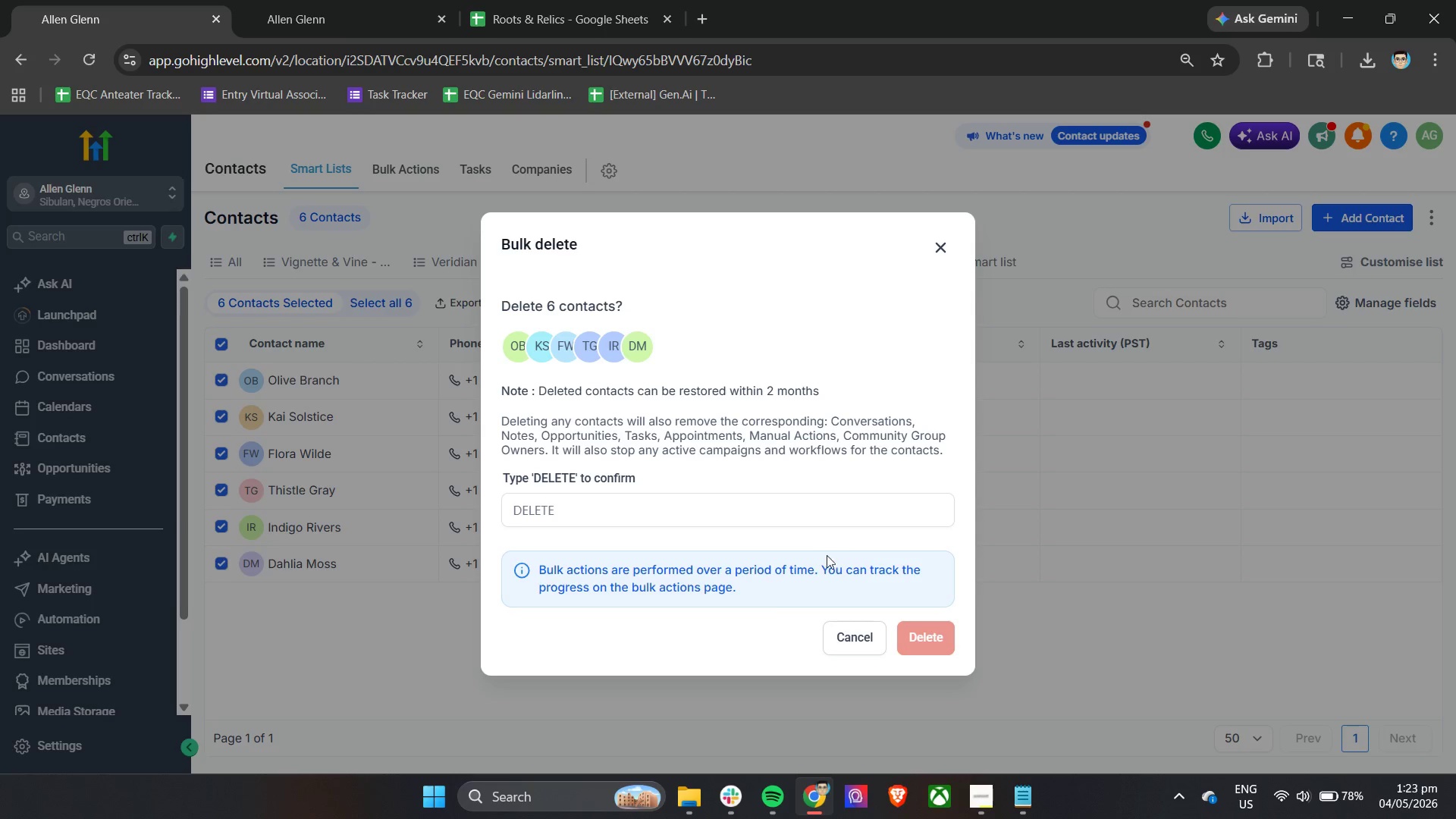 
left_click([779, 522])
 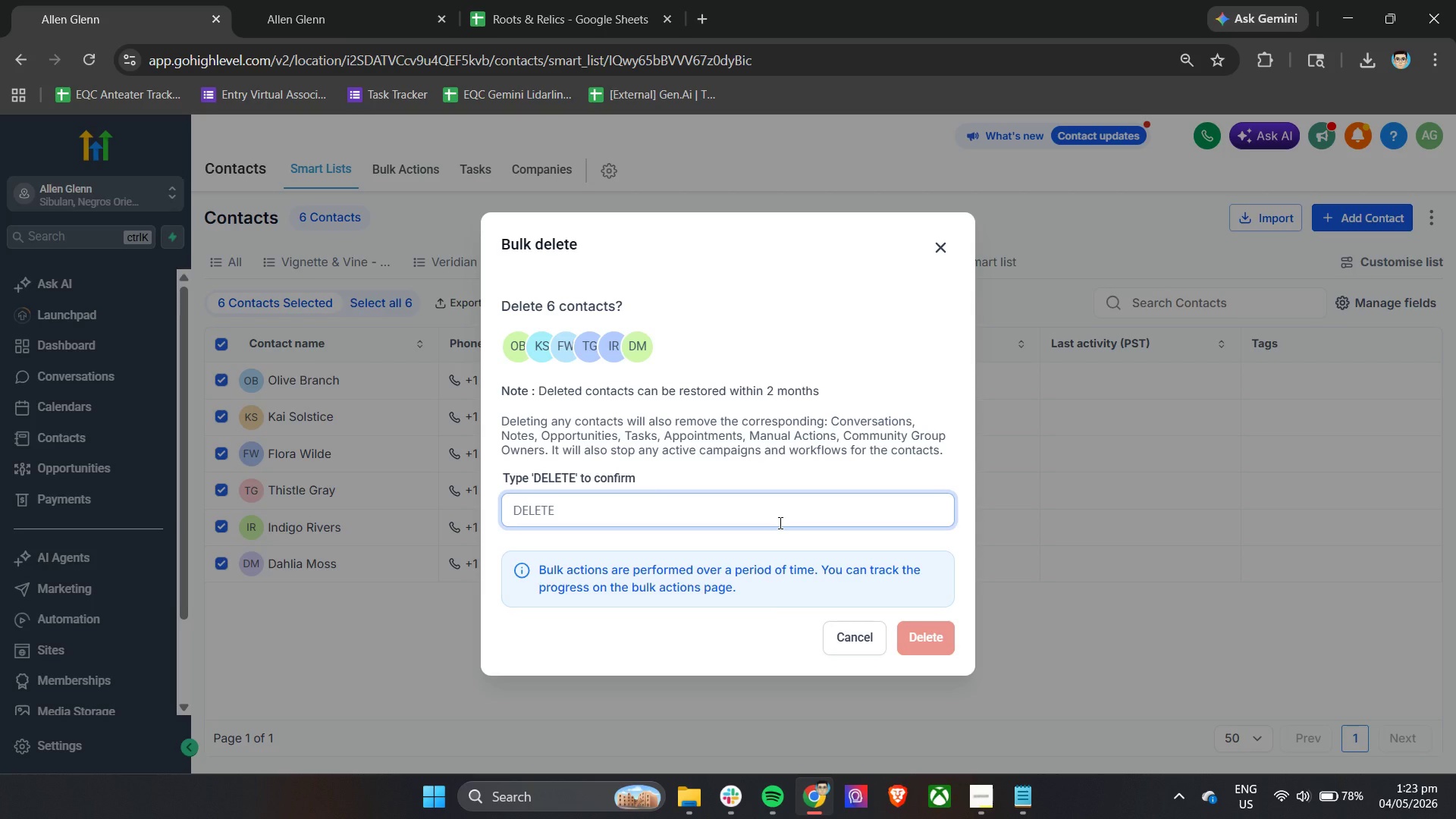 
type(DELETE)
 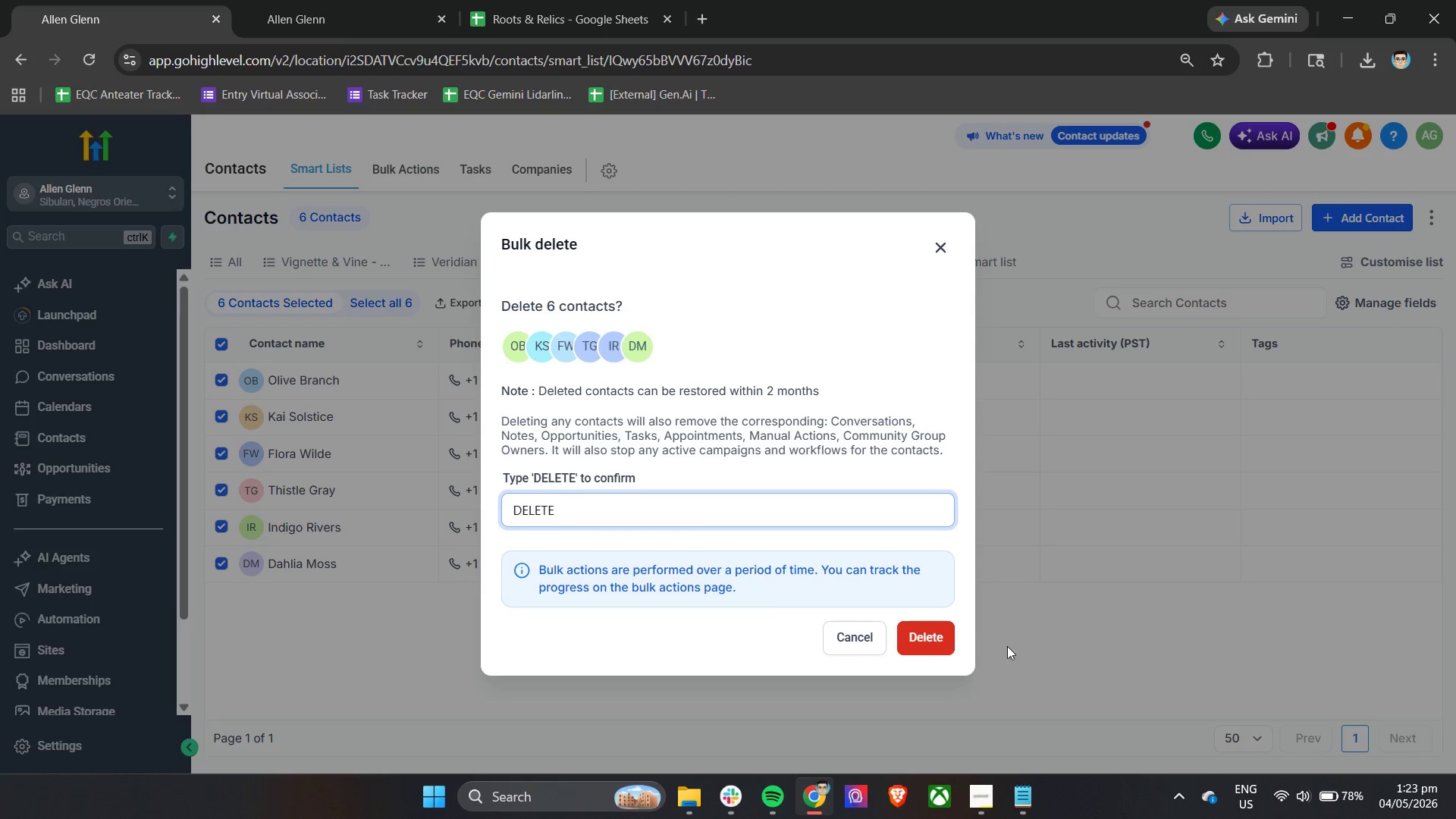 
left_click([928, 633])
 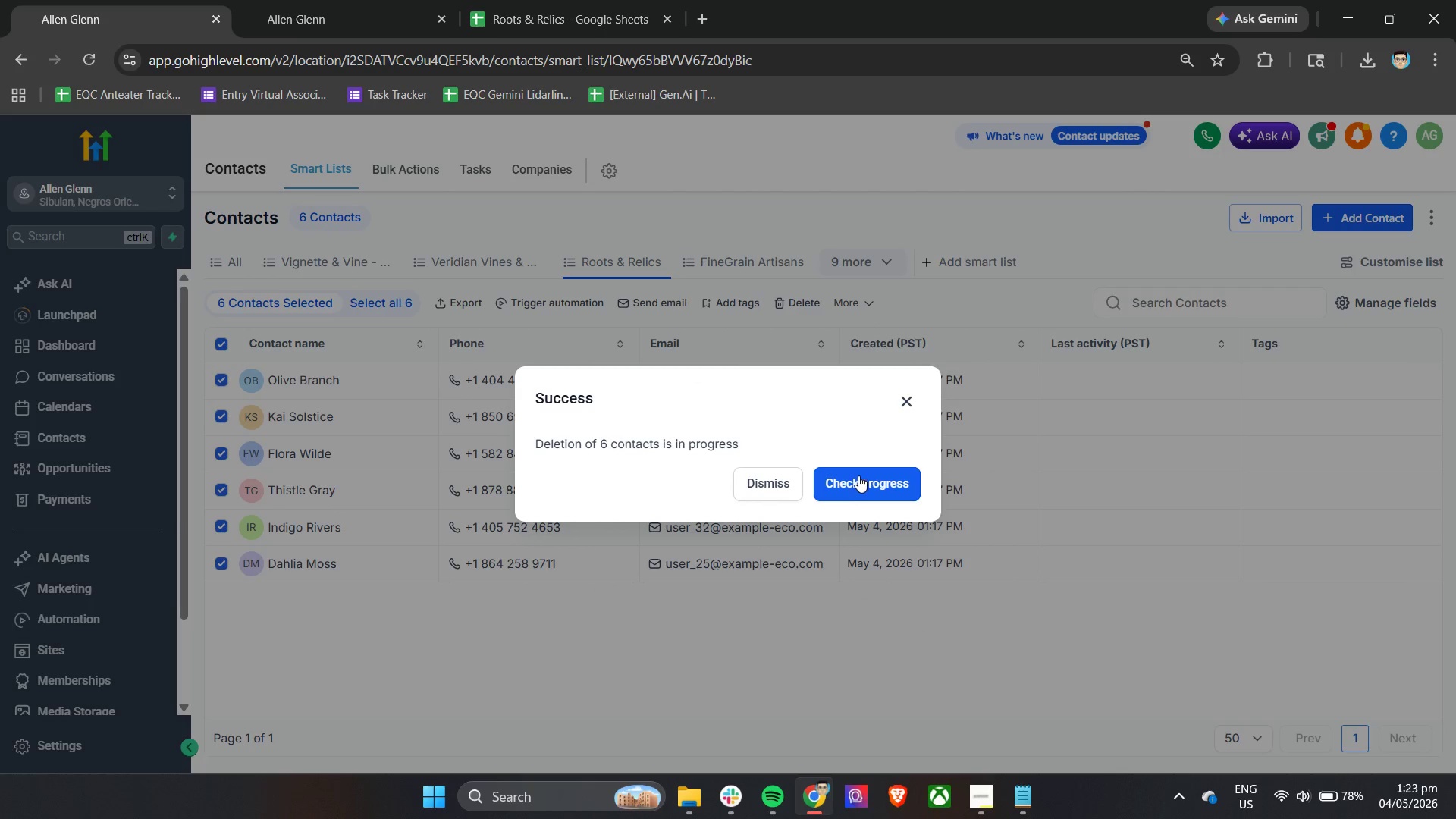 
left_click([778, 481])
 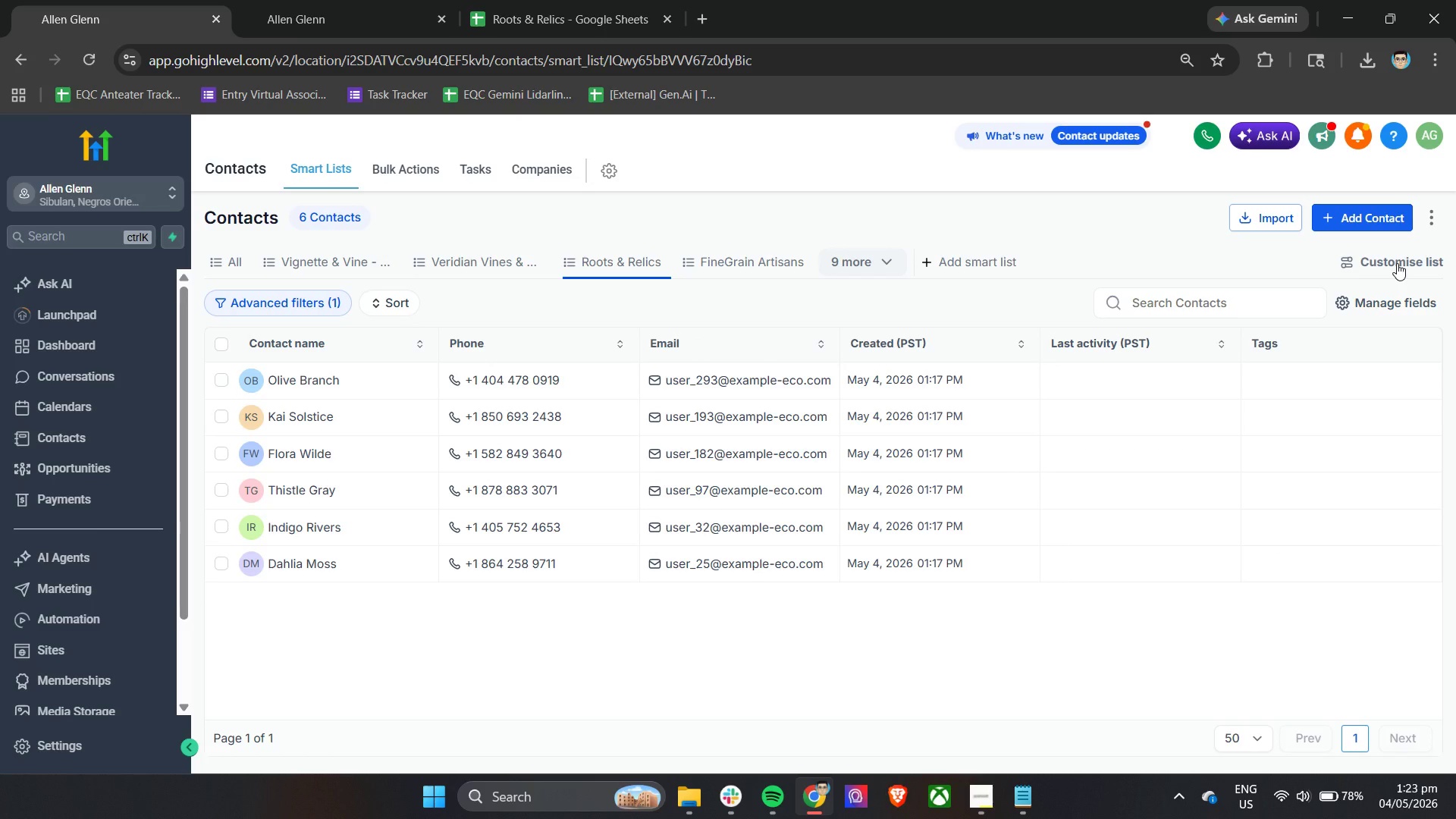 
left_click([1397, 263])
 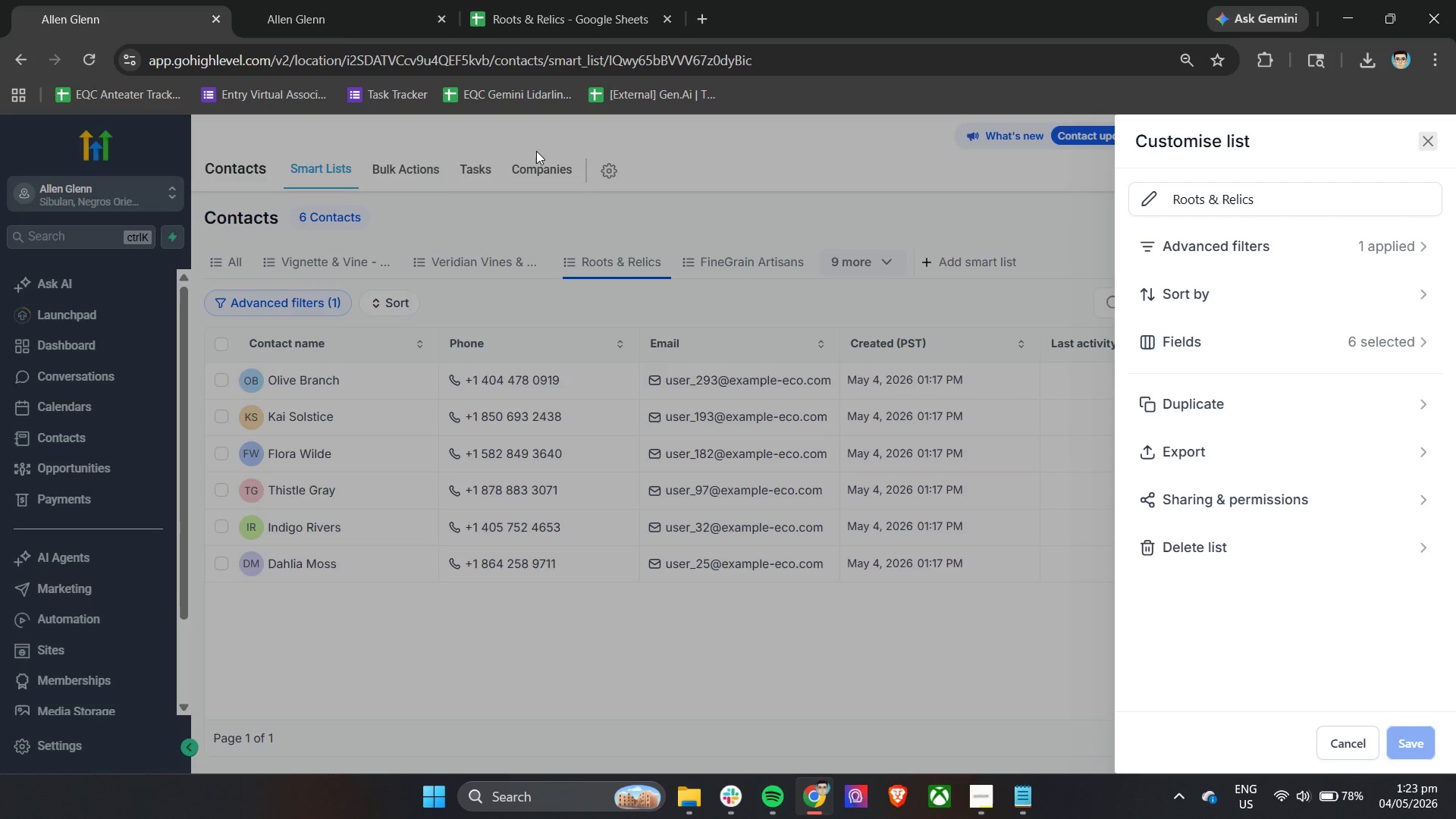 
double_click([411, 169])
 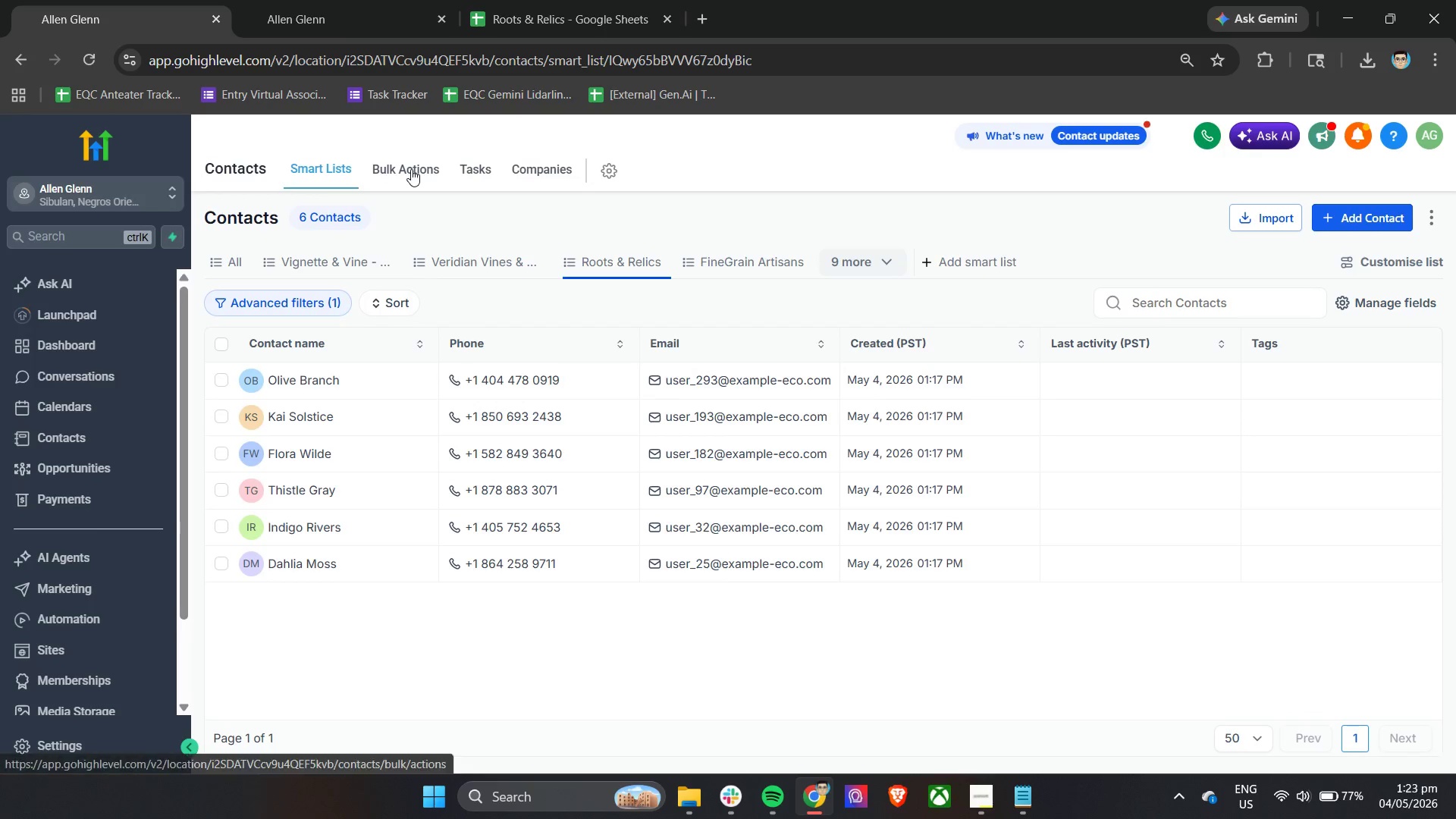 
triple_click([411, 169])
 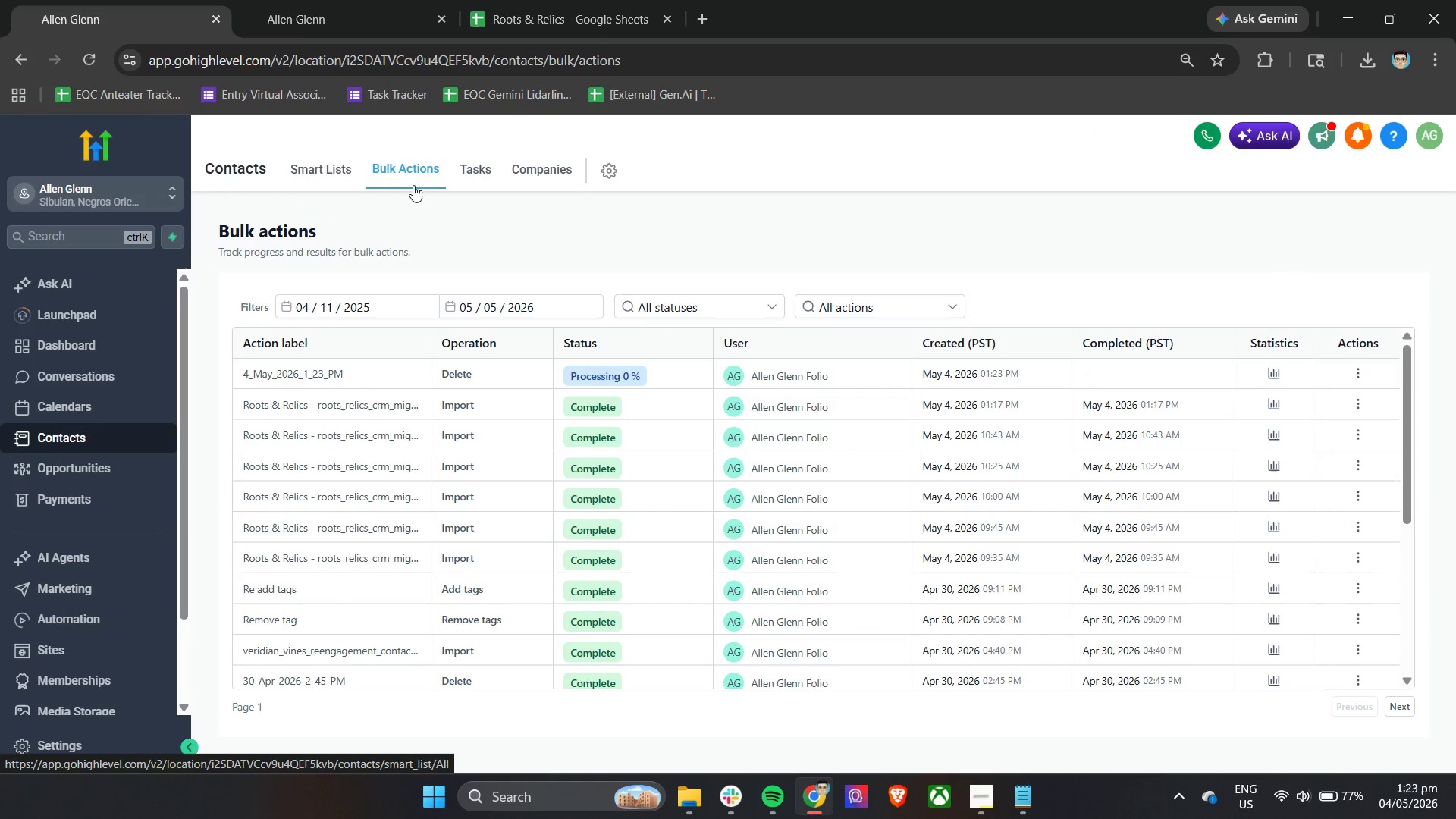 
left_click([1273, 378])
 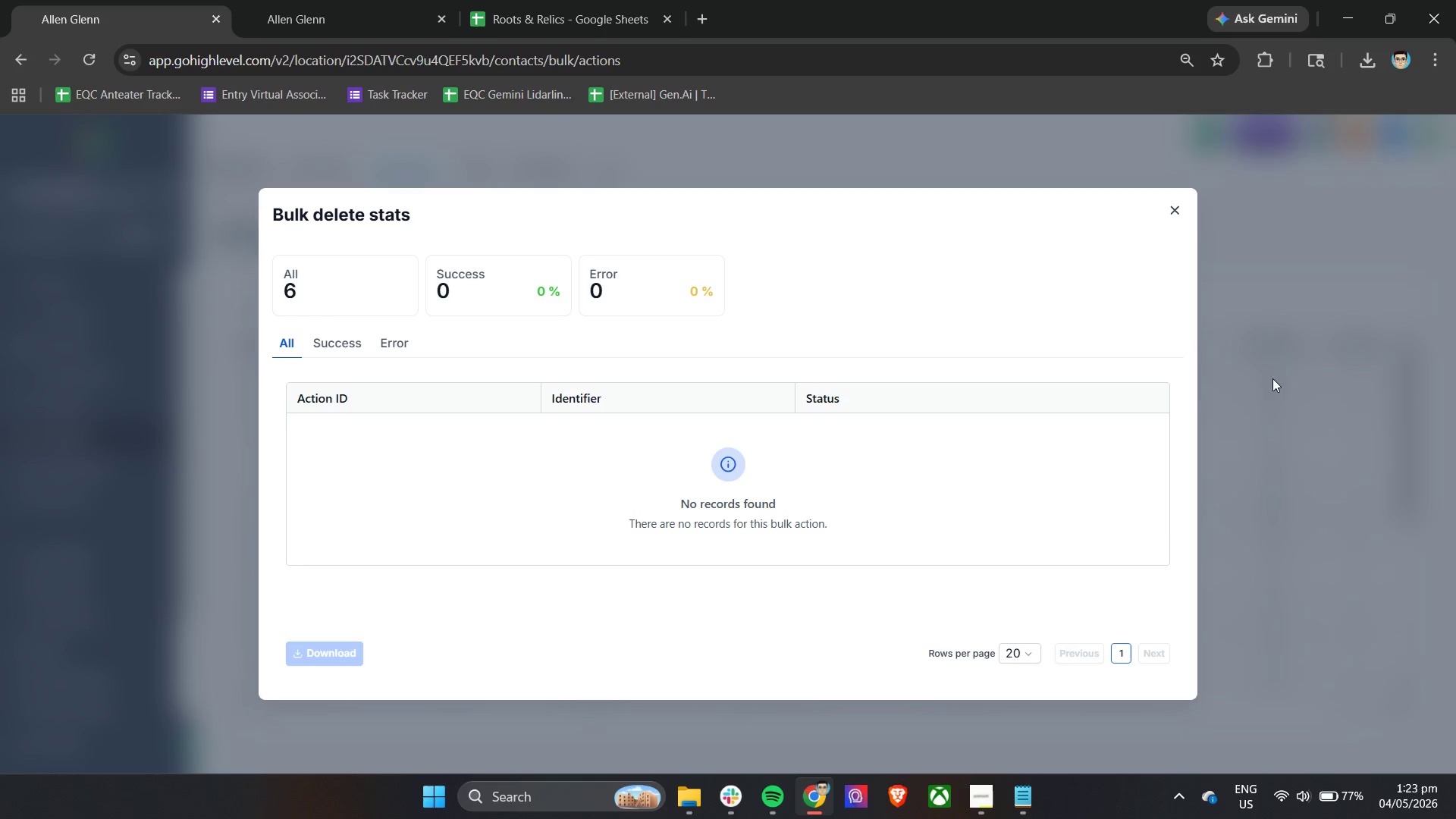 
scroll: coordinate [1090, 403], scroll_direction: down, amount: 6.0
 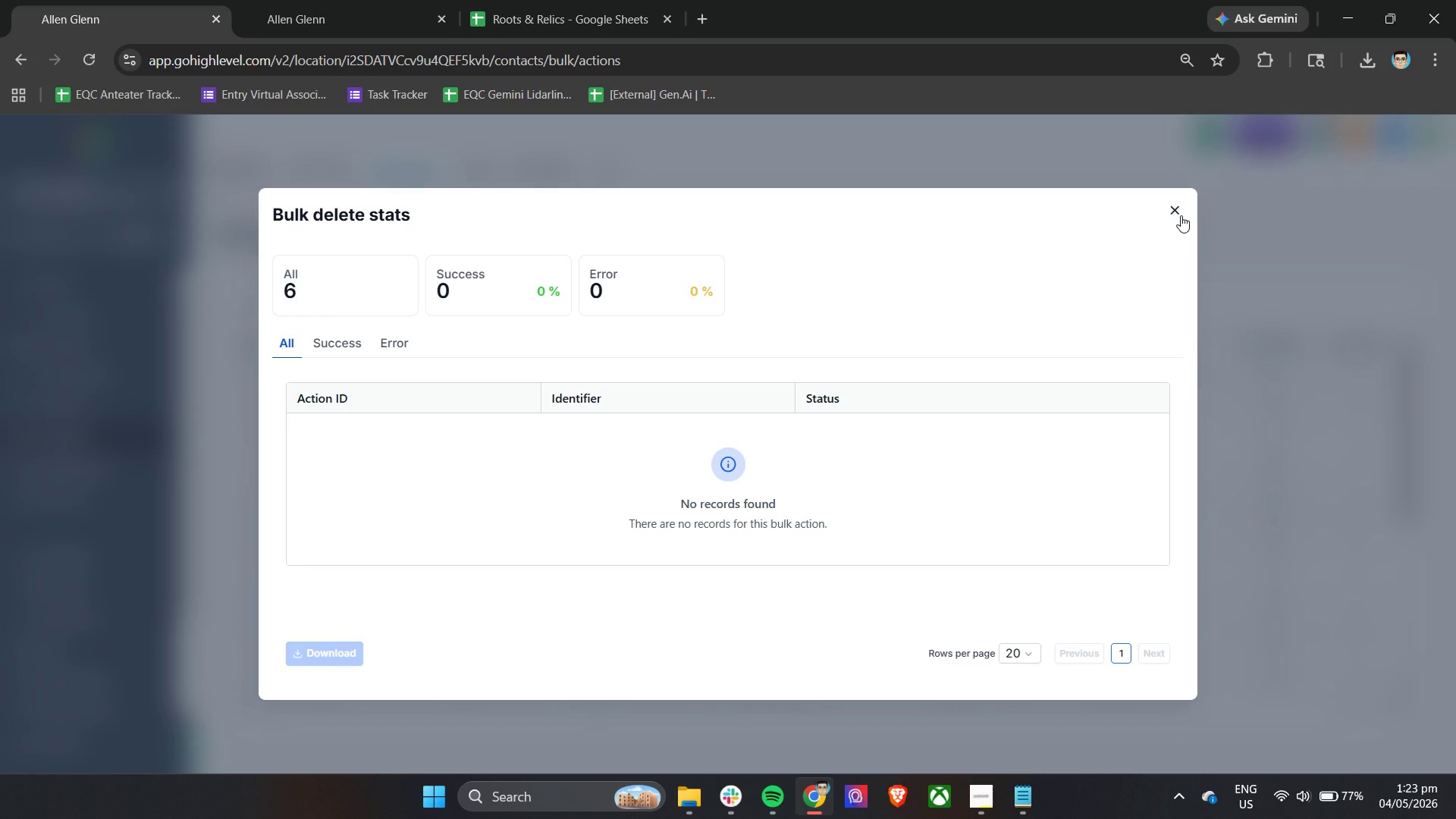 
left_click([1181, 215])
 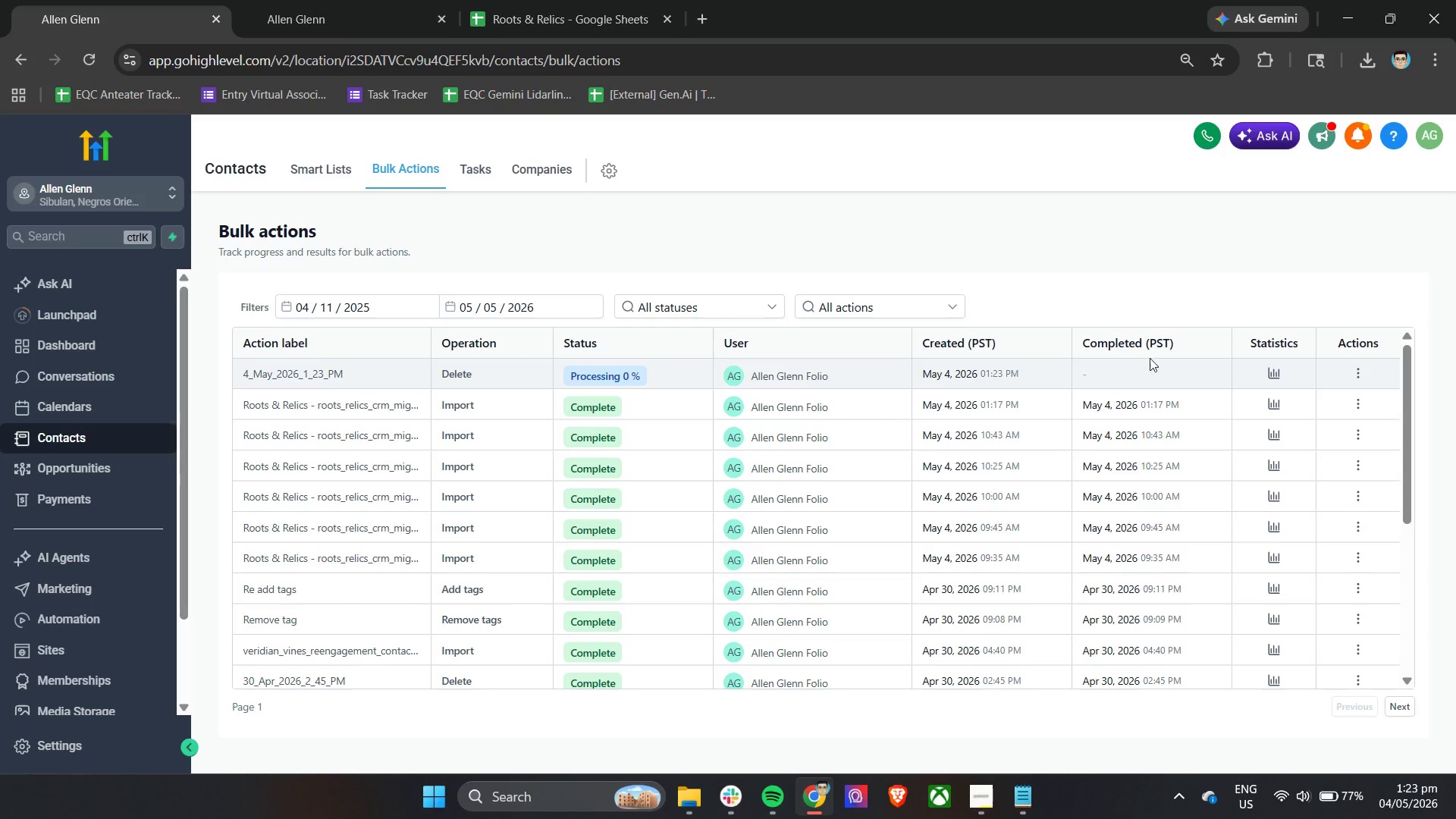 
left_click([1266, 374])
 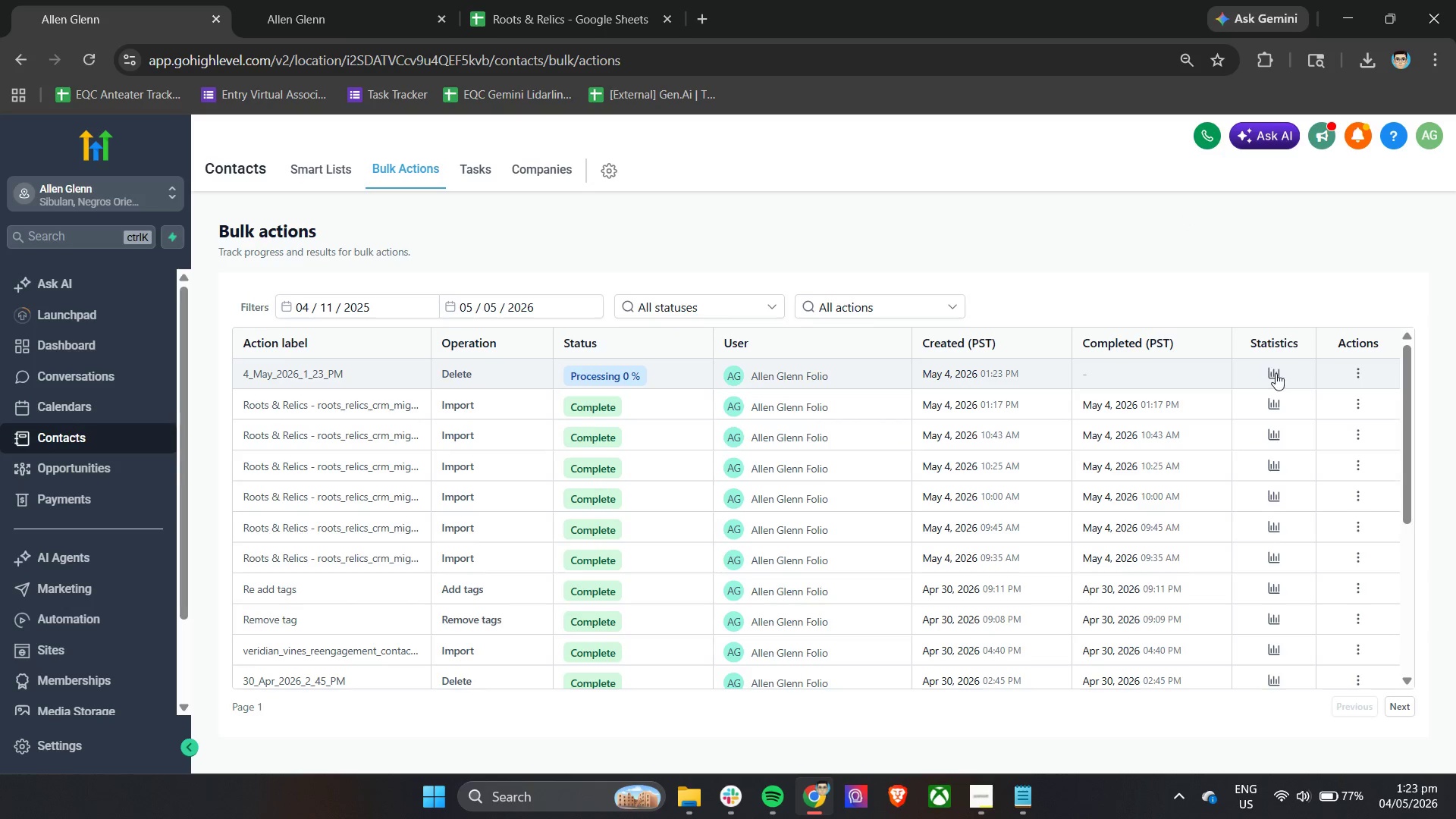 
left_click([1276, 373])
 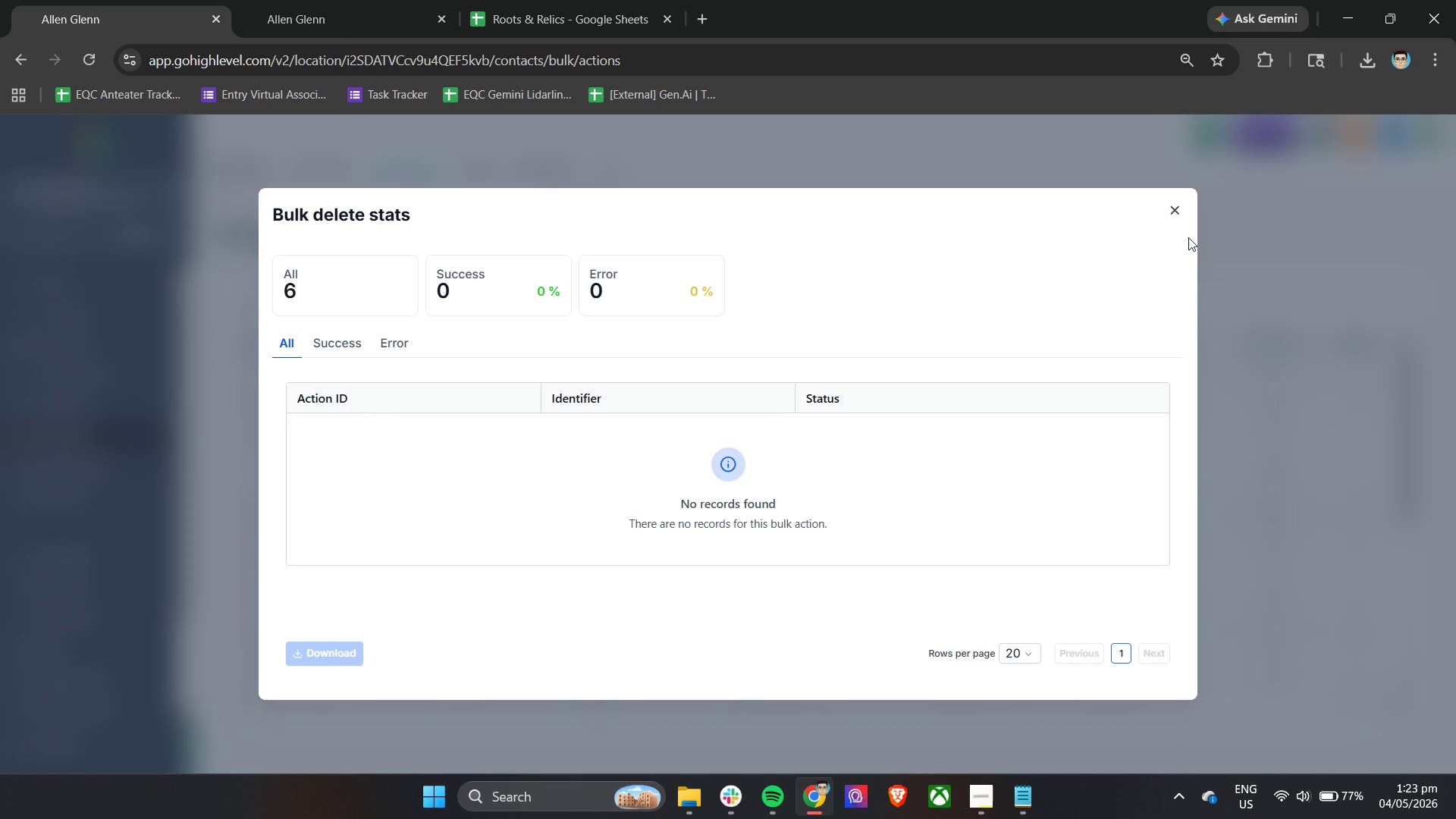 
left_click([1167, 208])
 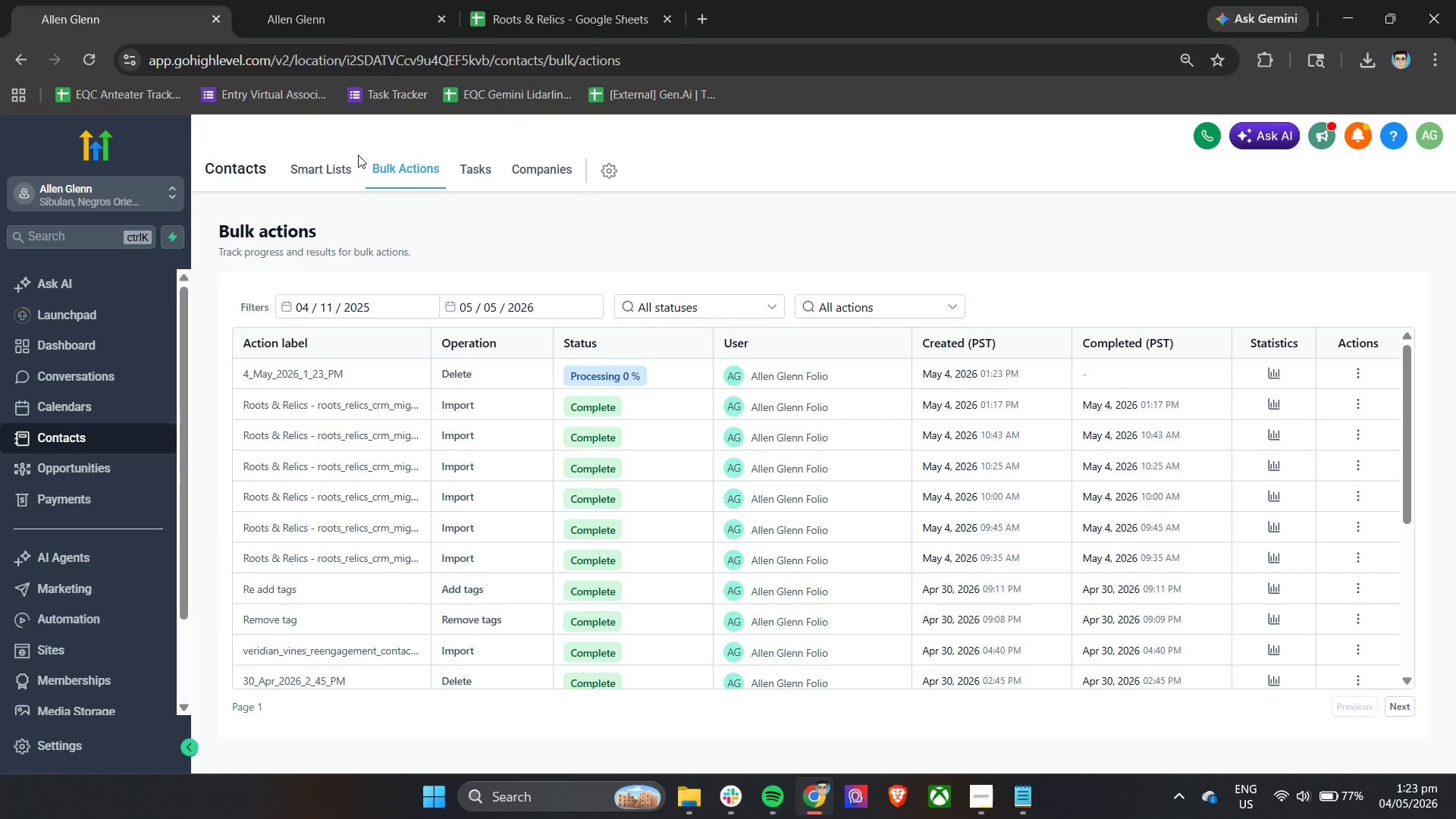 
left_click([310, 168])
 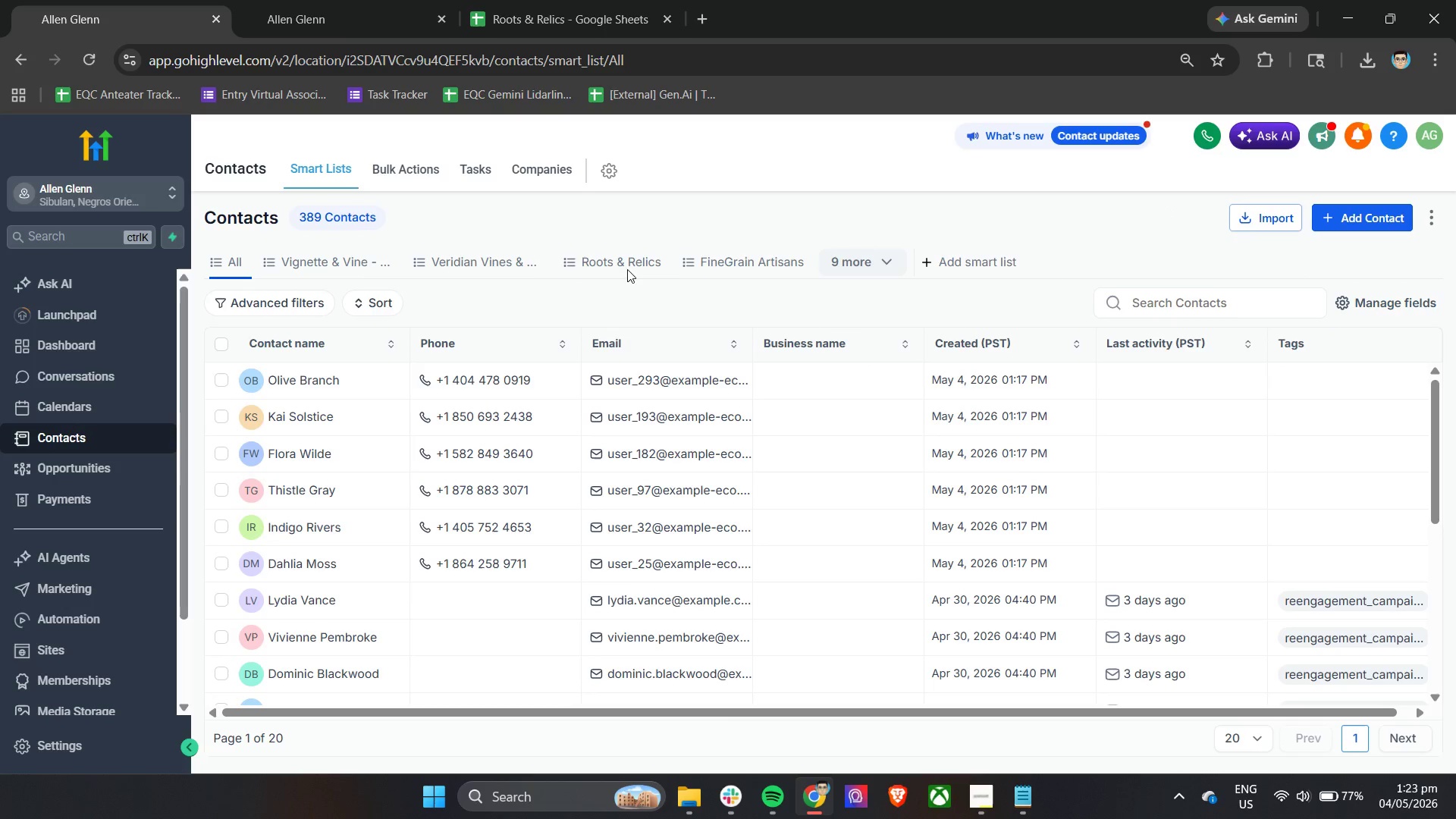 
left_click([634, 262])
 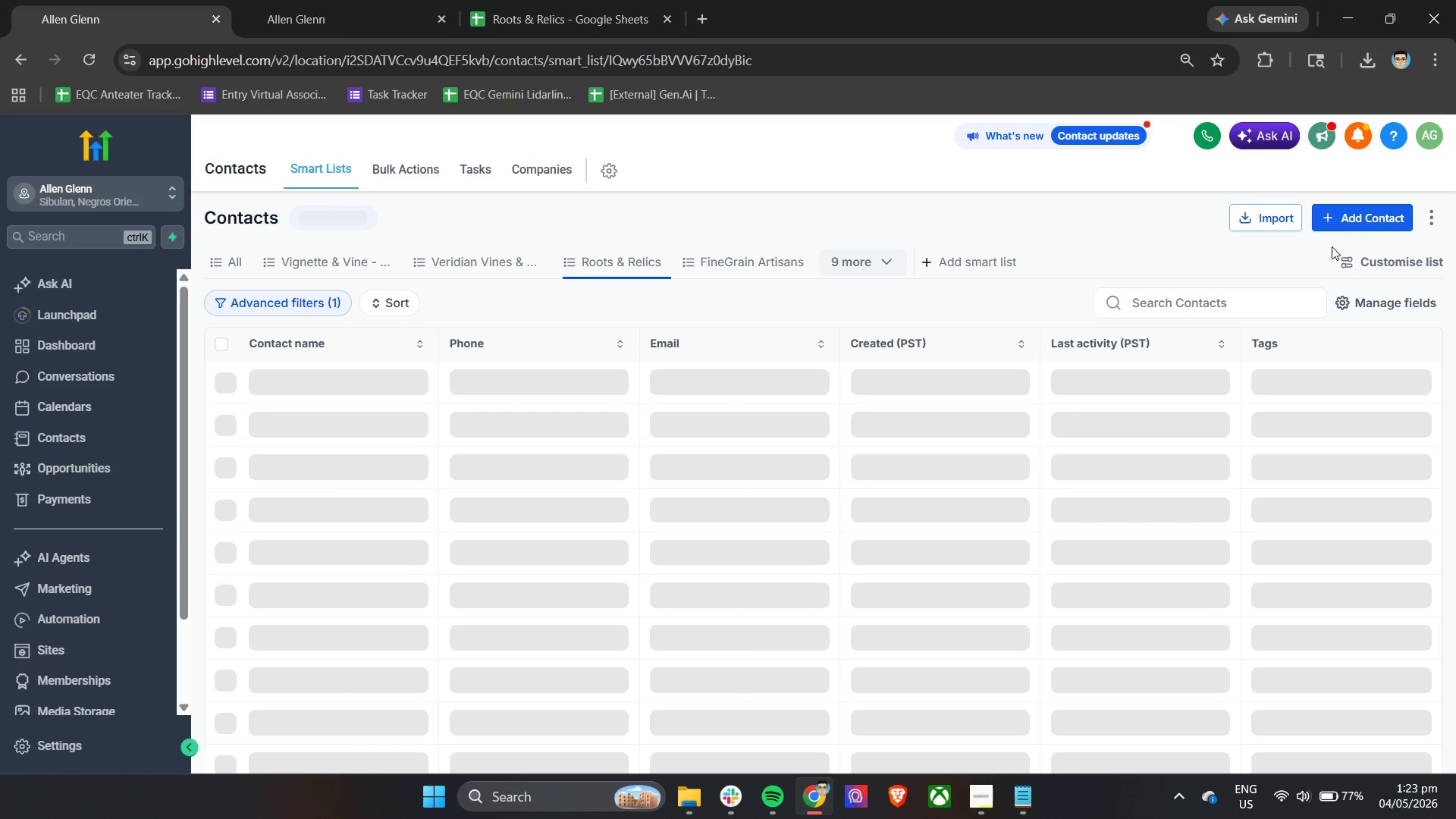 
left_click([1355, 259])
 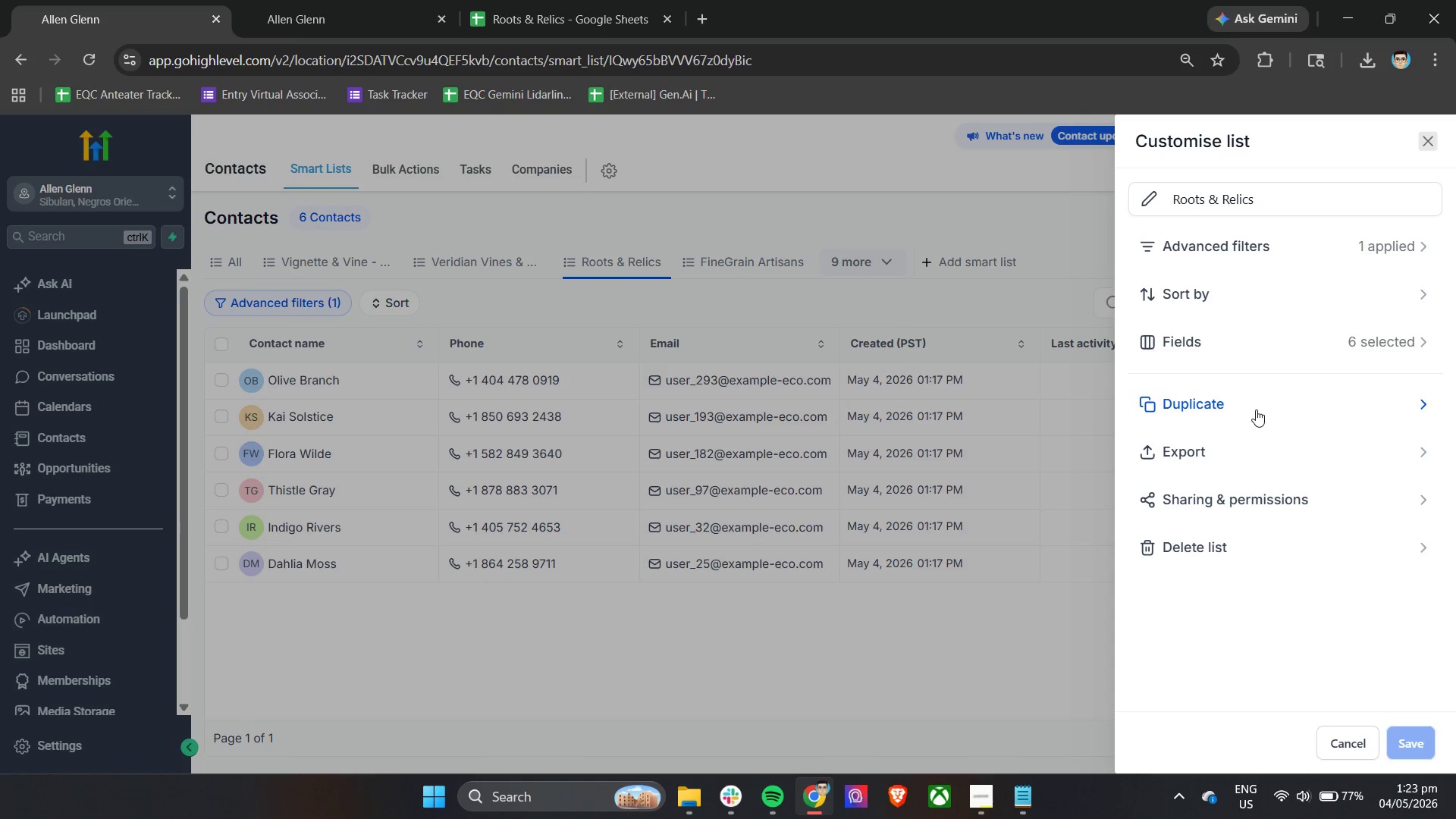 
left_click([1235, 557])
 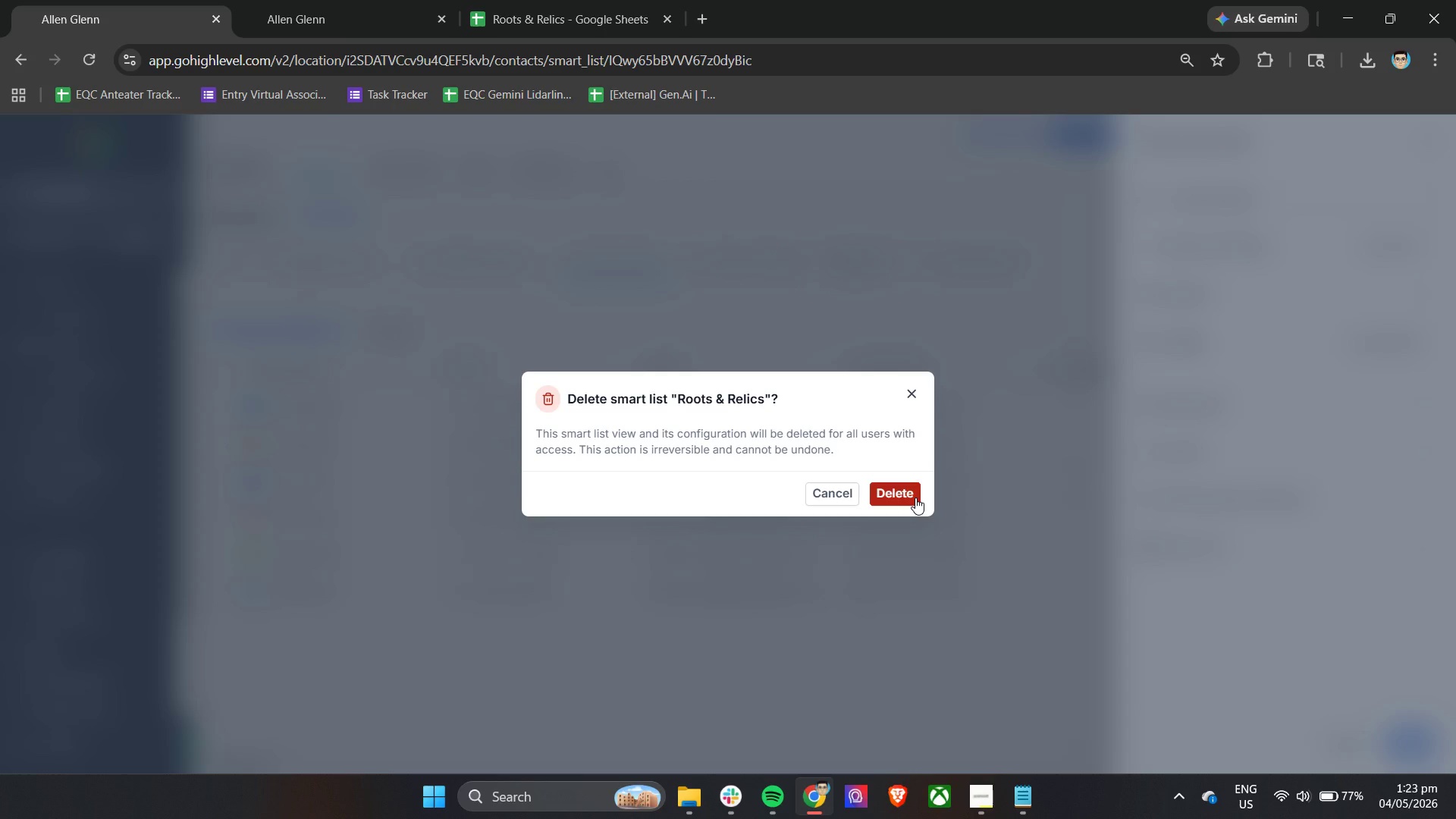 
wait(6.75)
 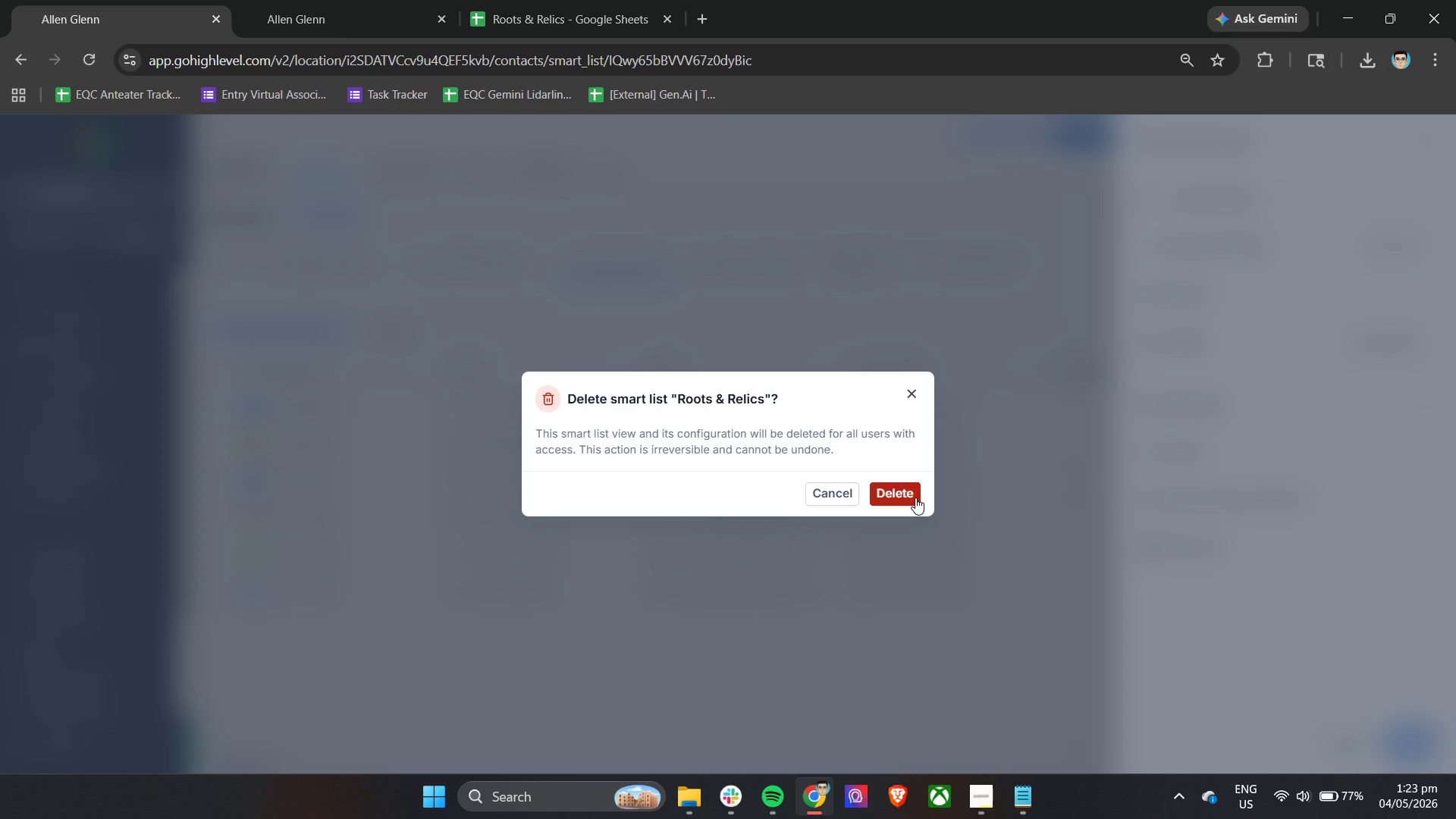 
left_click([915, 497])
 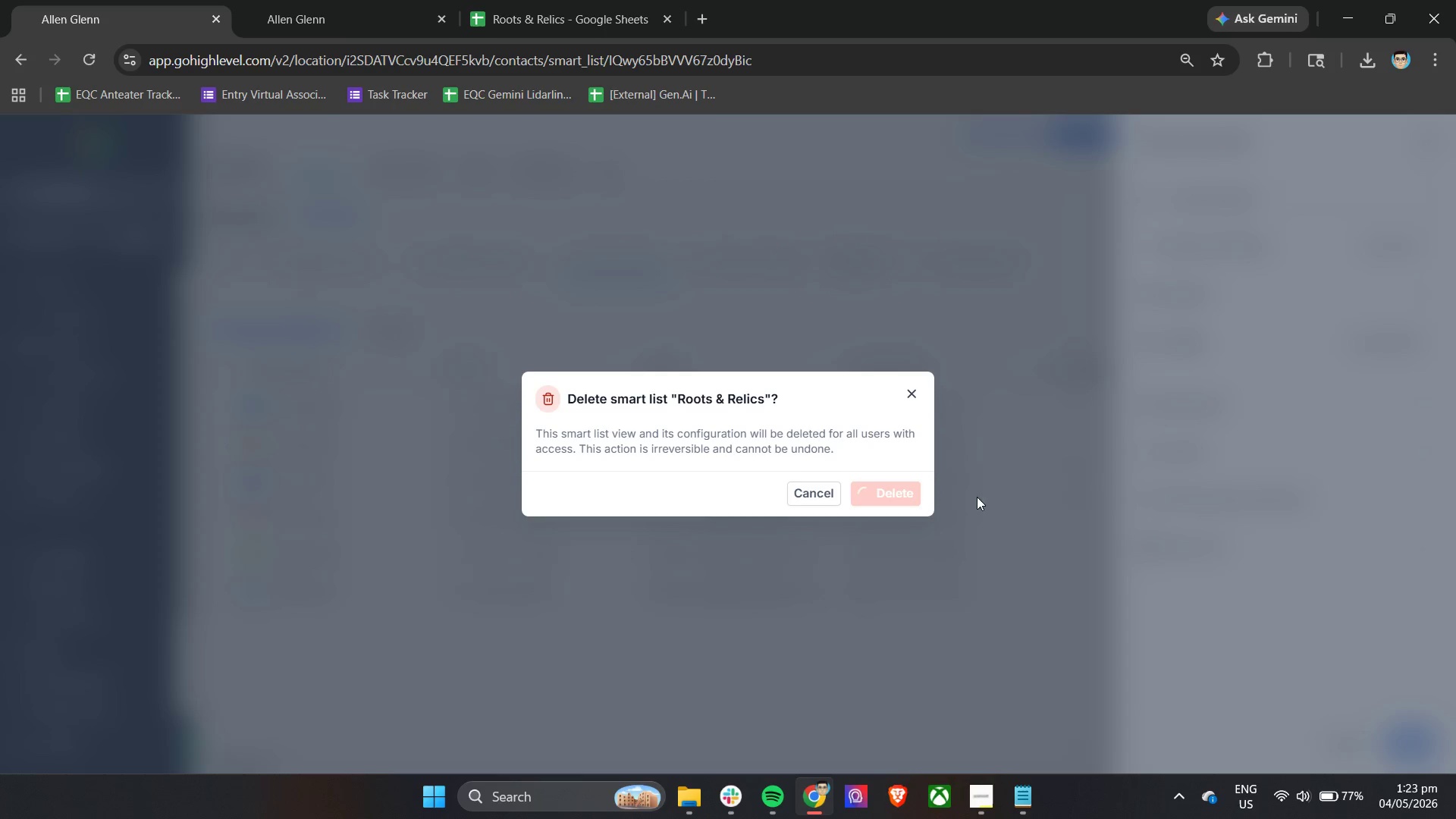 
left_click([565, 0])
 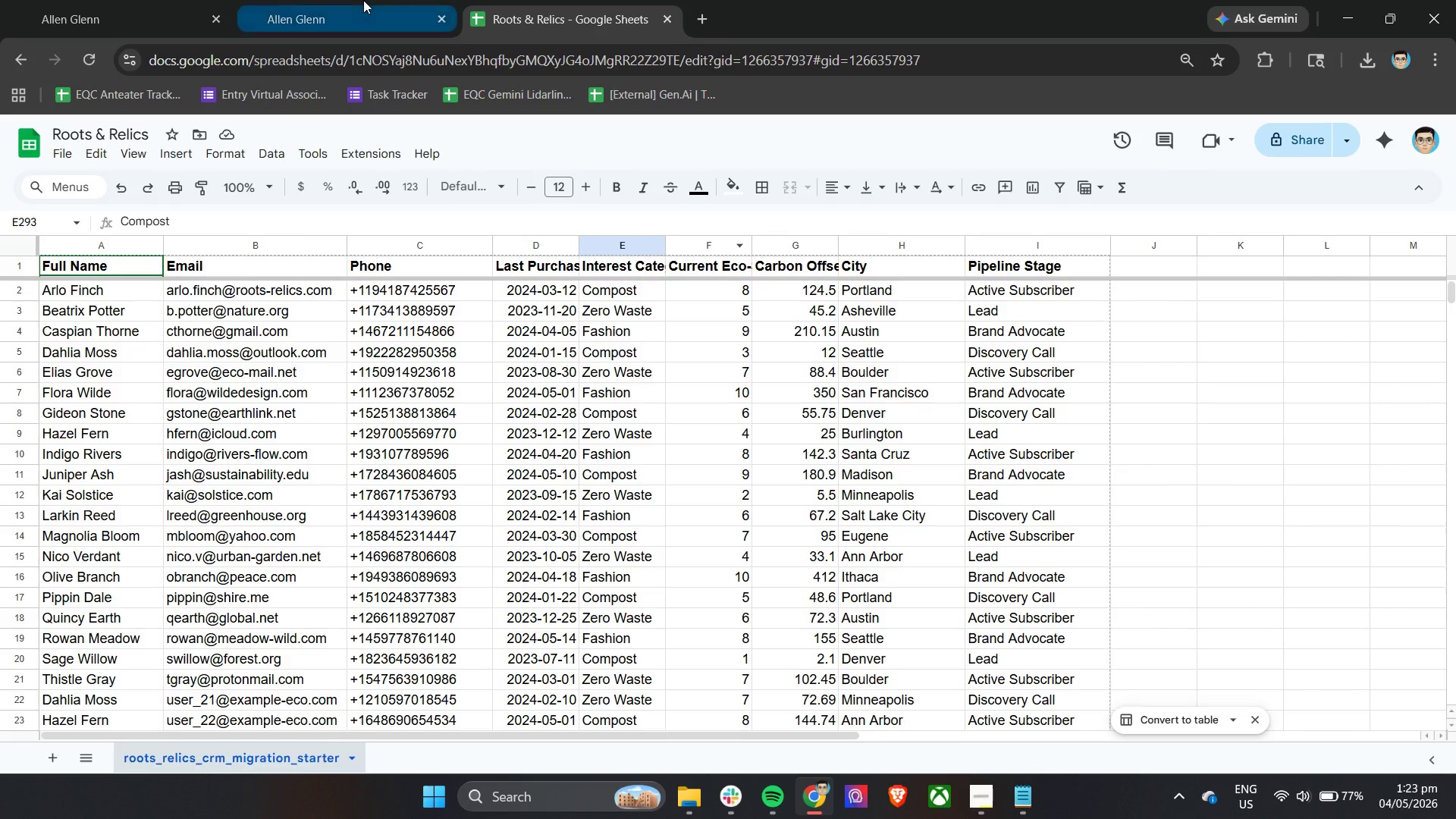 
double_click([92, 0])
 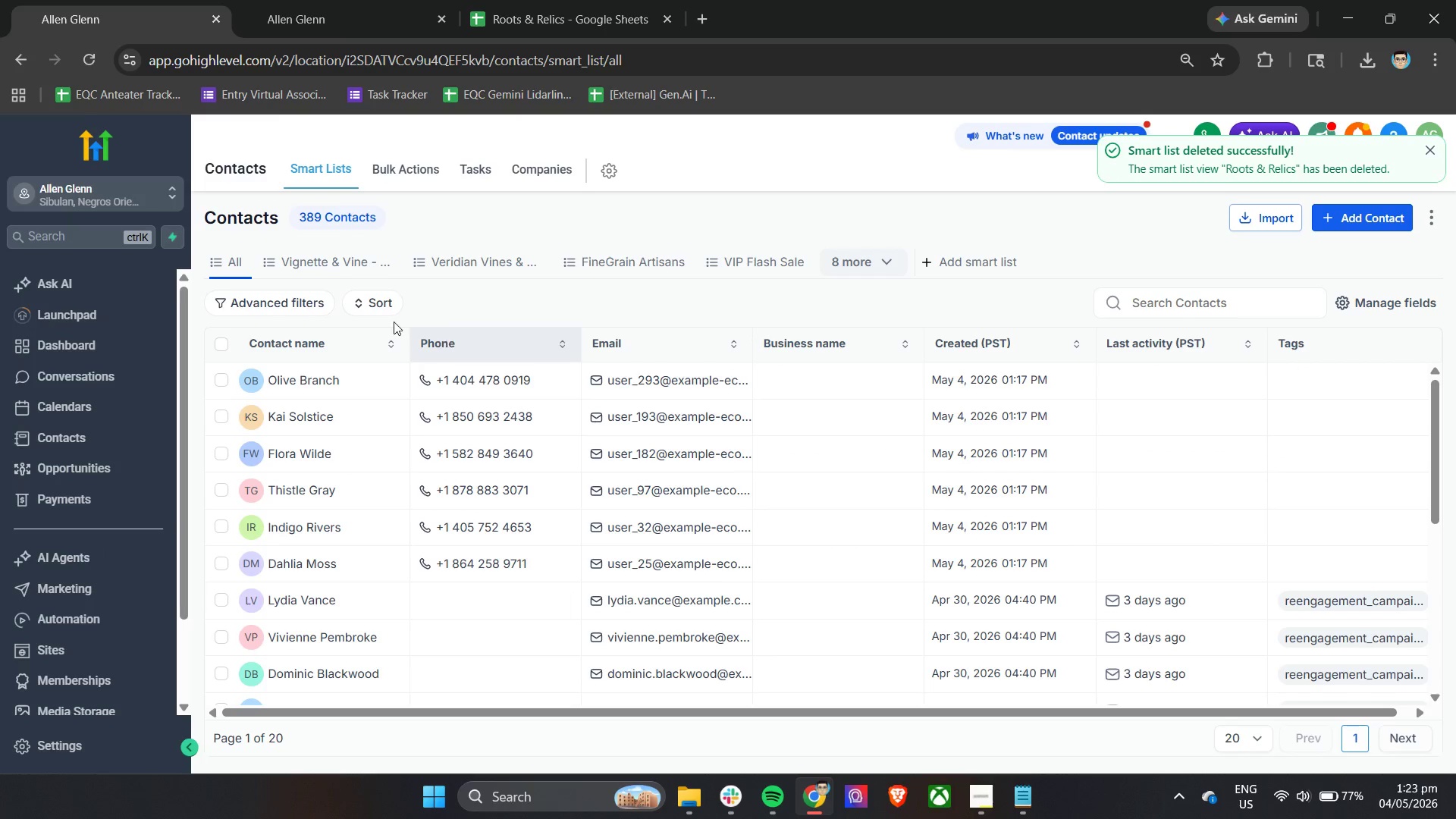 
mouse_move([450, 353])
 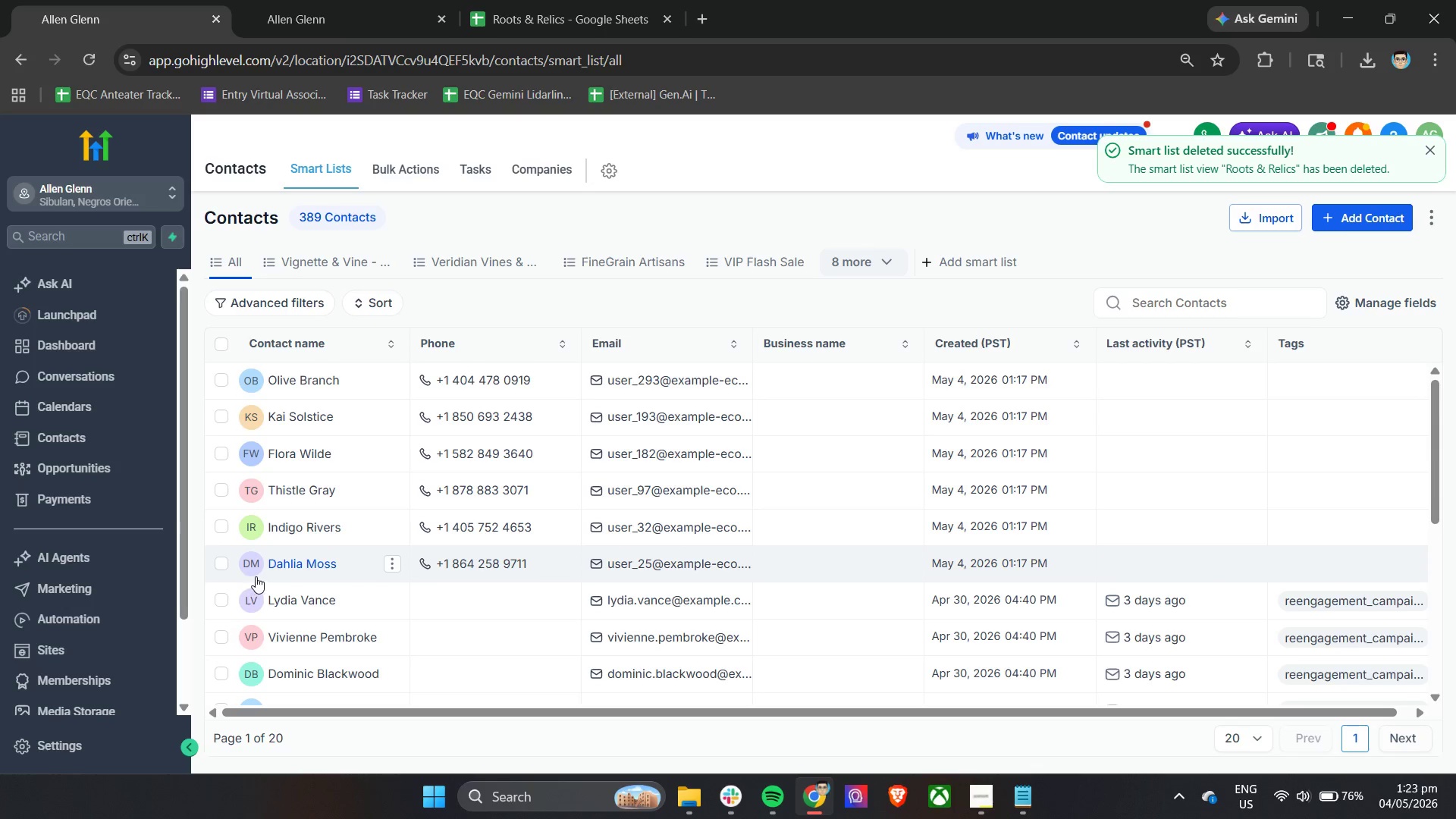 
hold_key(key=ControlLeft, duration=0.8)
 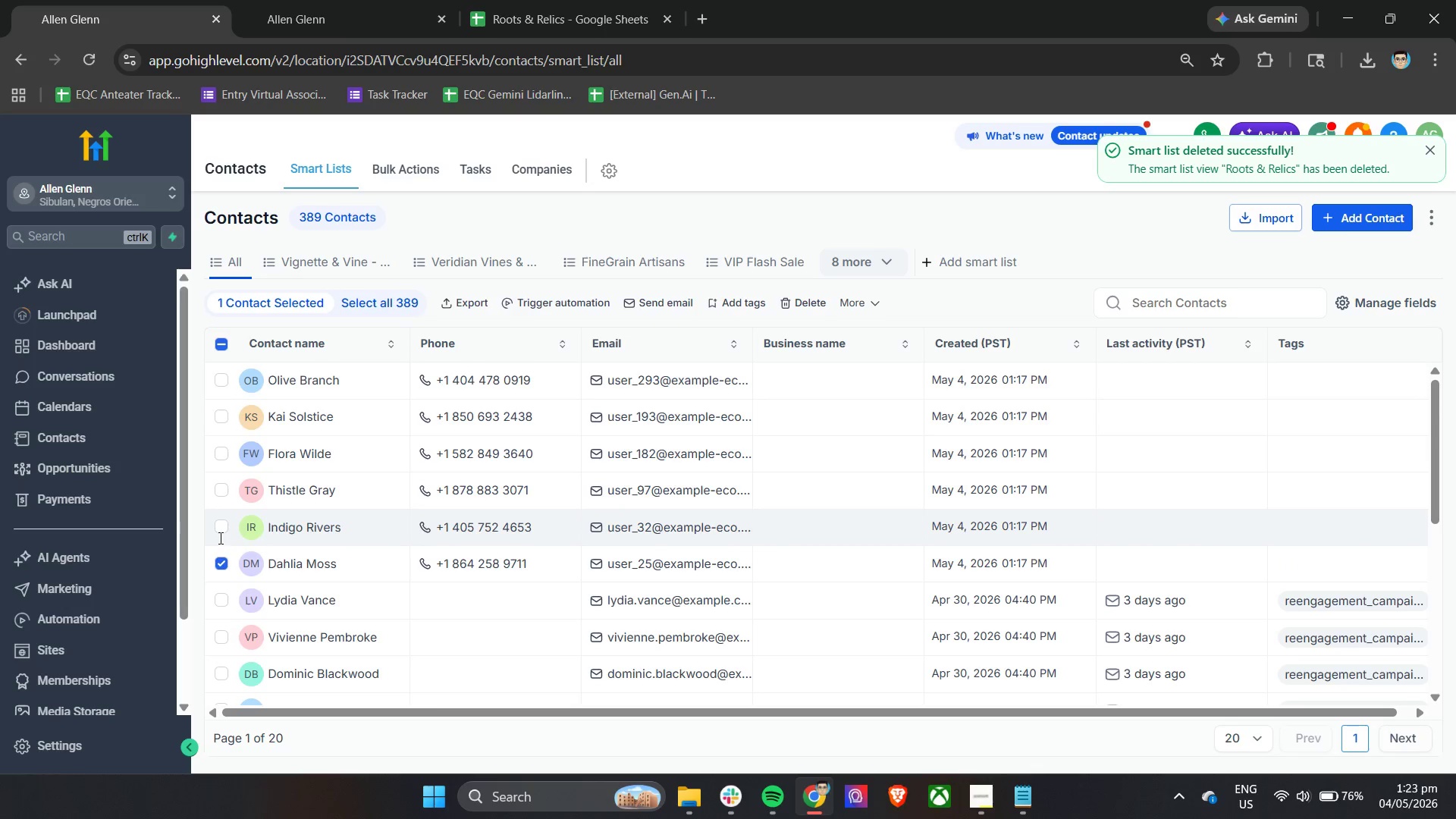 
double_click([219, 538])
 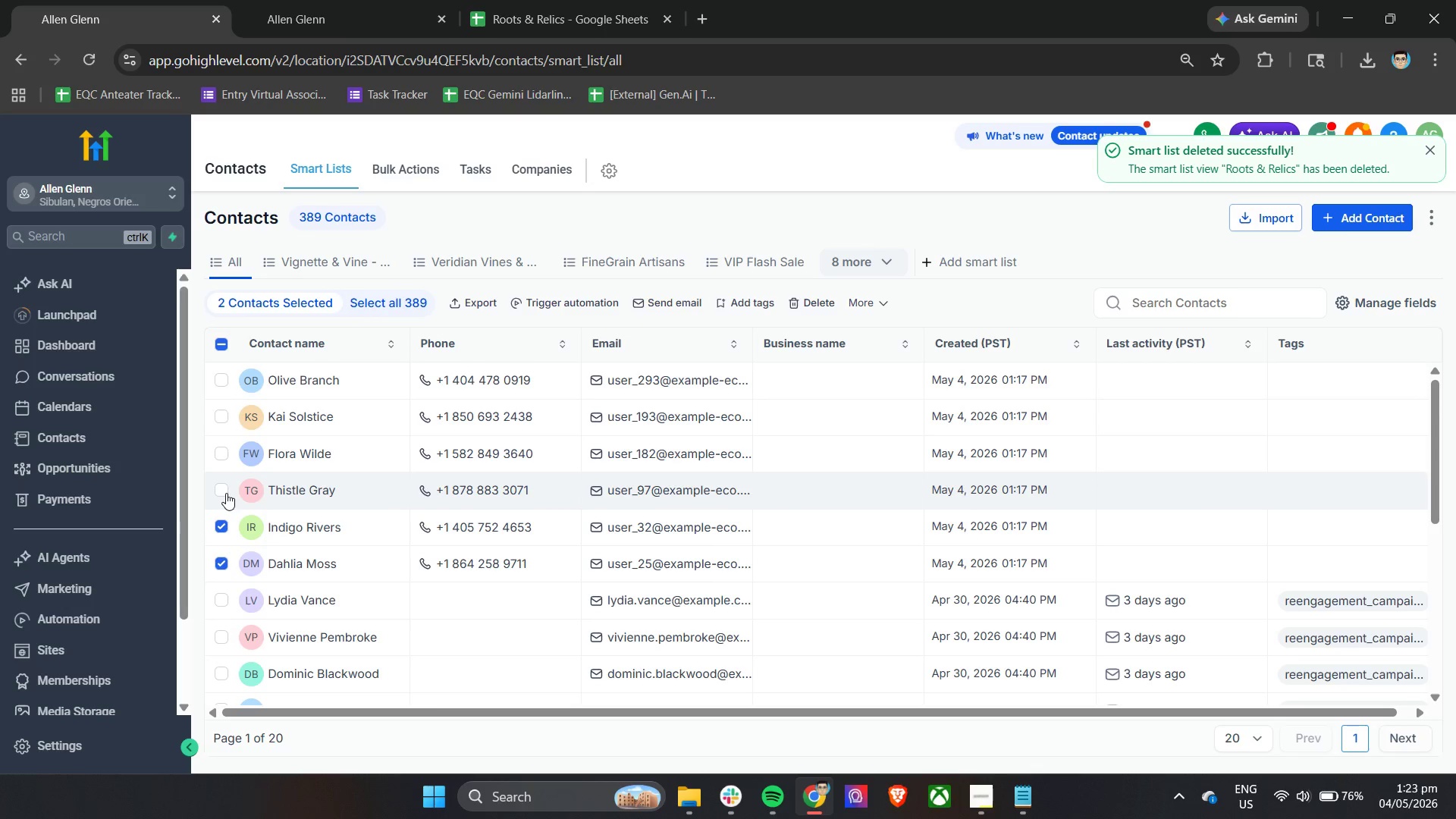 
triple_click([226, 488])
 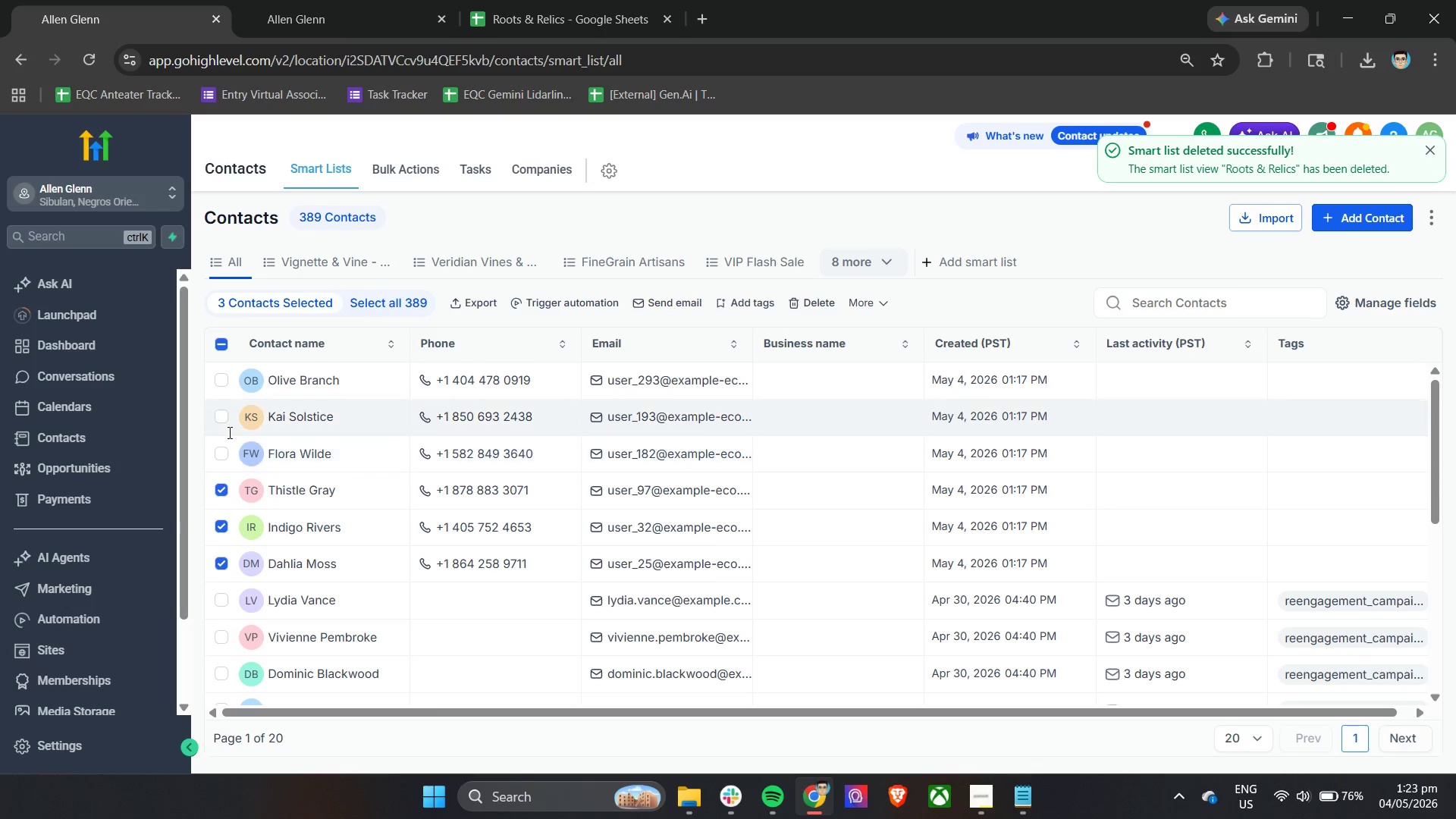 
triple_click([228, 432])
 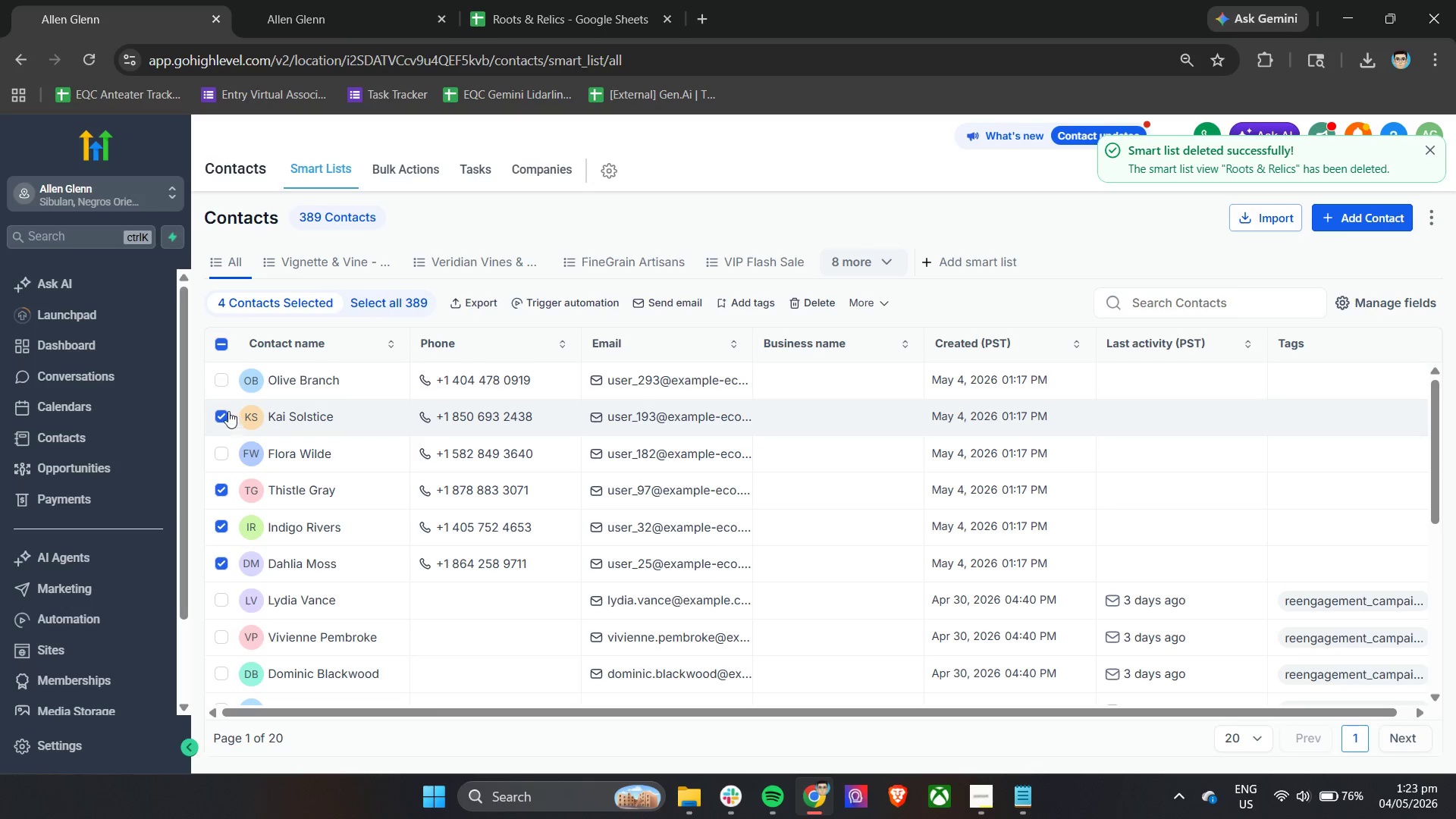 
left_click([226, 367])
 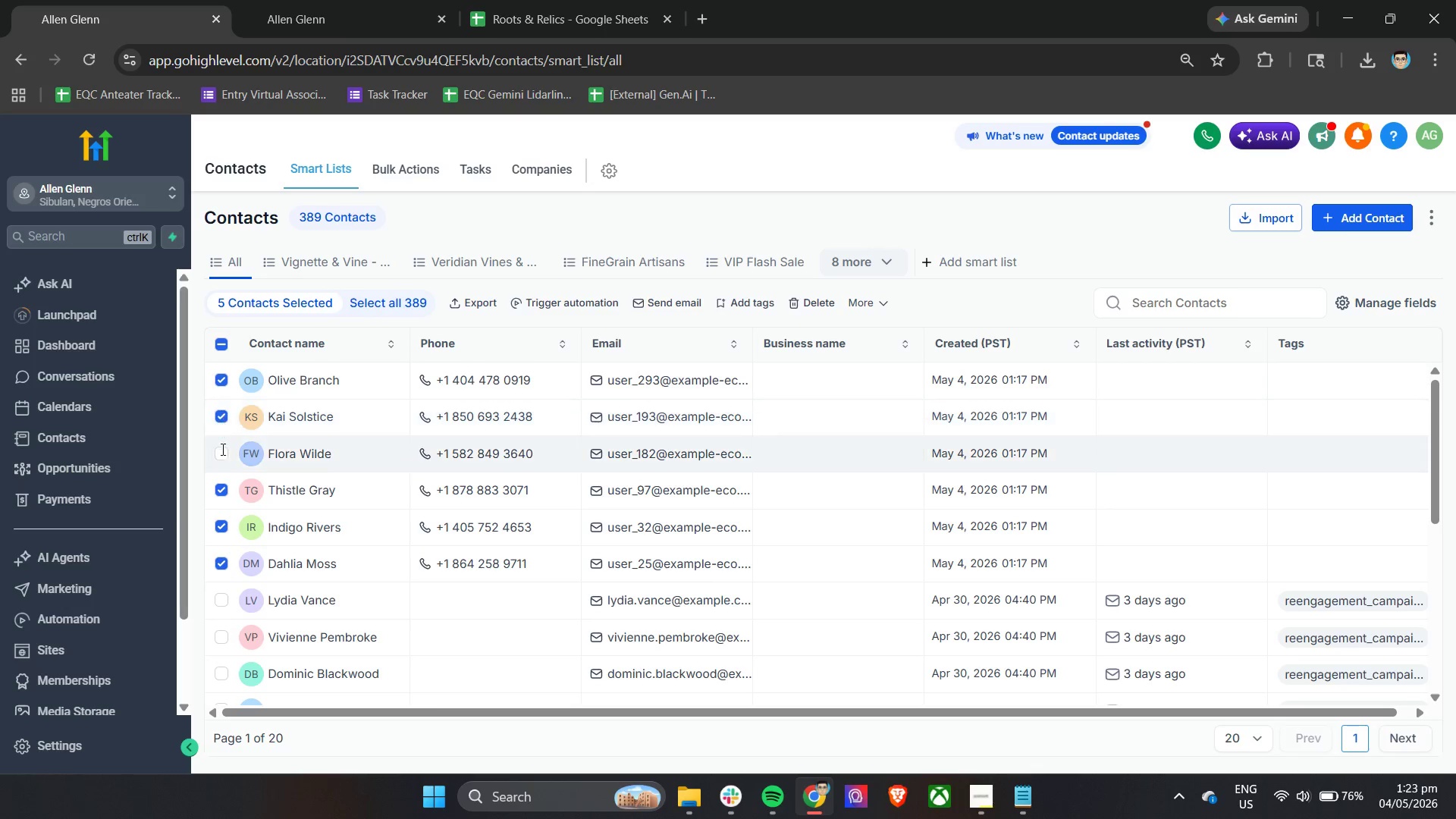 
left_click([221, 459])
 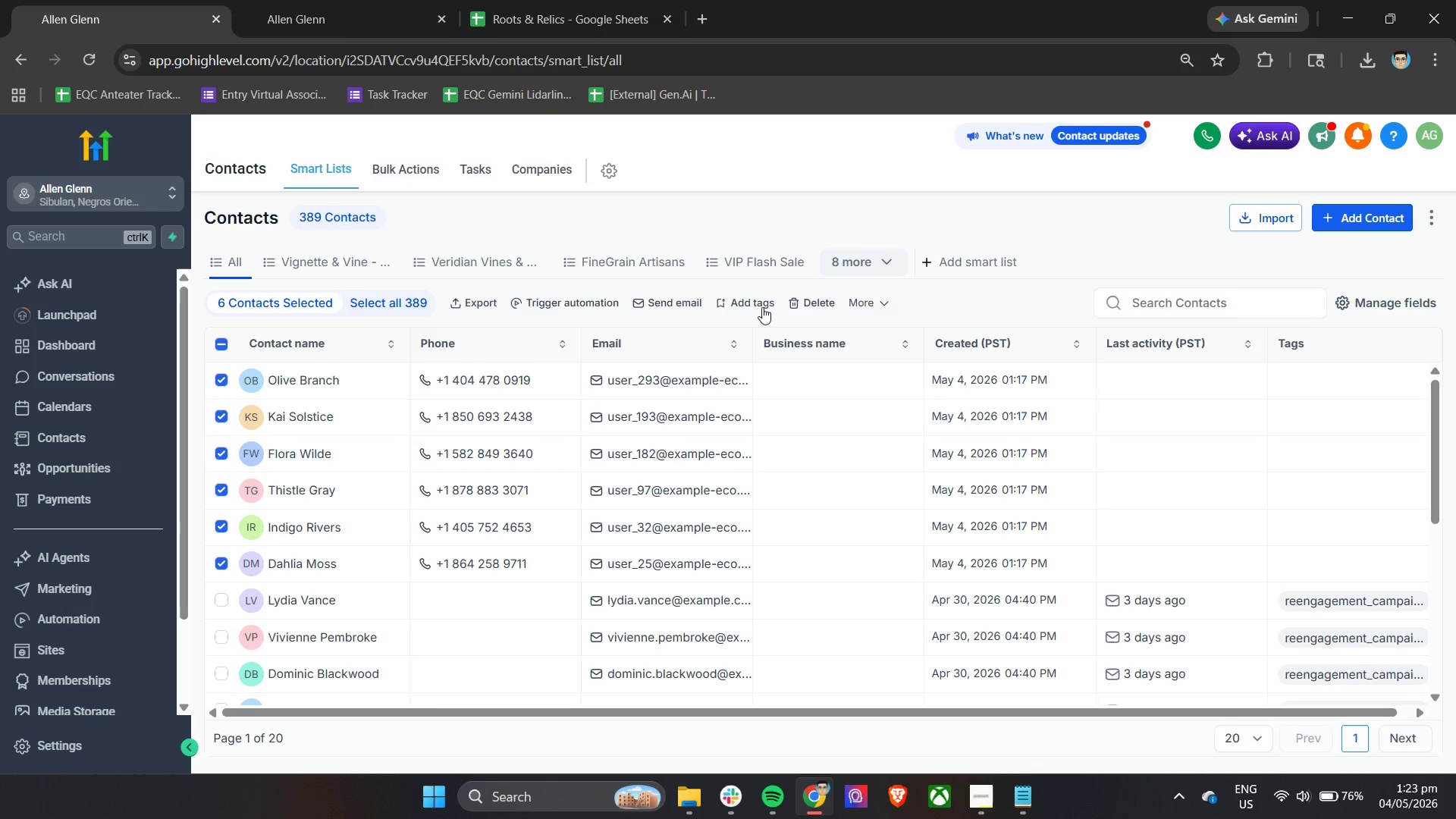 
left_click([796, 303])
 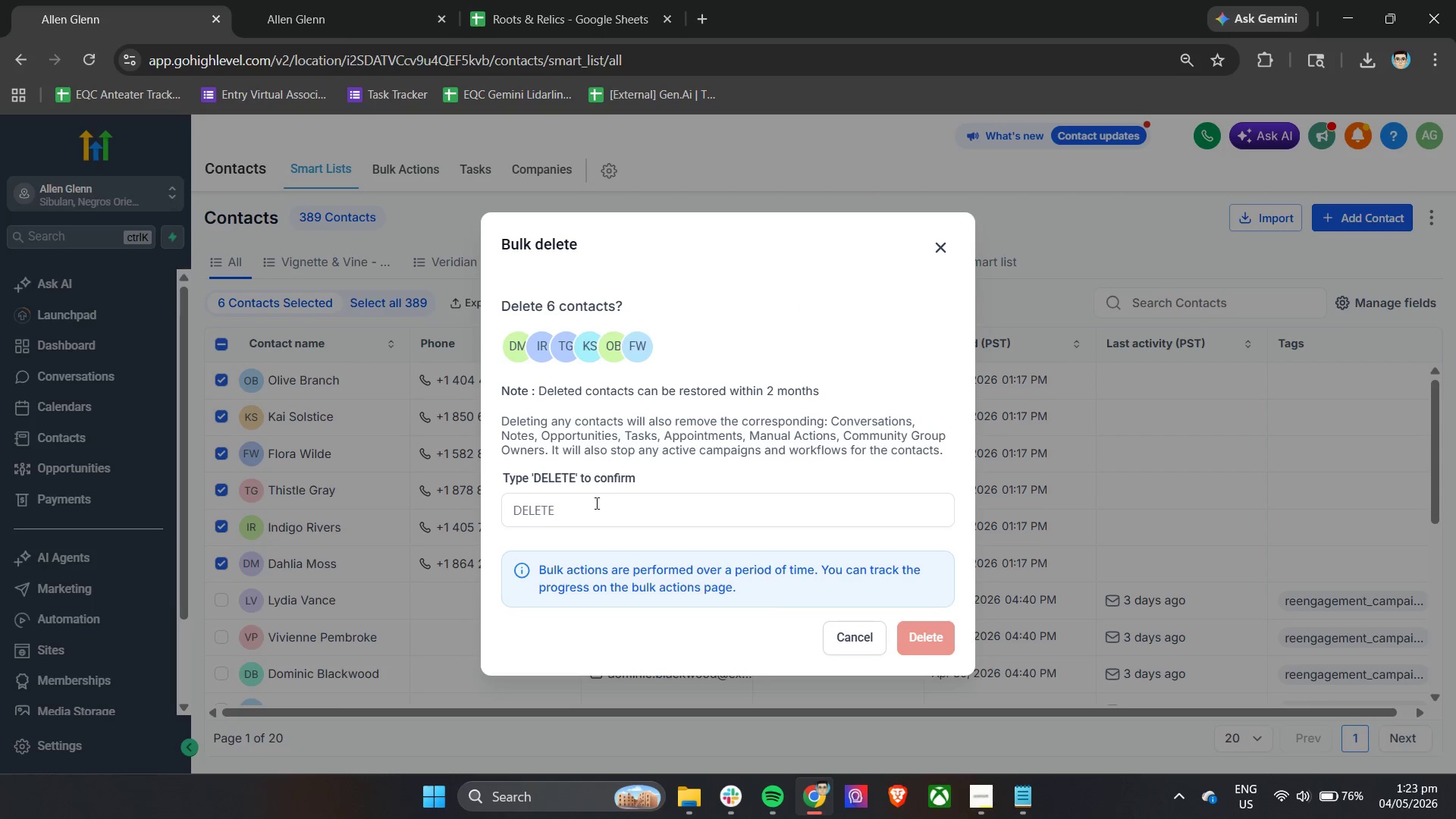 
left_click([595, 512])
 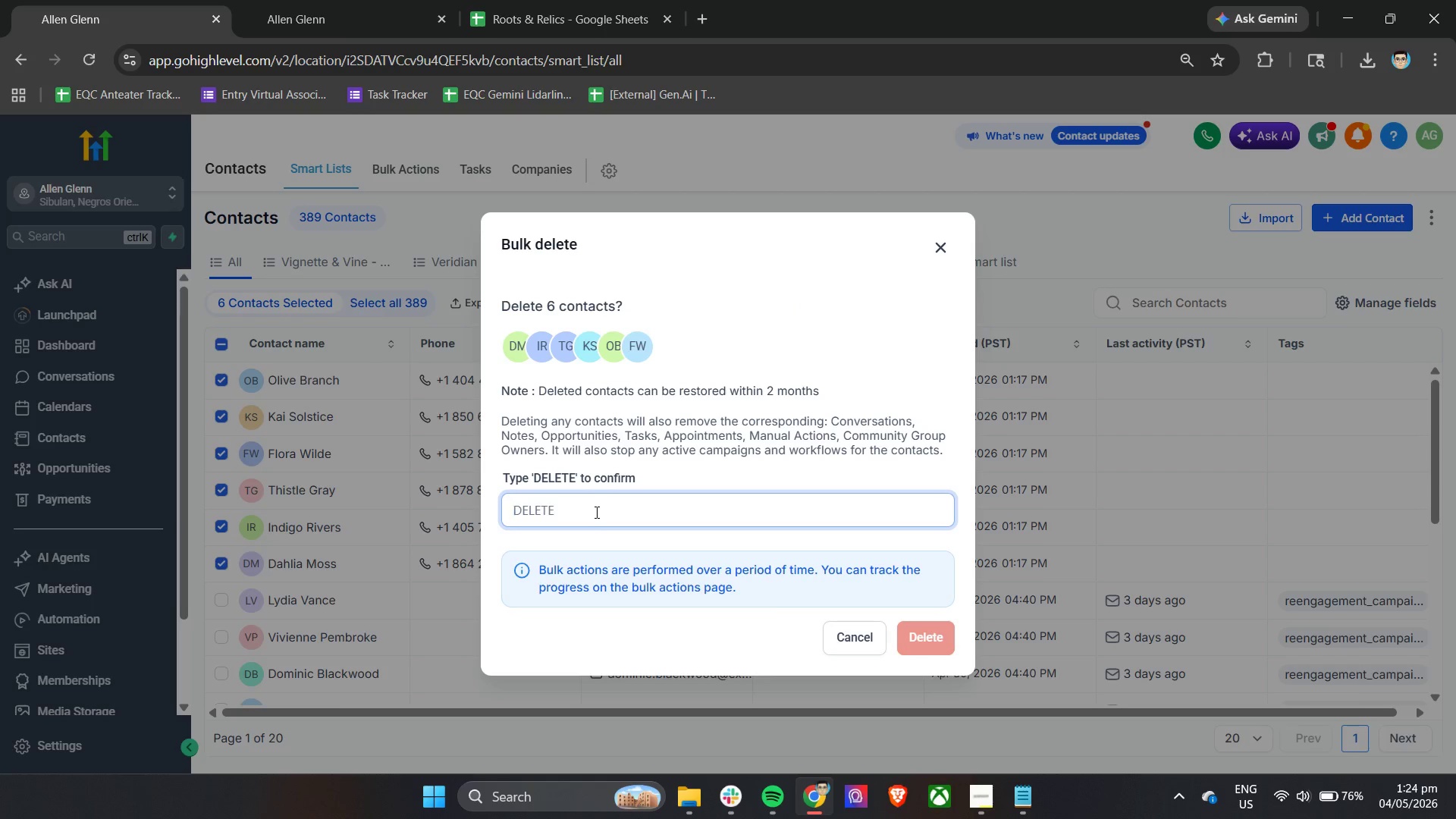 
type(DELE)
key(Backspace)
key(Backspace)
key(Backspace)
key(Backspace)
type(delete)
 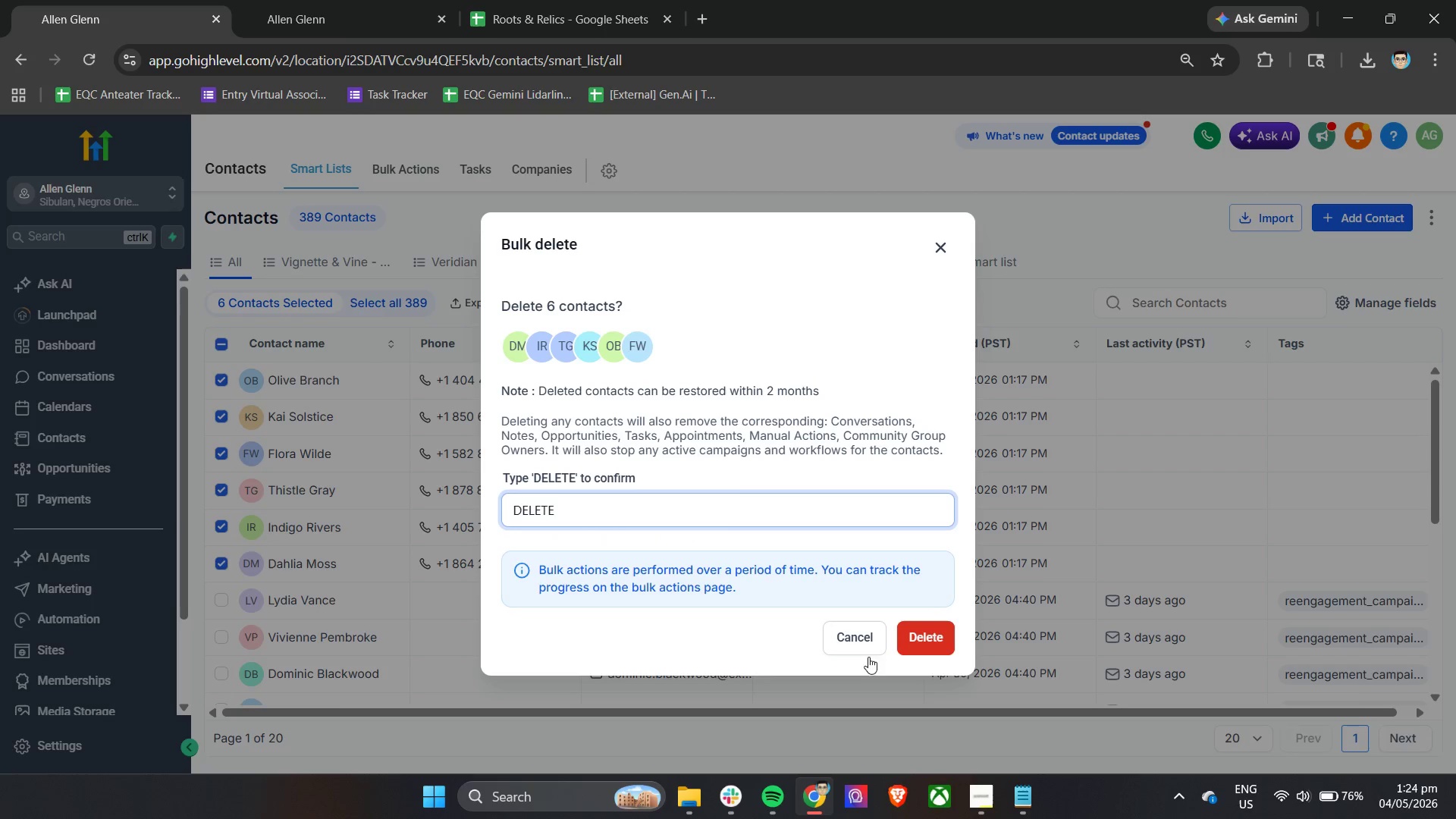 
left_click([935, 640])
 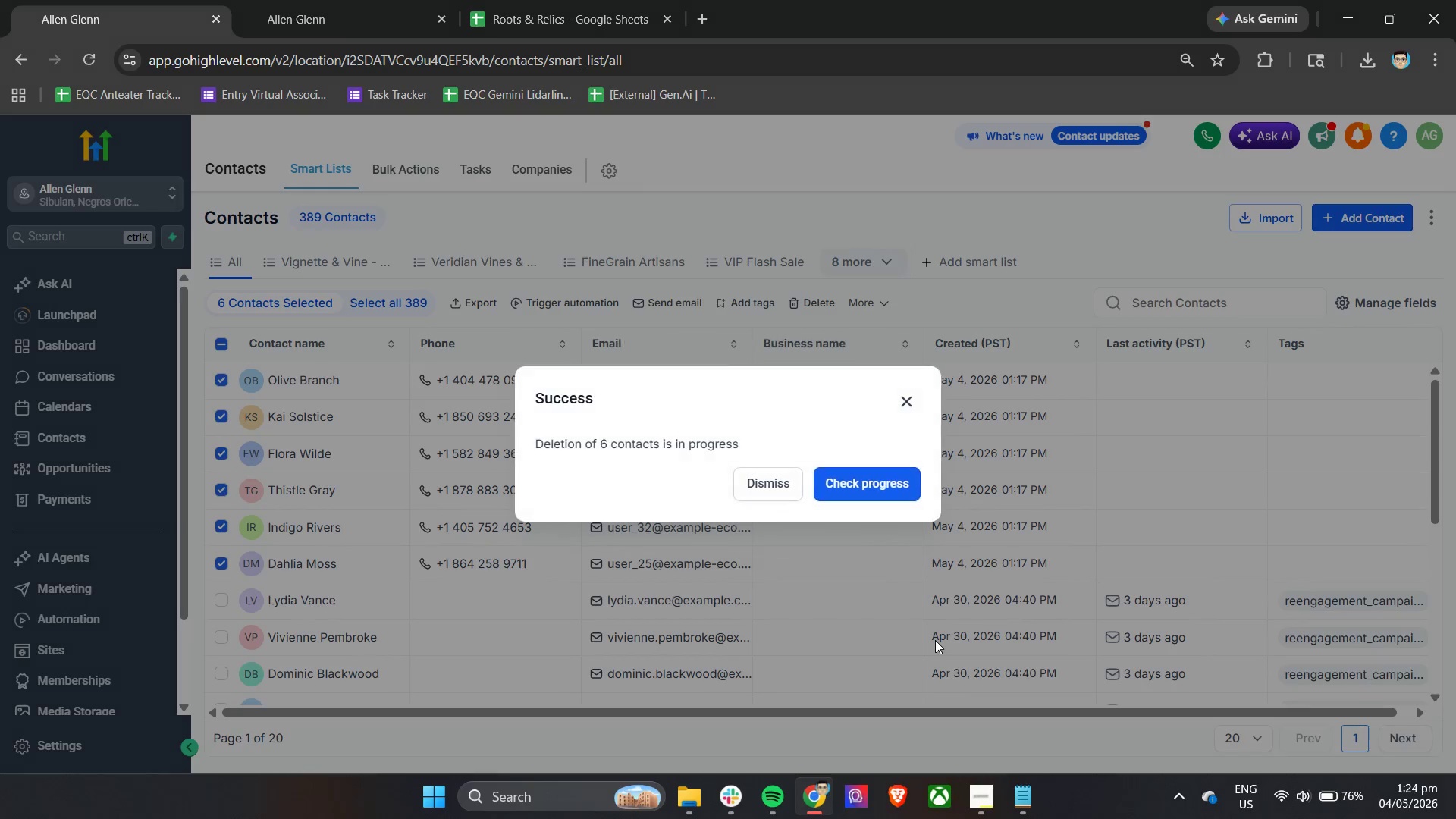 
left_click([878, 485])
 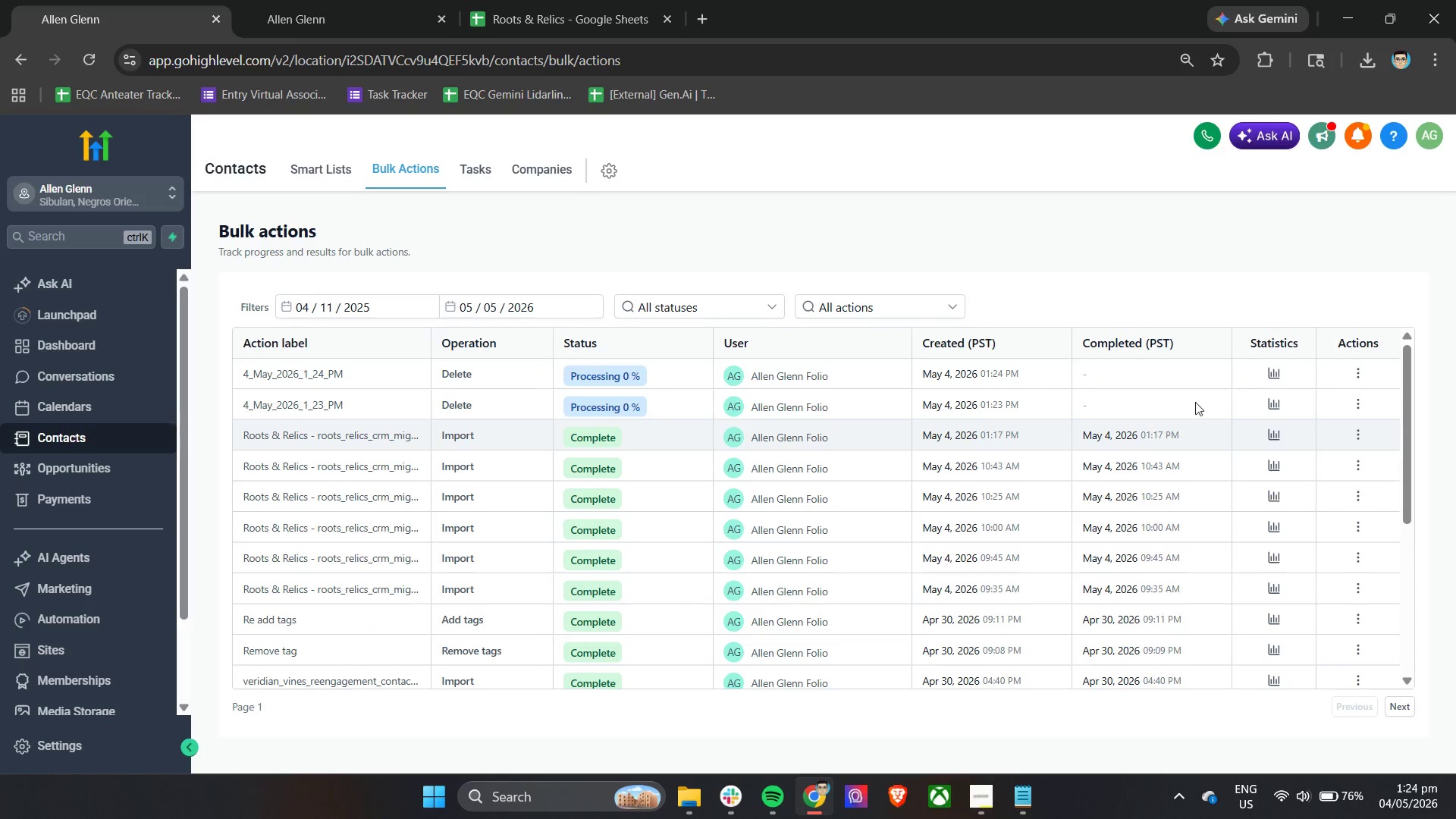 
left_click([1126, 368])
 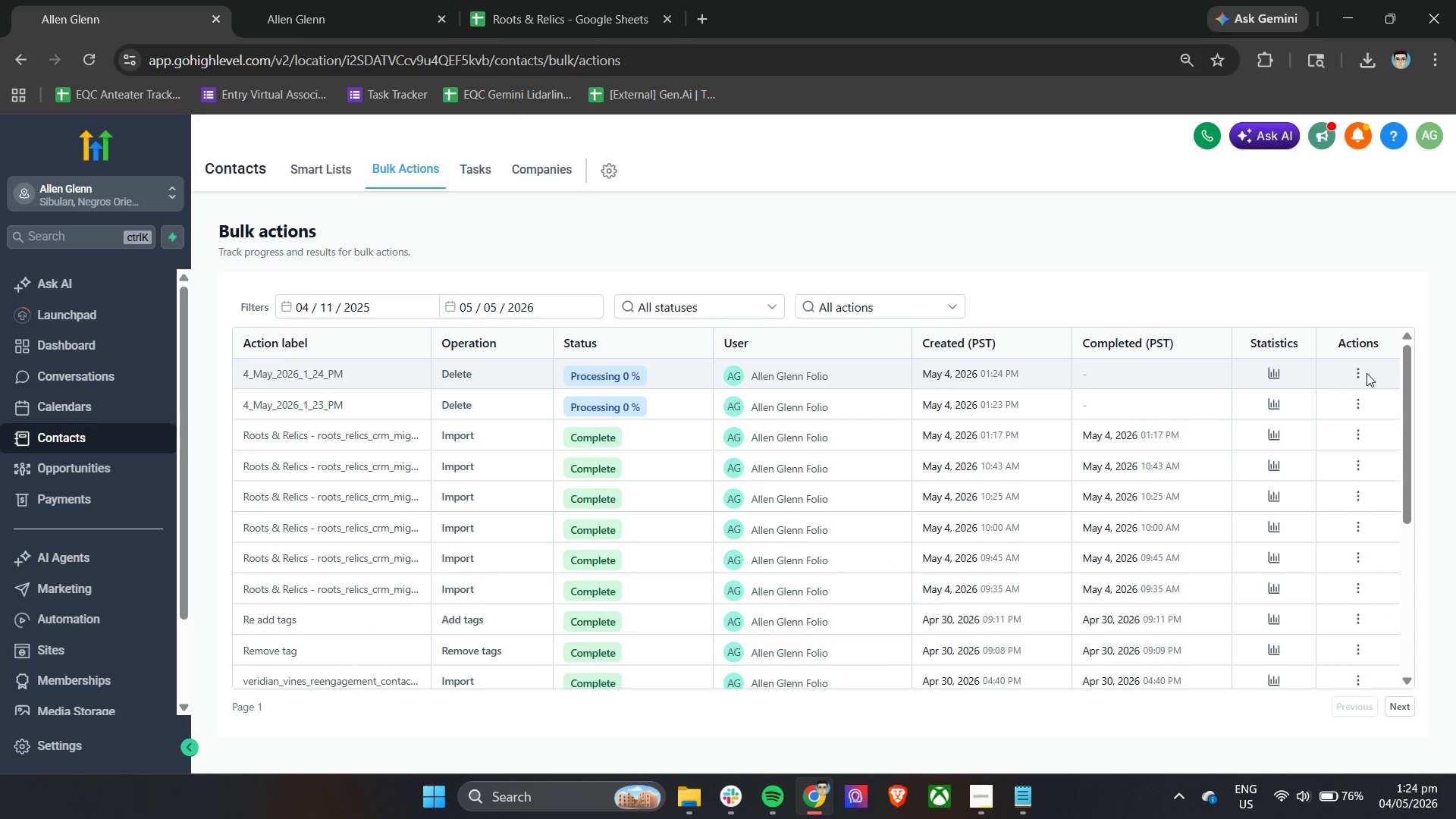 
double_click([1365, 373])
 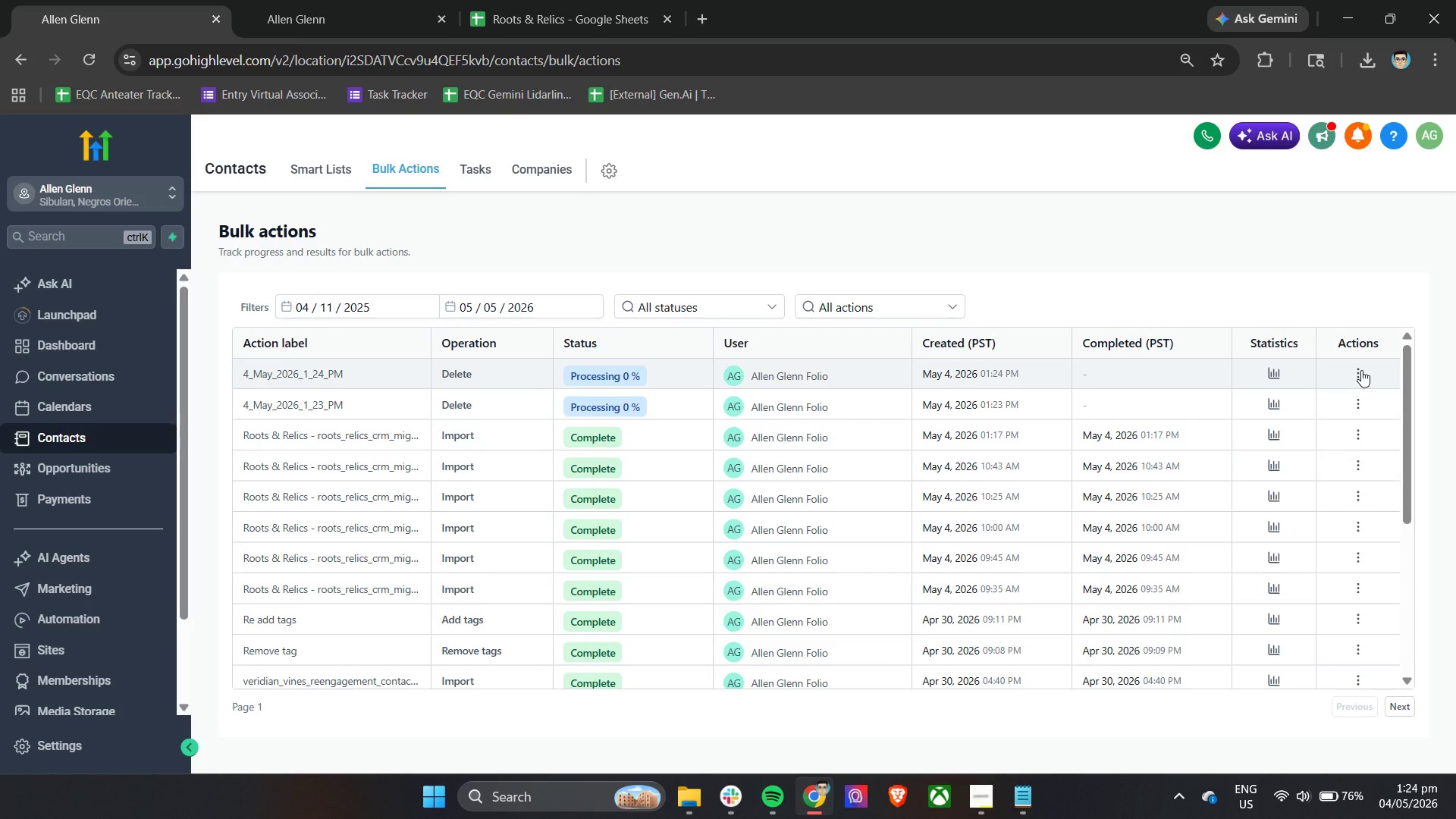 
triple_click([1361, 370])
 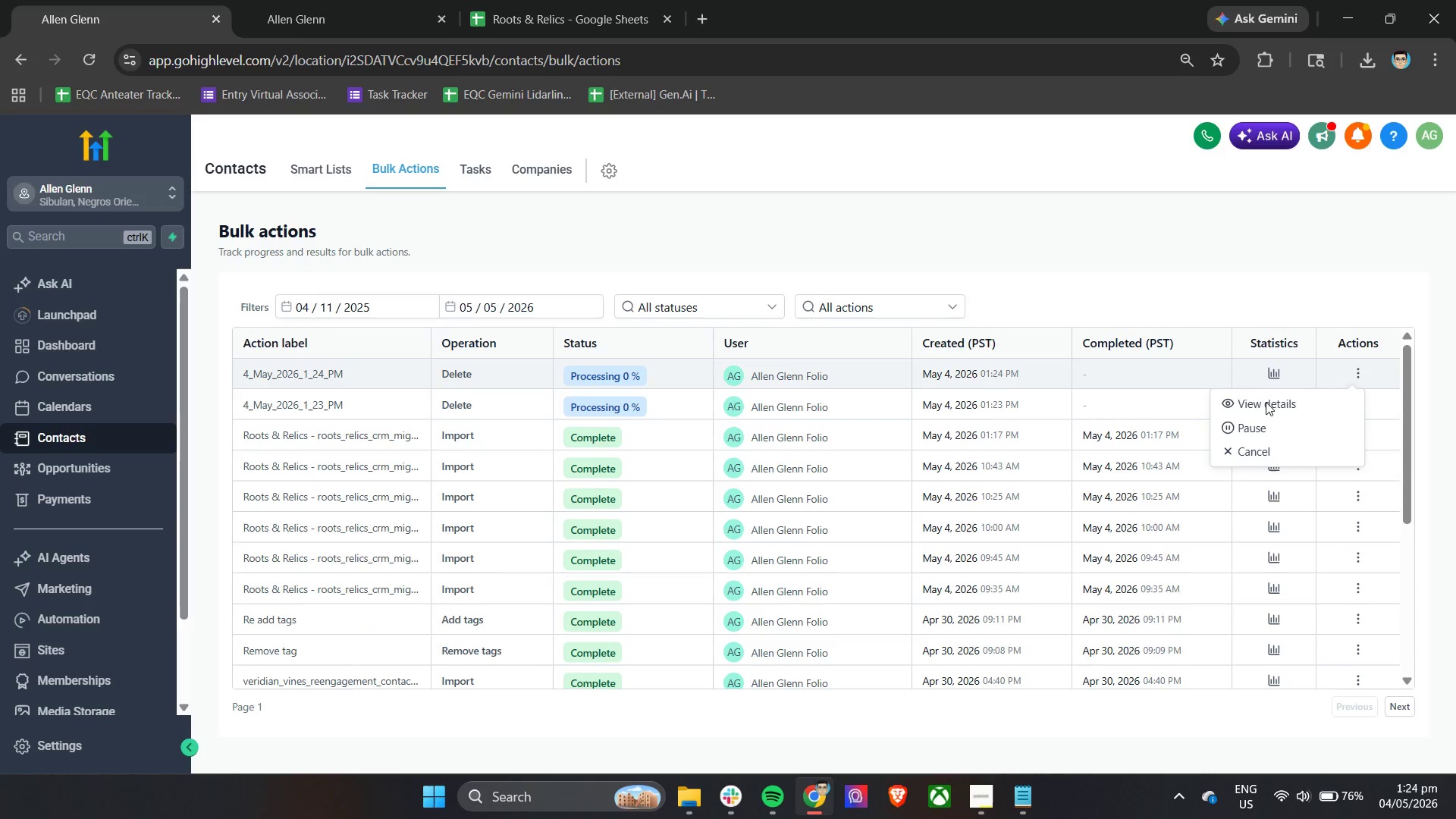 
left_click_drag(start_coordinate=[1269, 402], to_coordinate=[1274, 402])
 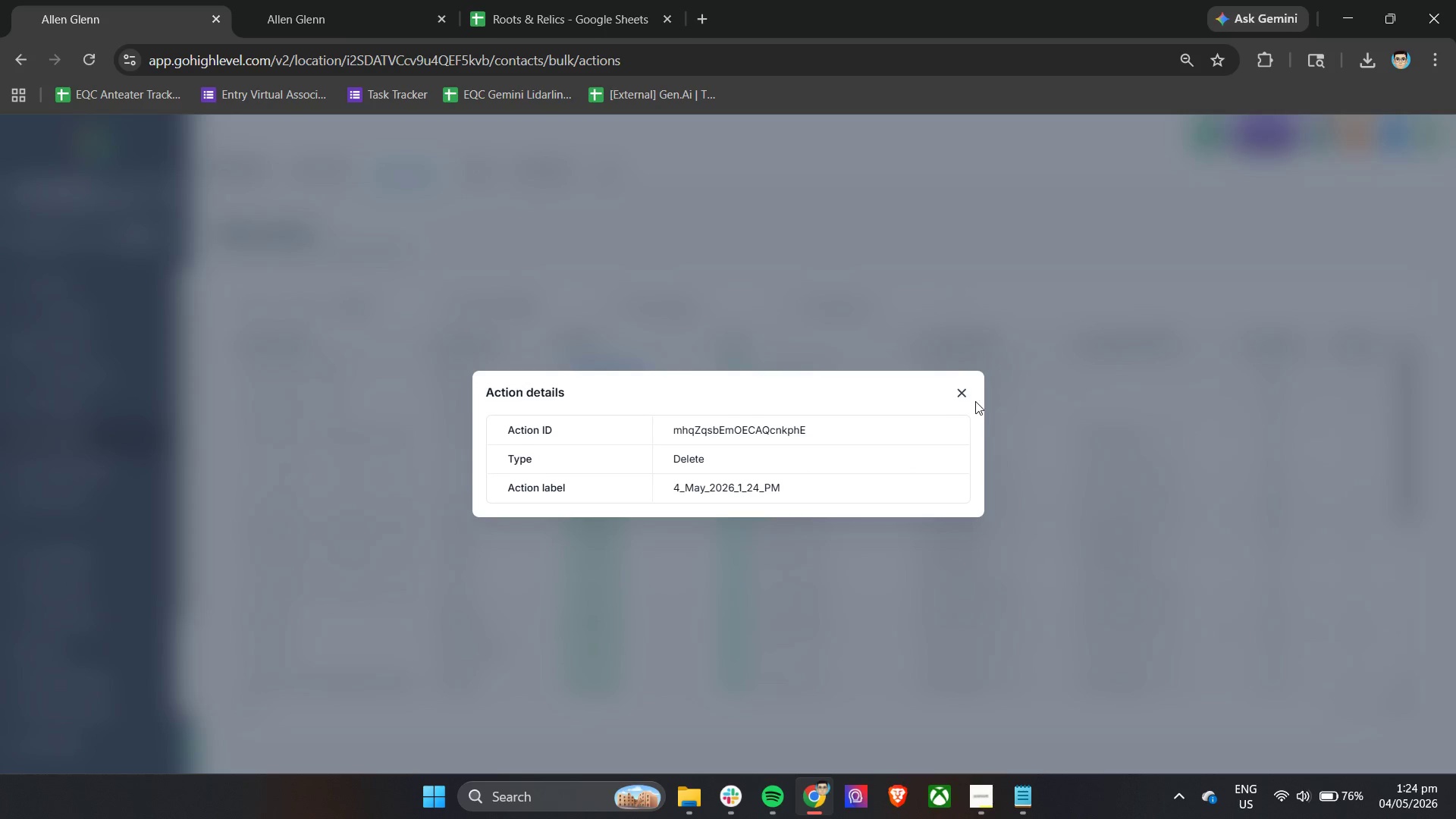 
left_click([967, 384])
 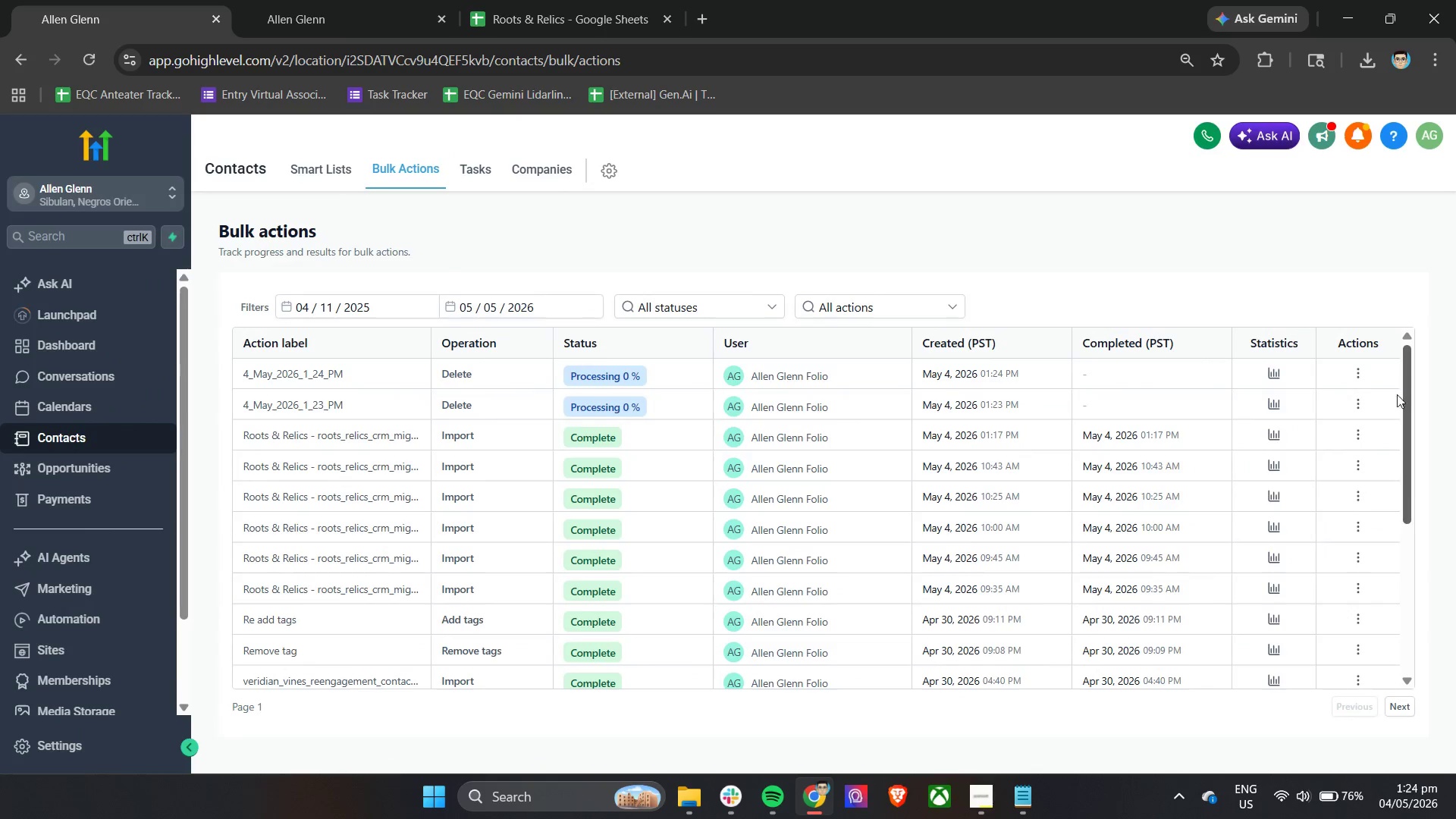 
left_click([1357, 402])
 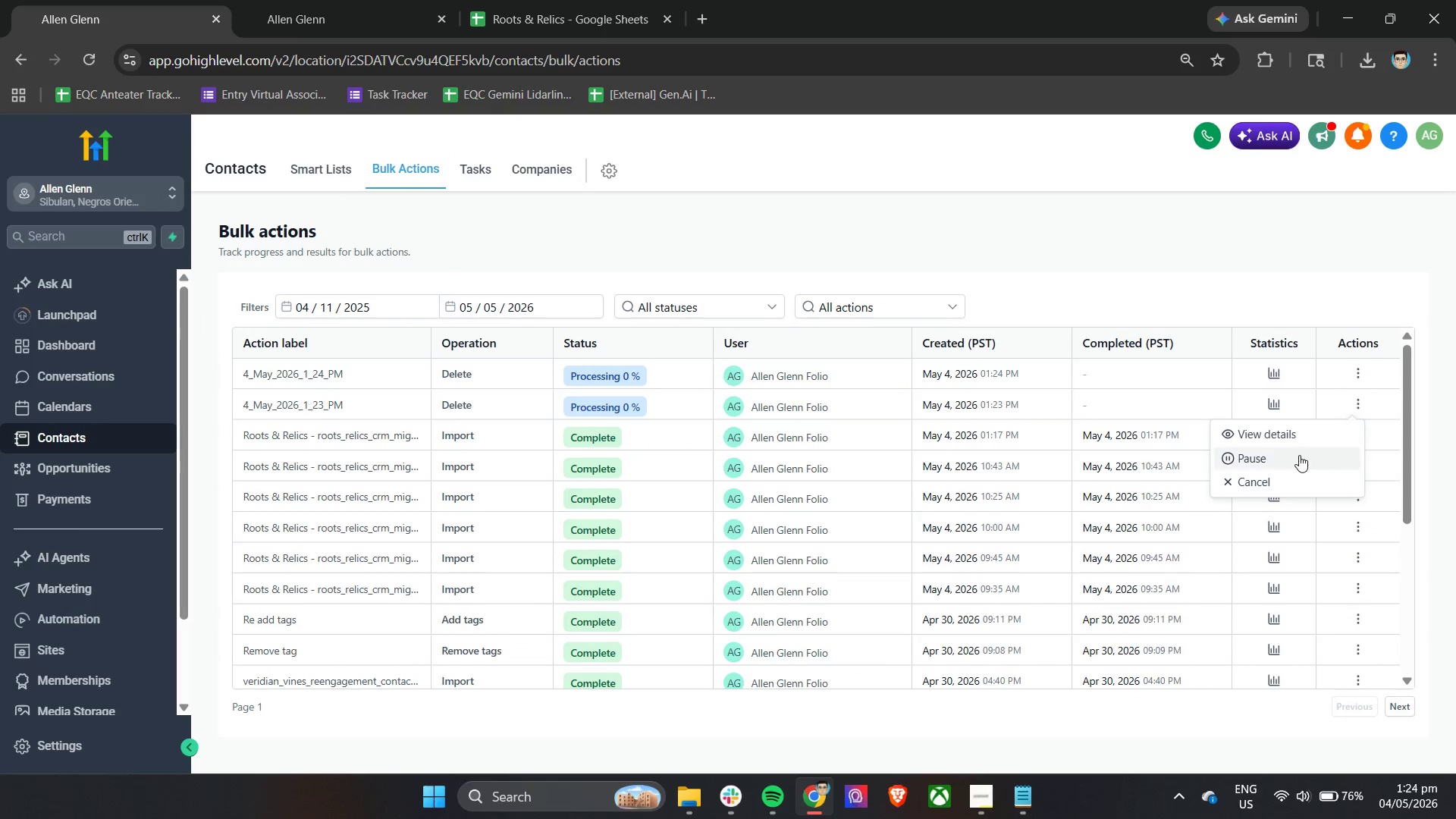 
left_click([1299, 455])
 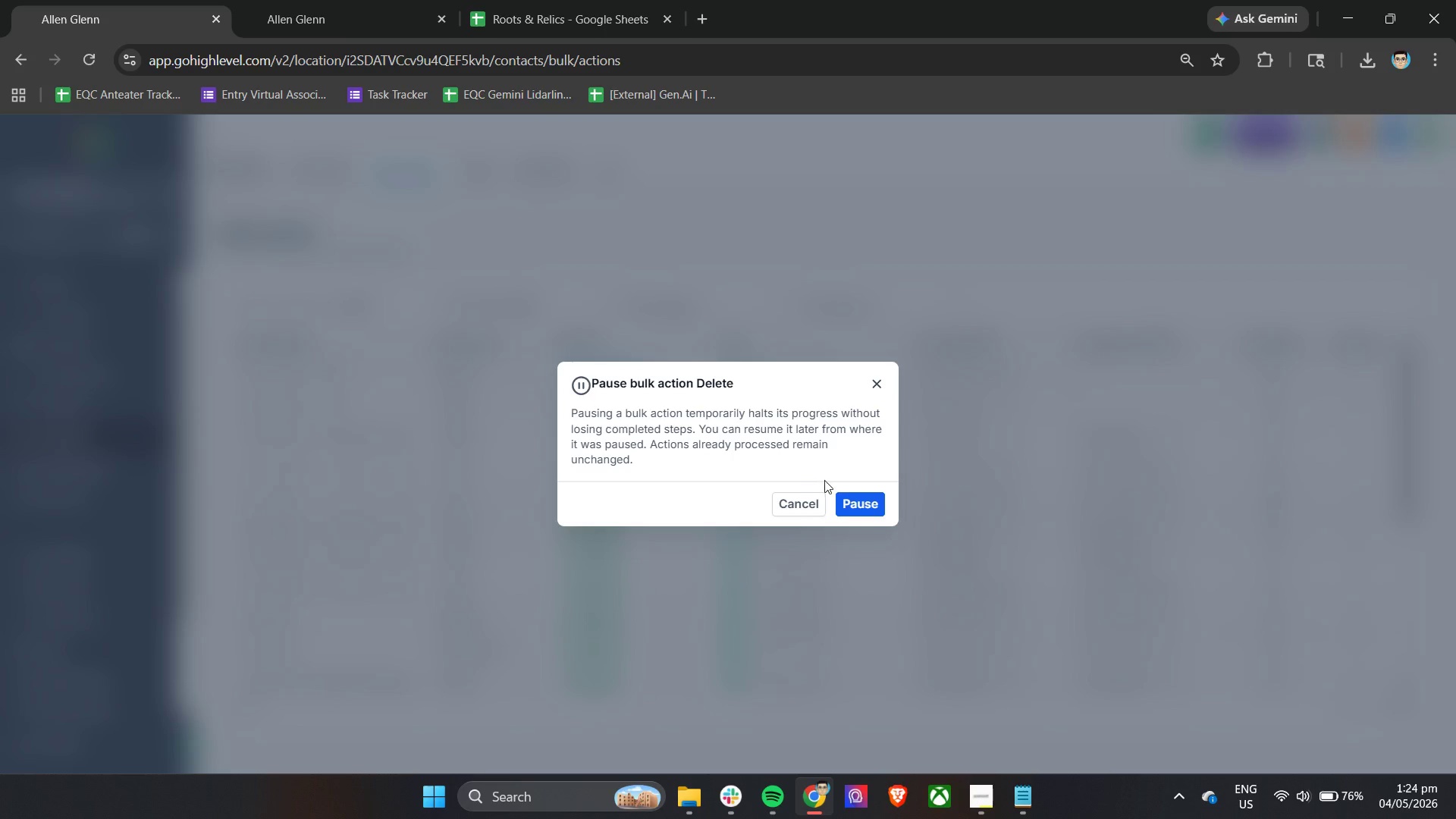 
left_click([861, 497])
 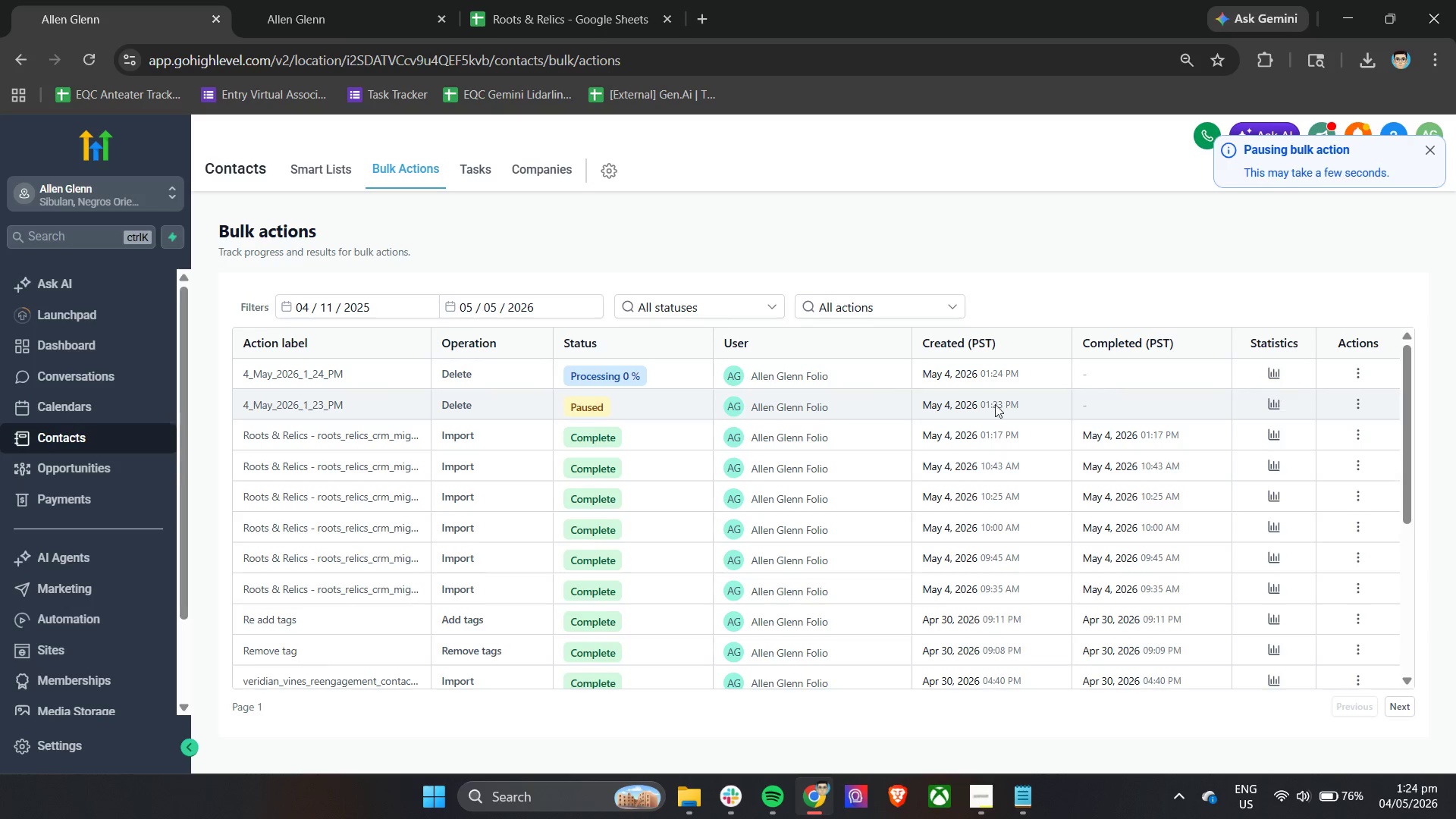 
left_click([1279, 369])
 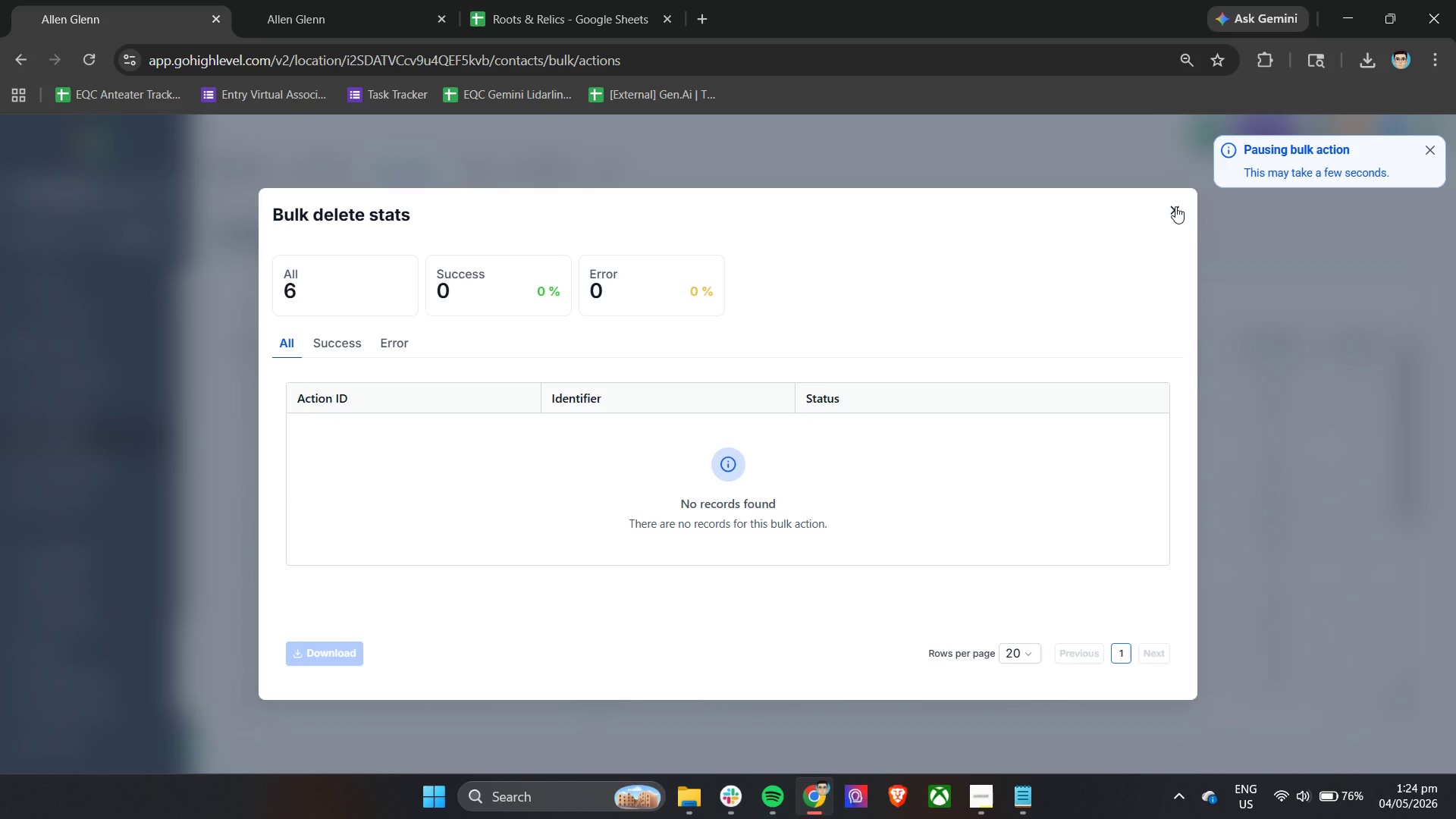 
wait(7.89)
 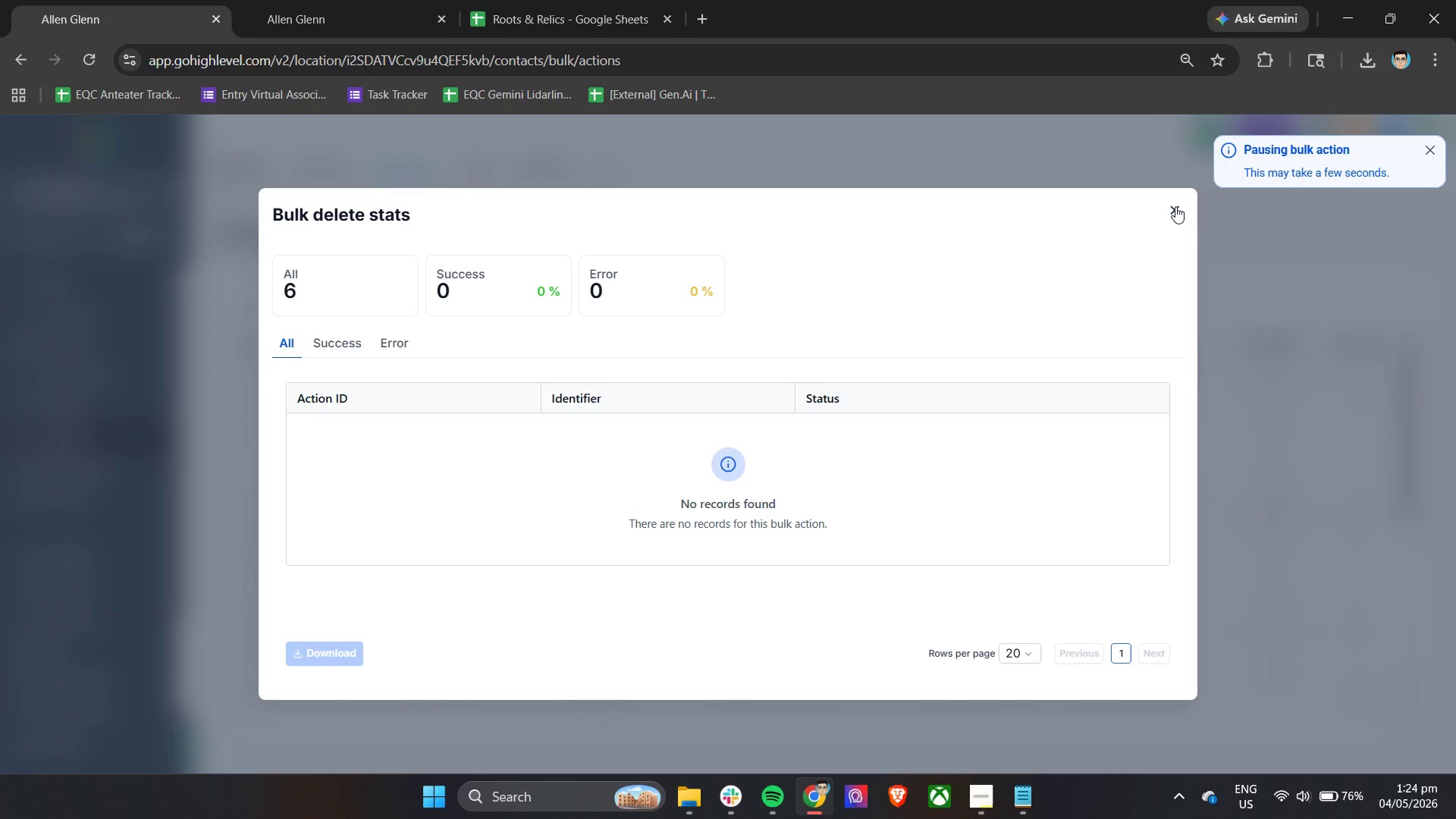 
left_click([1175, 206])
 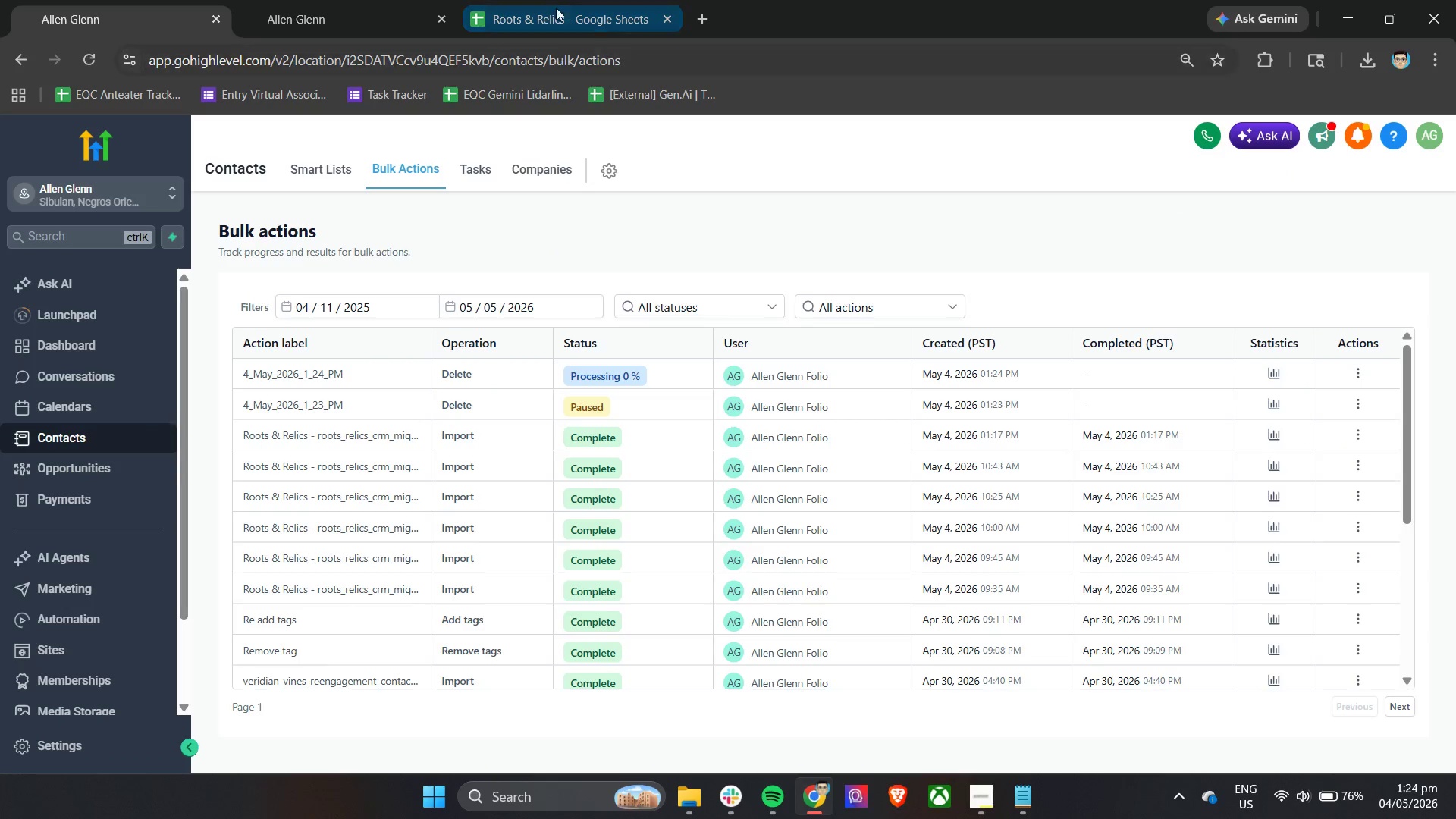 
wait(6.53)
 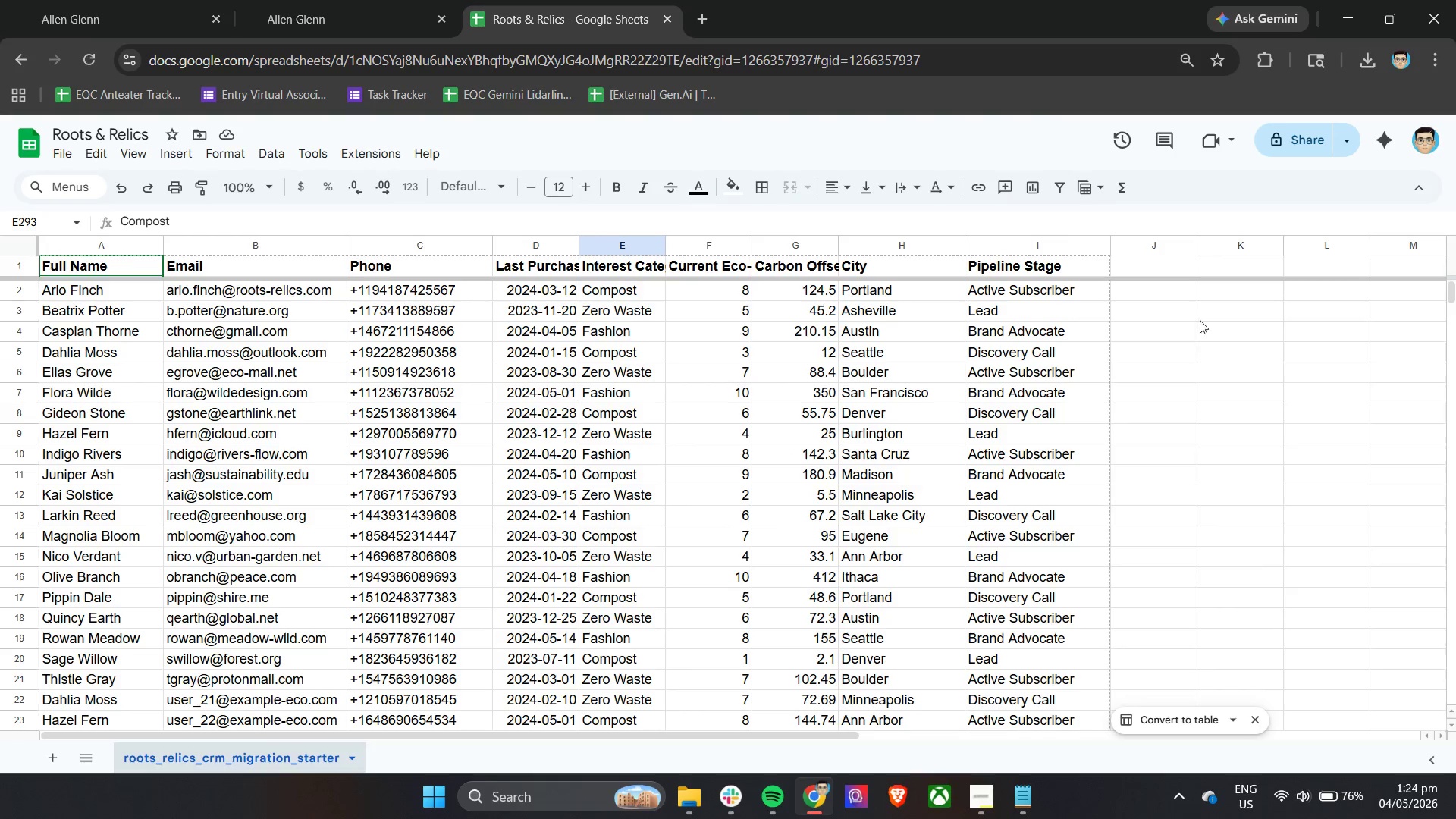 
left_click([1181, 291])
 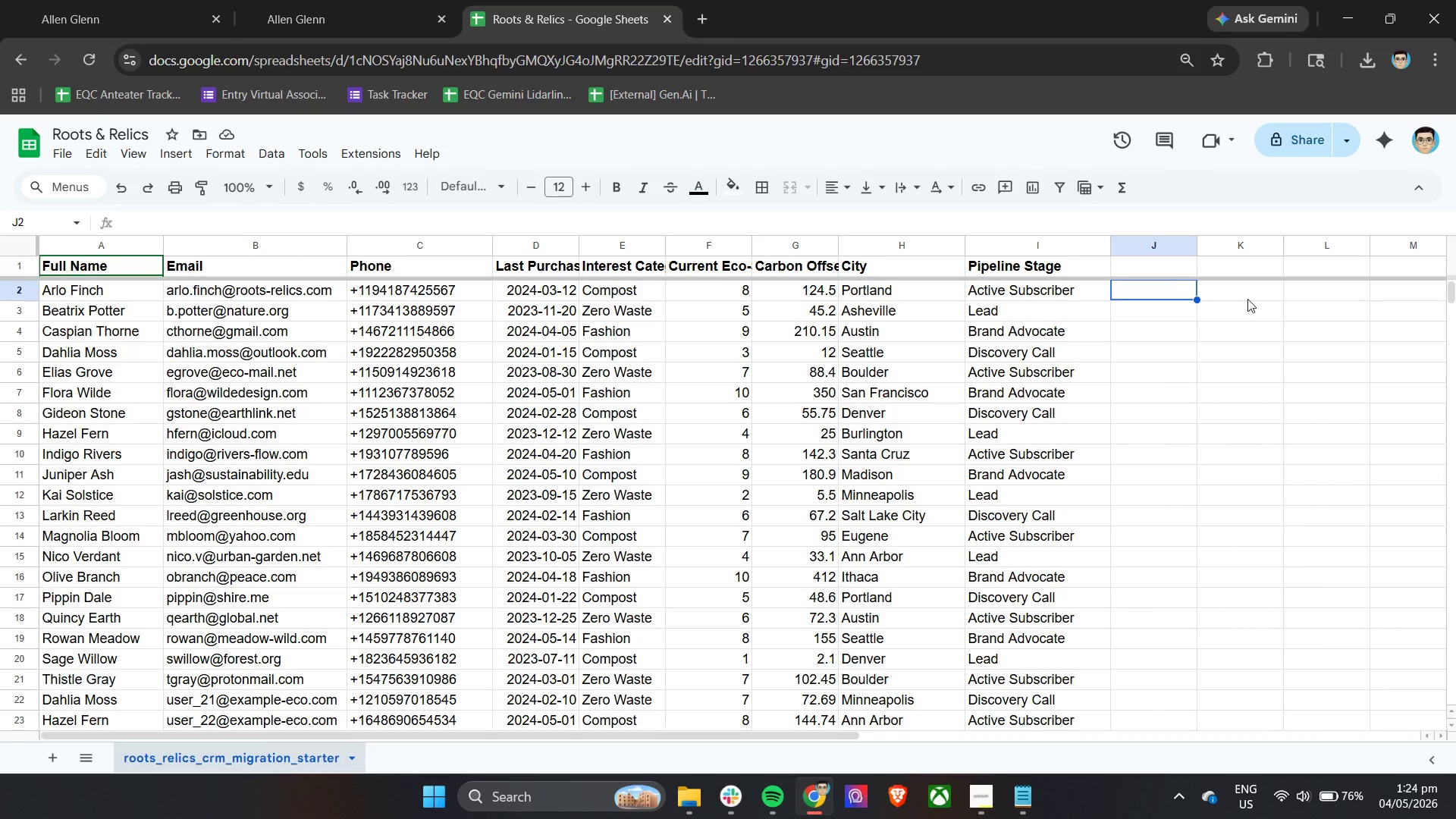 
scroll: coordinate [1163, 384], scroll_direction: up, amount: 3.0
 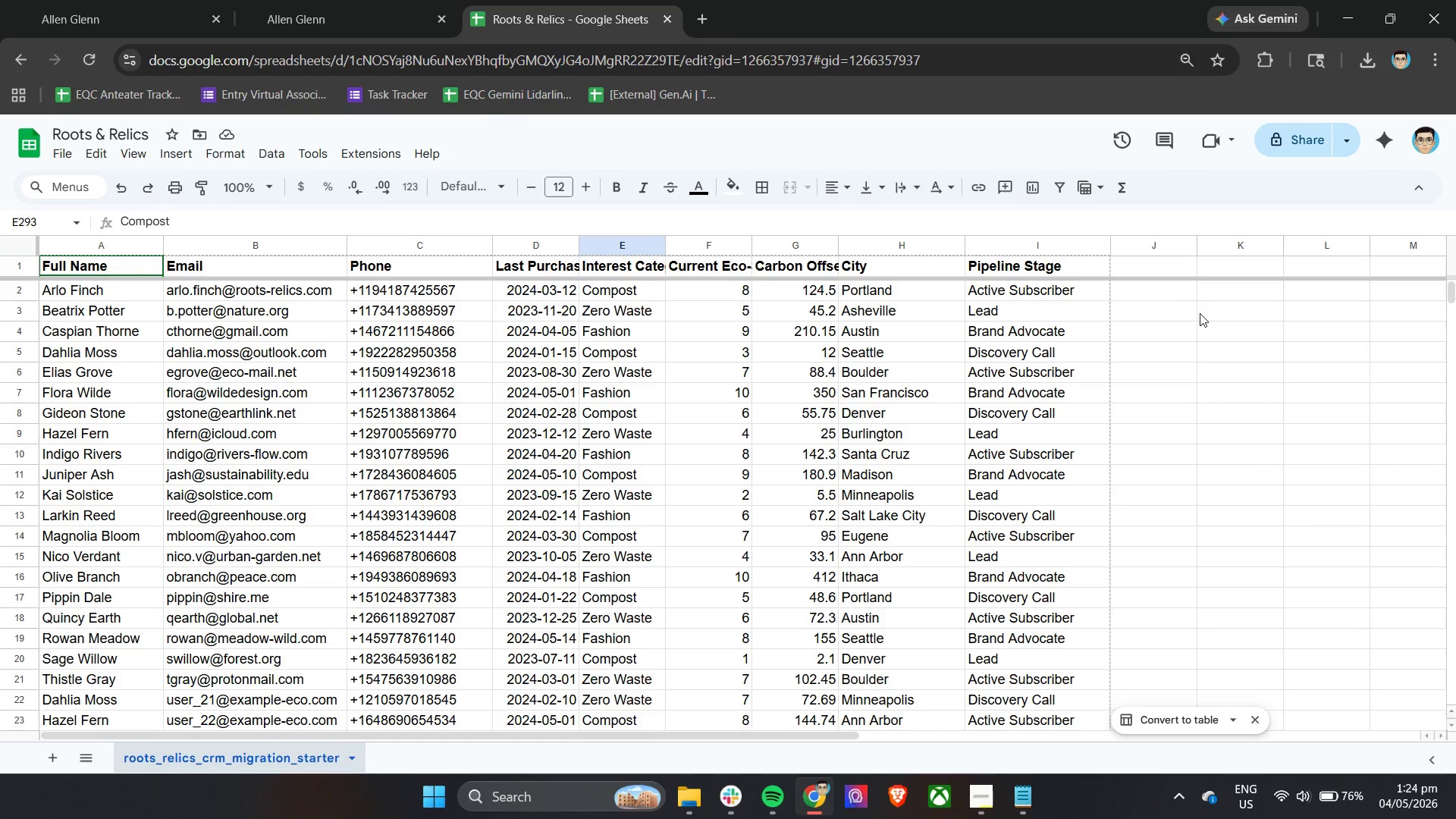 
double_click([1254, 299])
 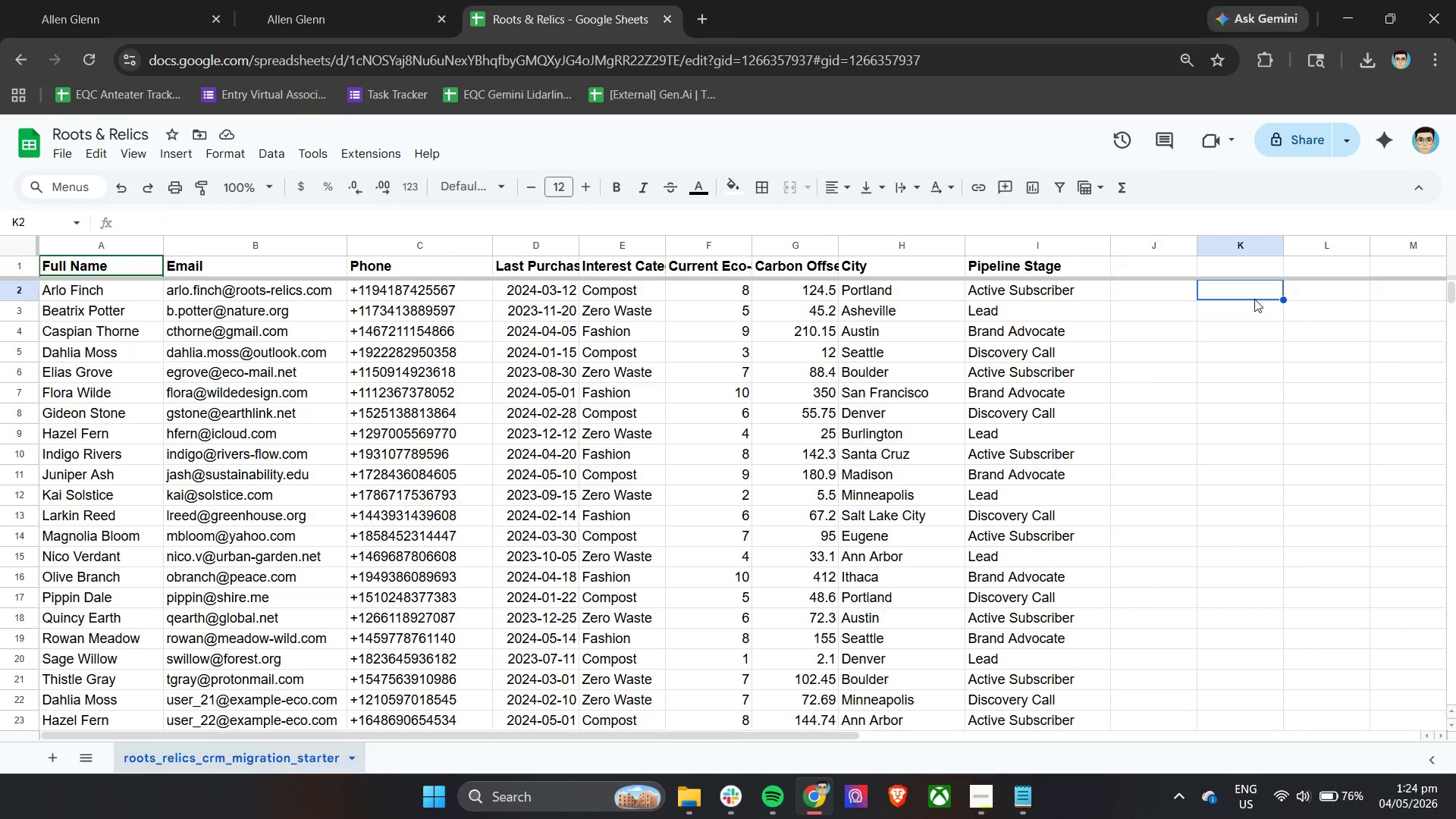 
hold_key(key=ShiftLeft, duration=0.92)
 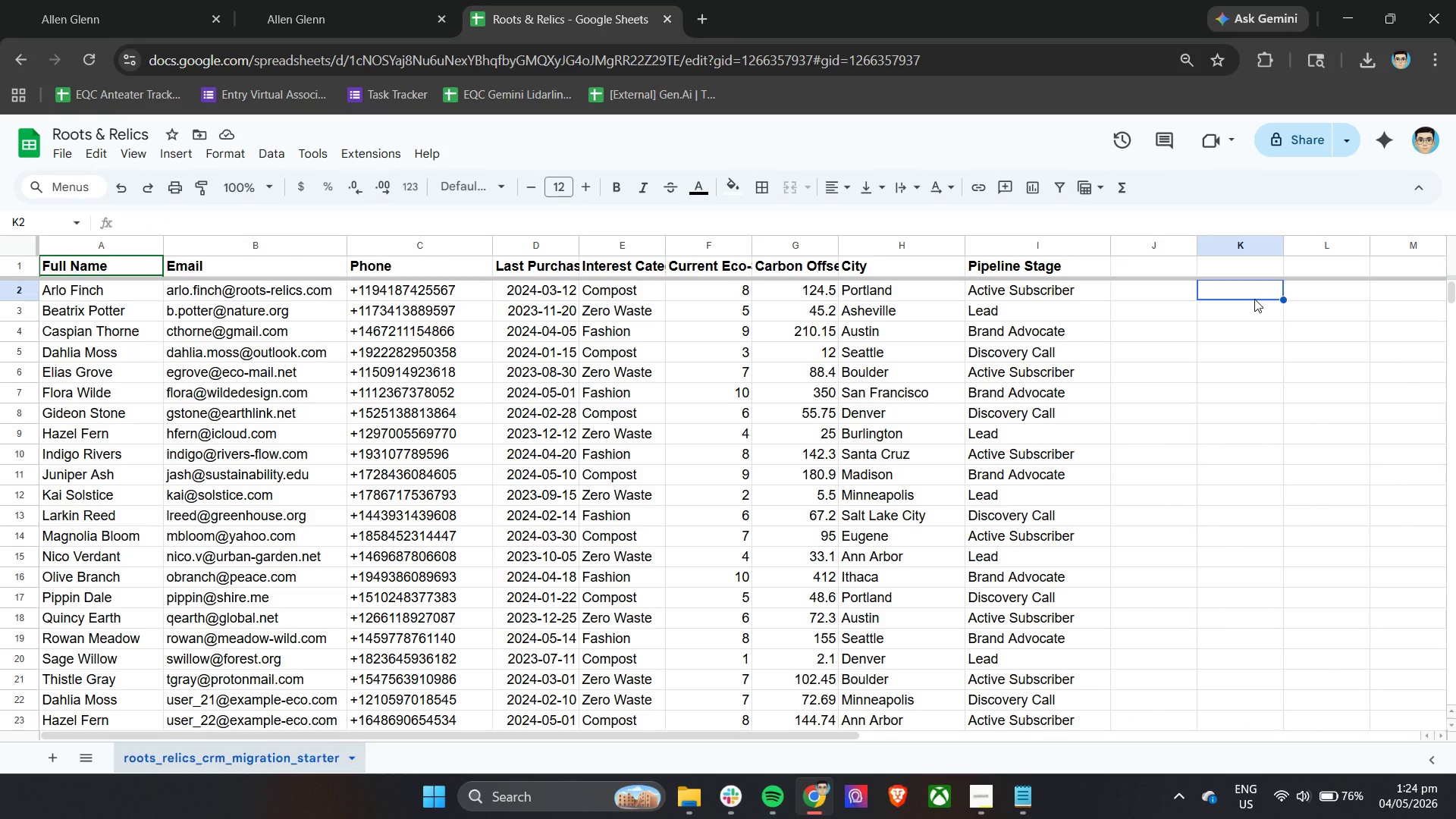 
key(CapsLock)
 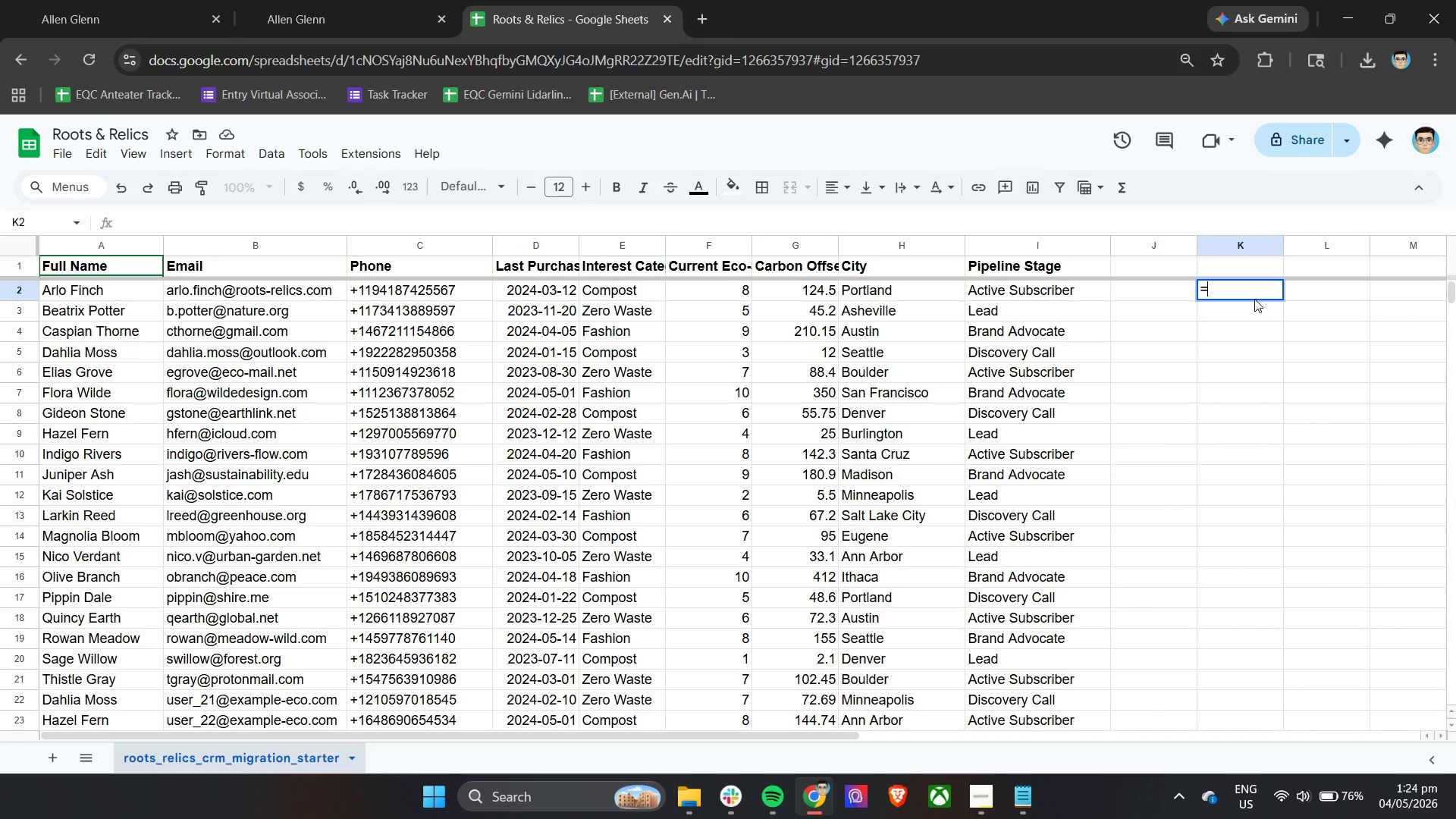 
key(Equal)
 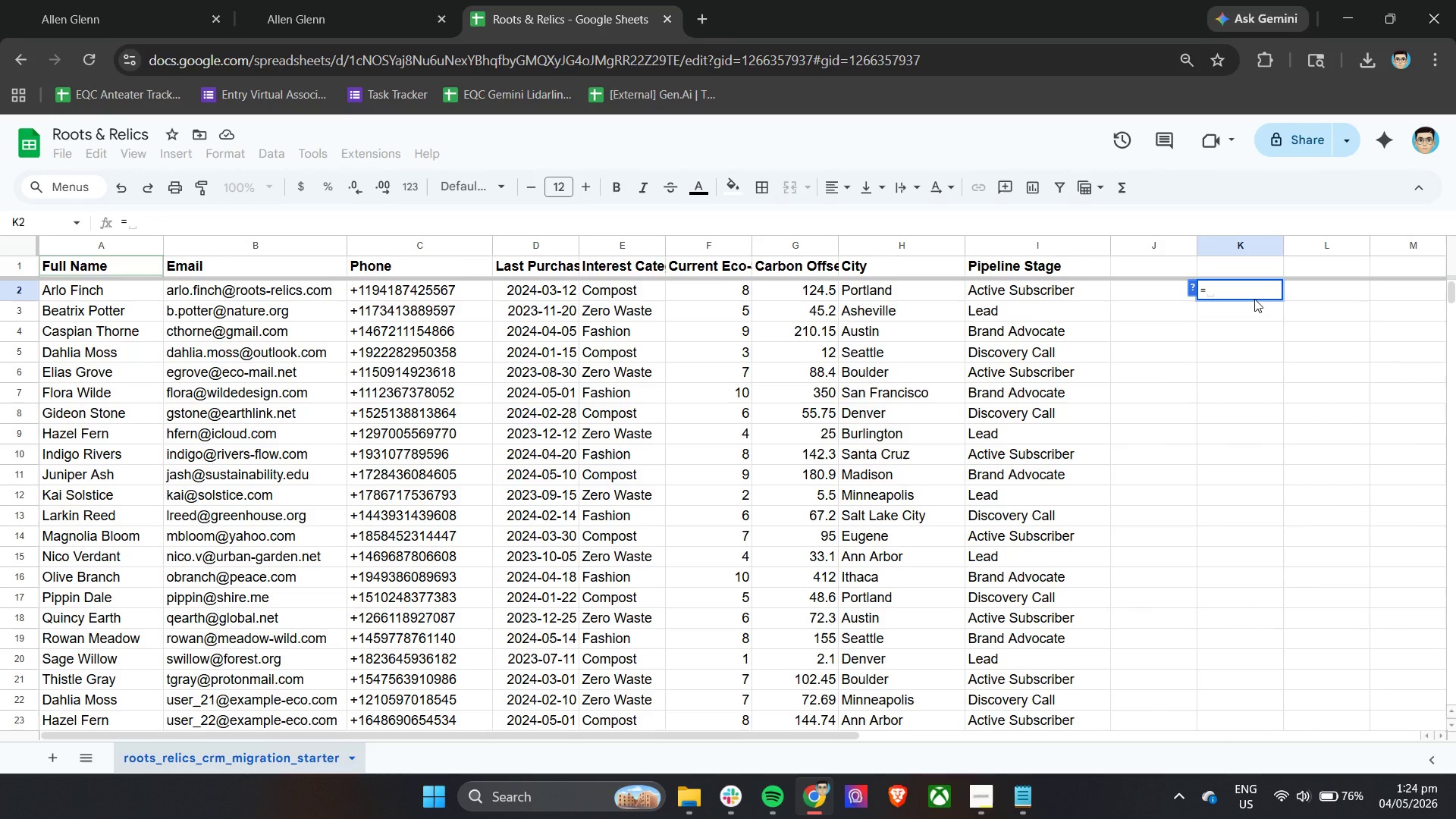 
key(Shift+Quote)
 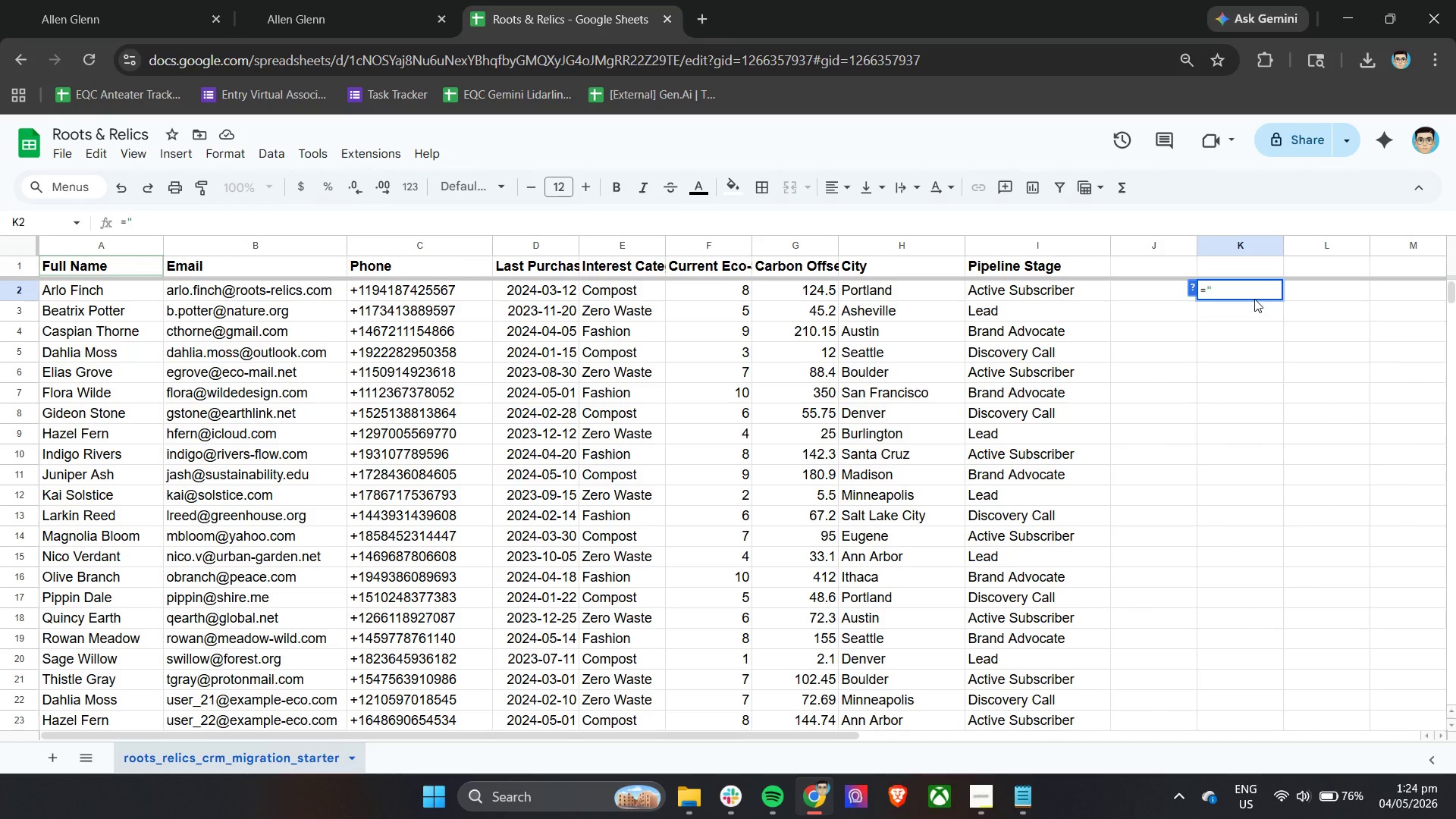 
key(Shift+ShiftLeft)
 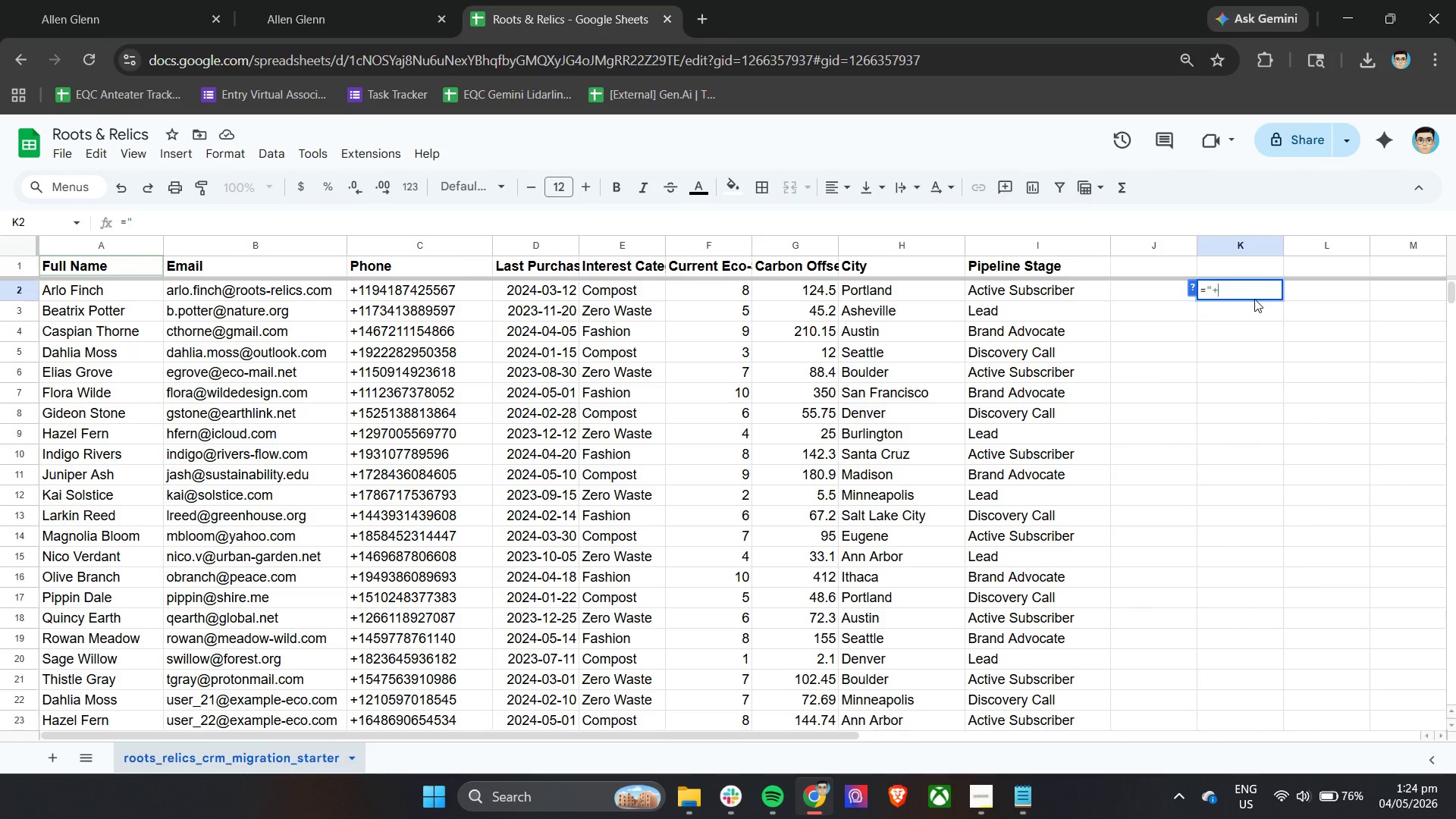 
key(Shift+Equal)
 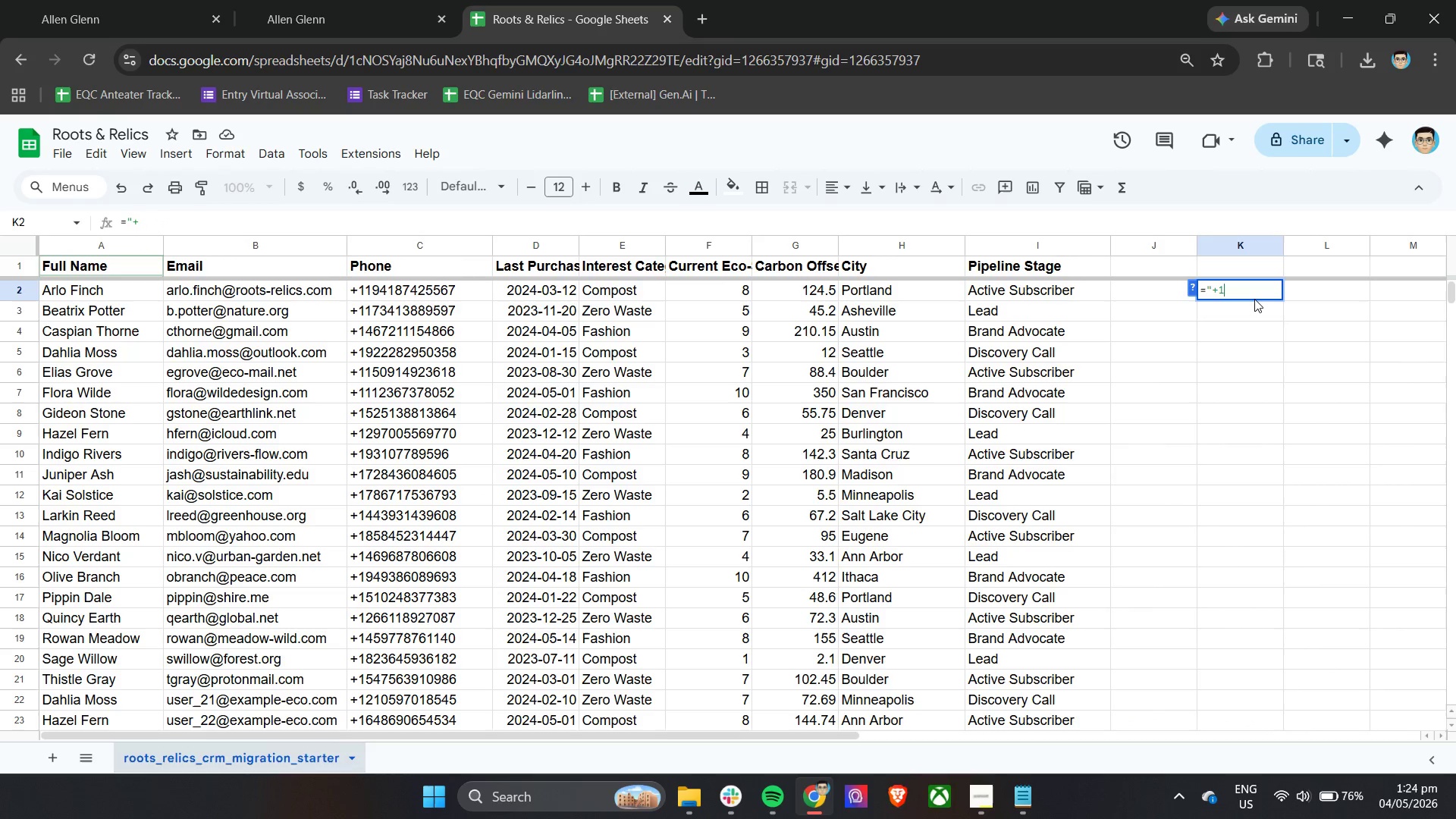 
key(1)
 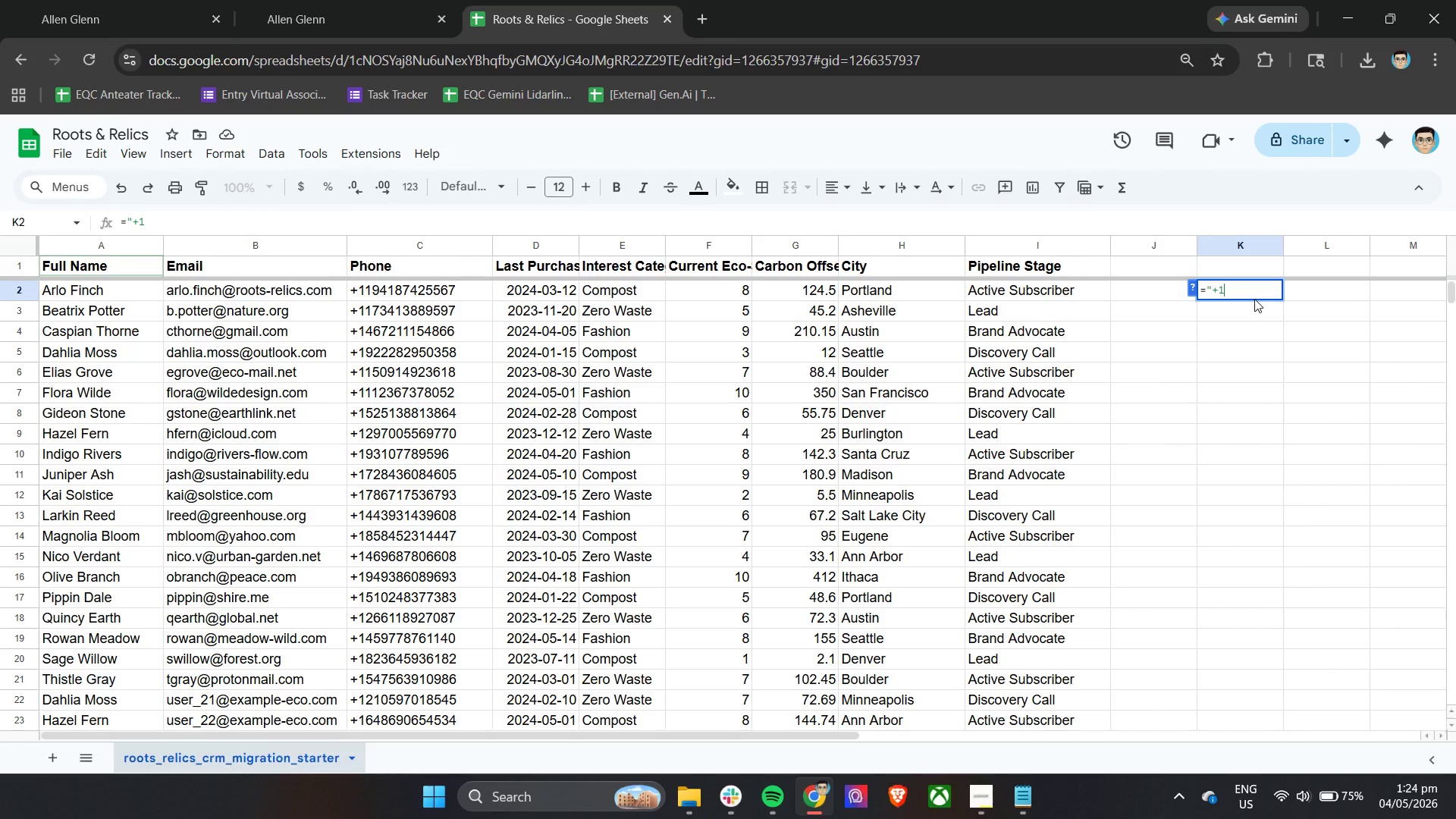 
key(Shift+Quote)
 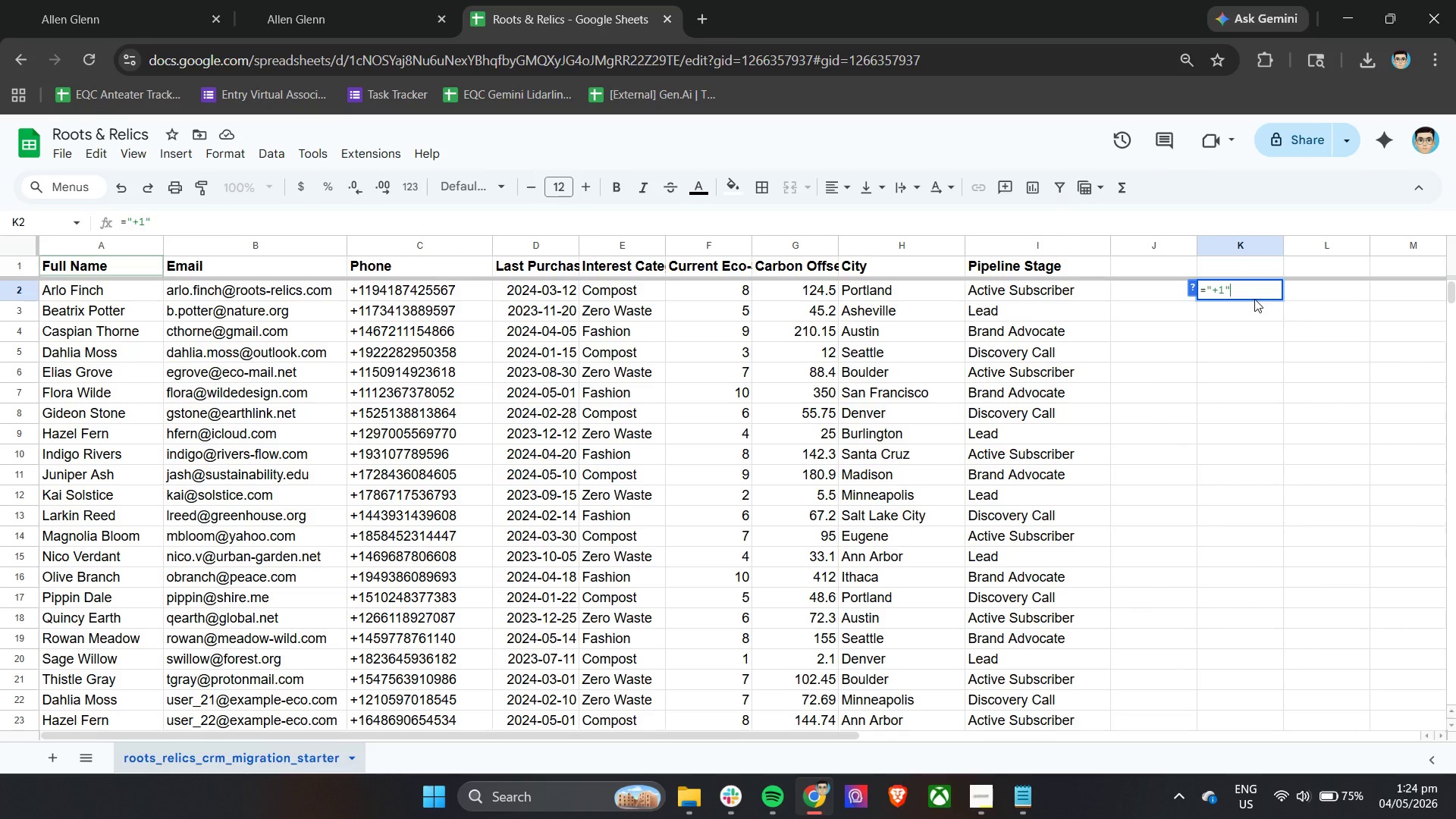 
type(&rand)
 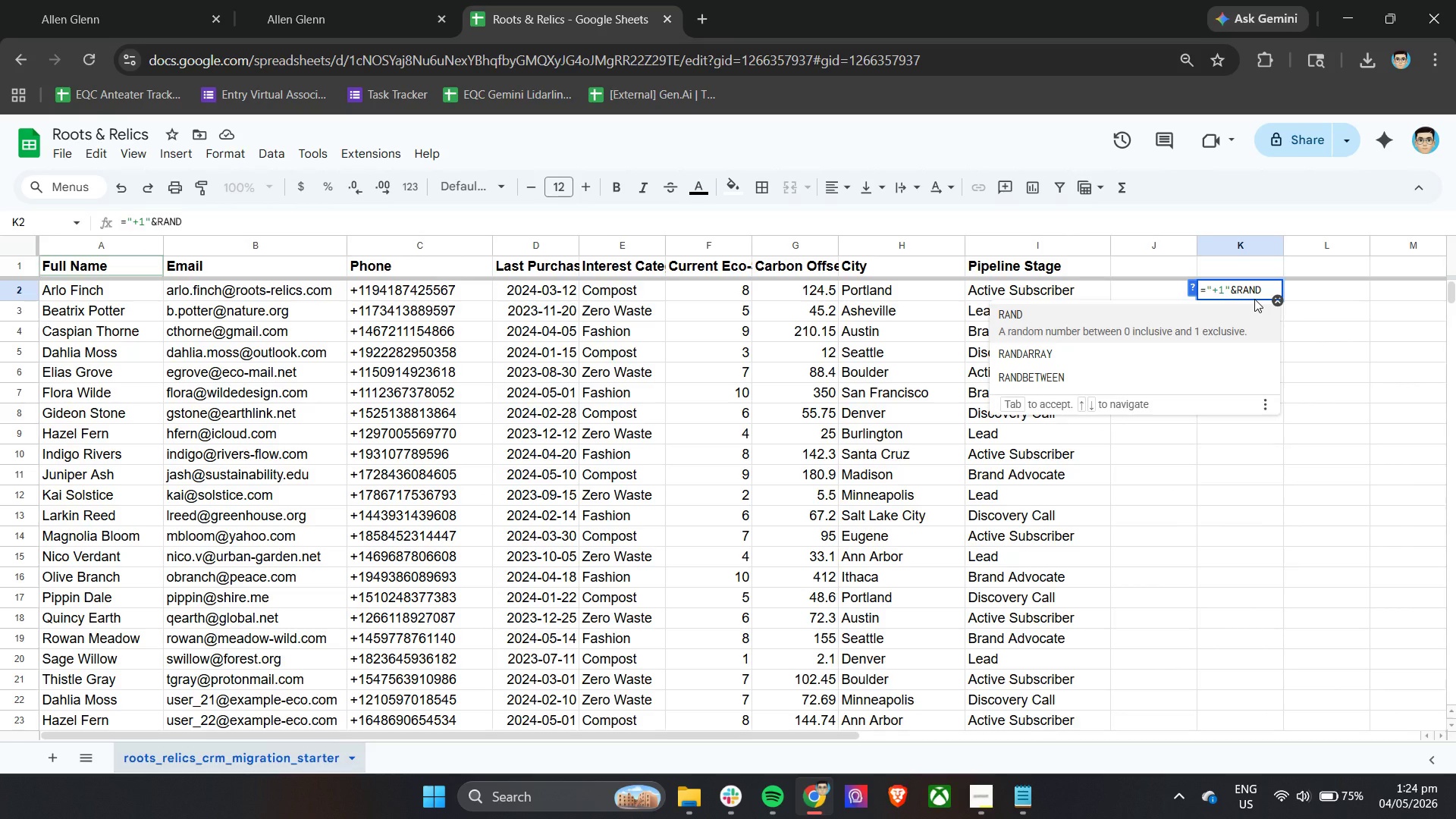 
key(ArrowDown)
 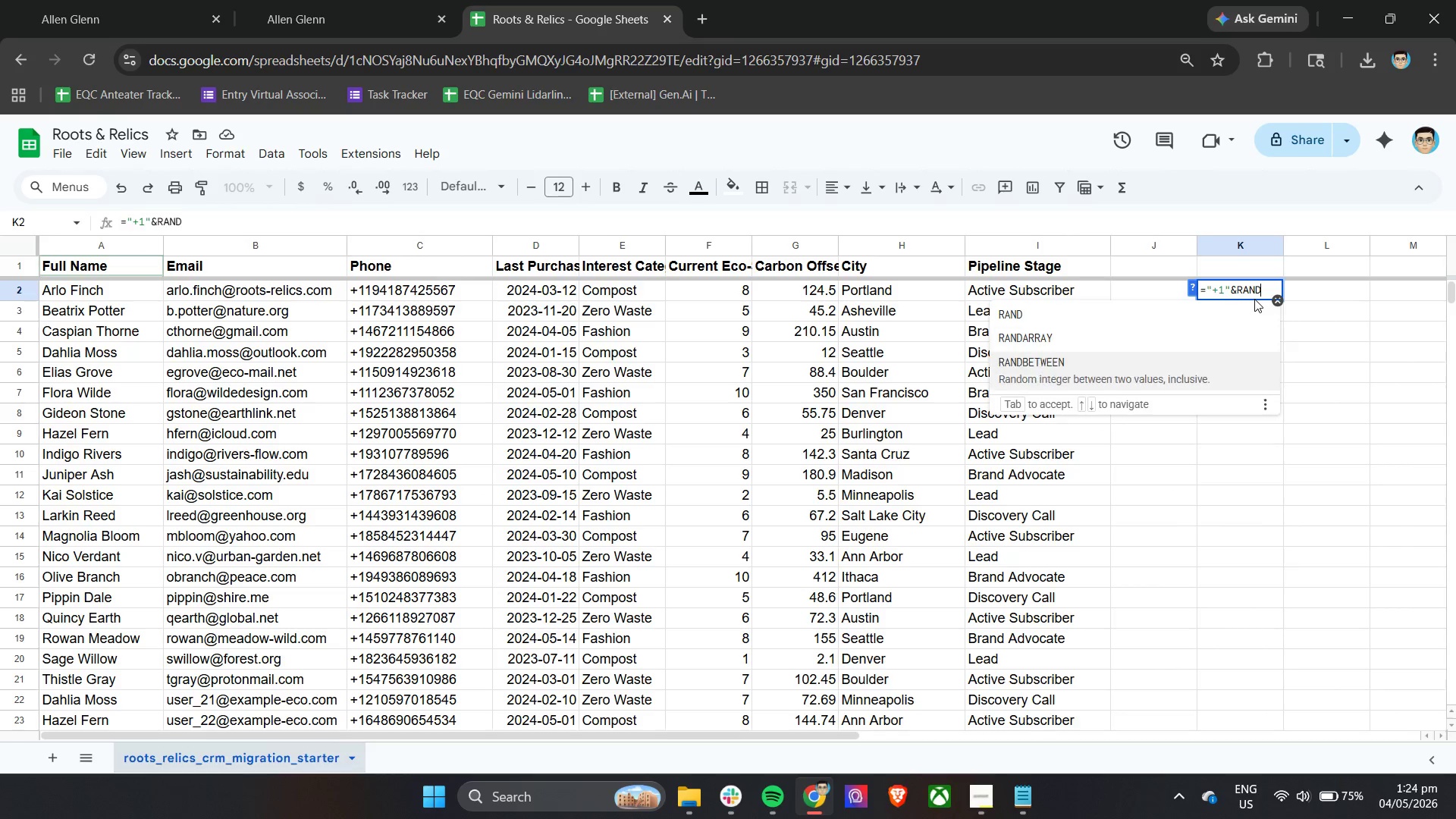 
key(ArrowDown)
 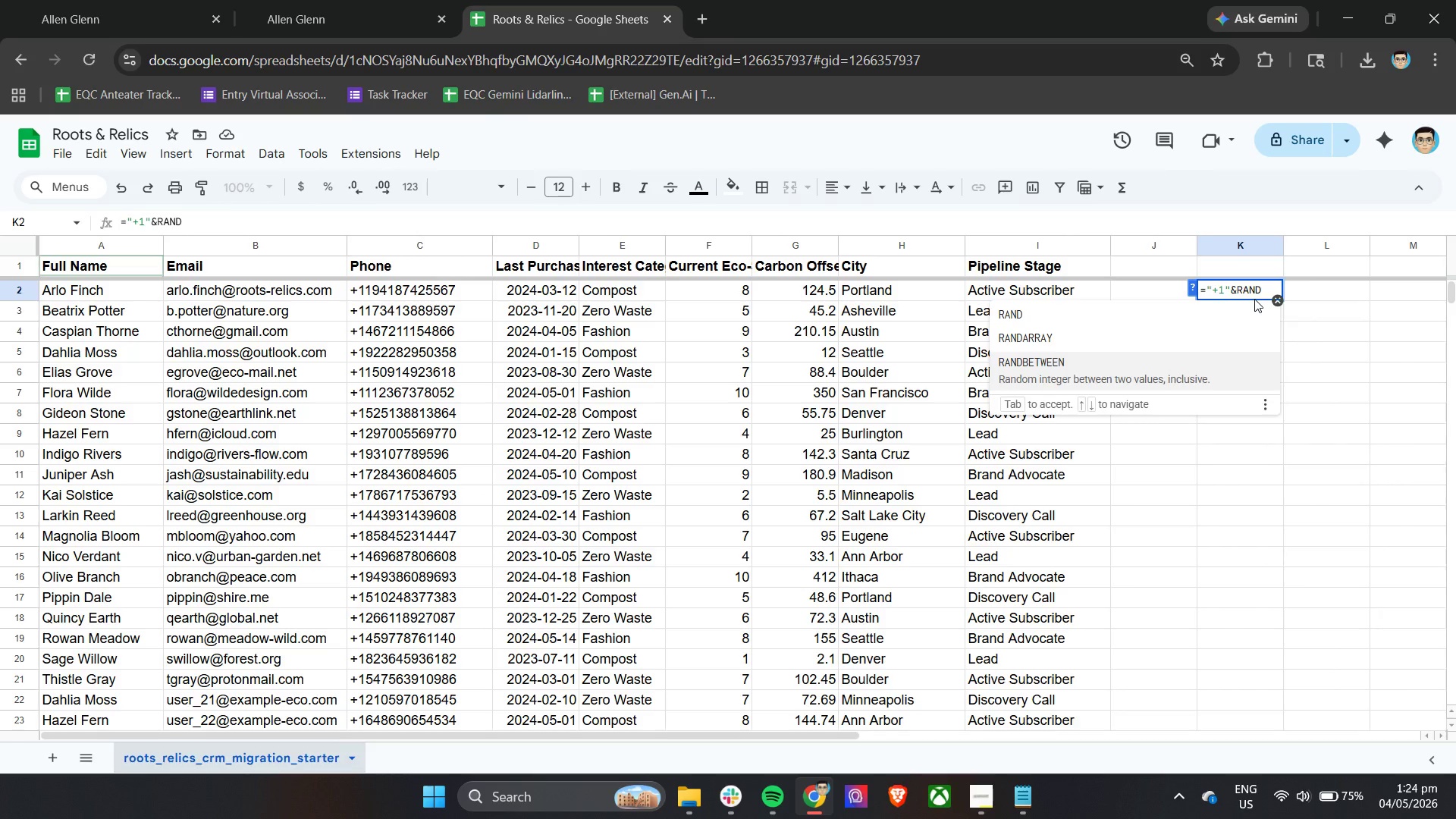 
key(Enter)
 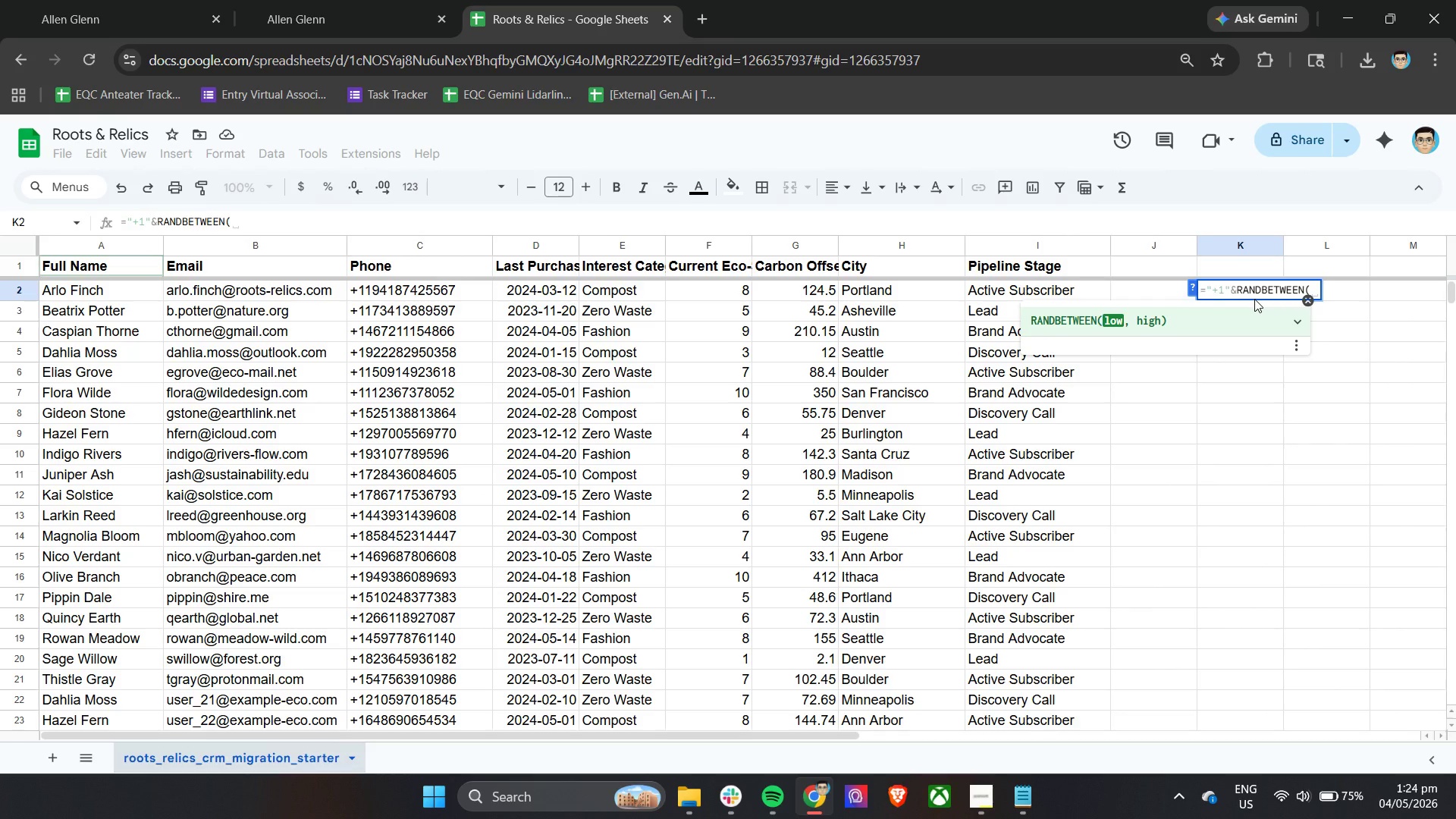 
type(201,9890)
key(Backspace)
type())
 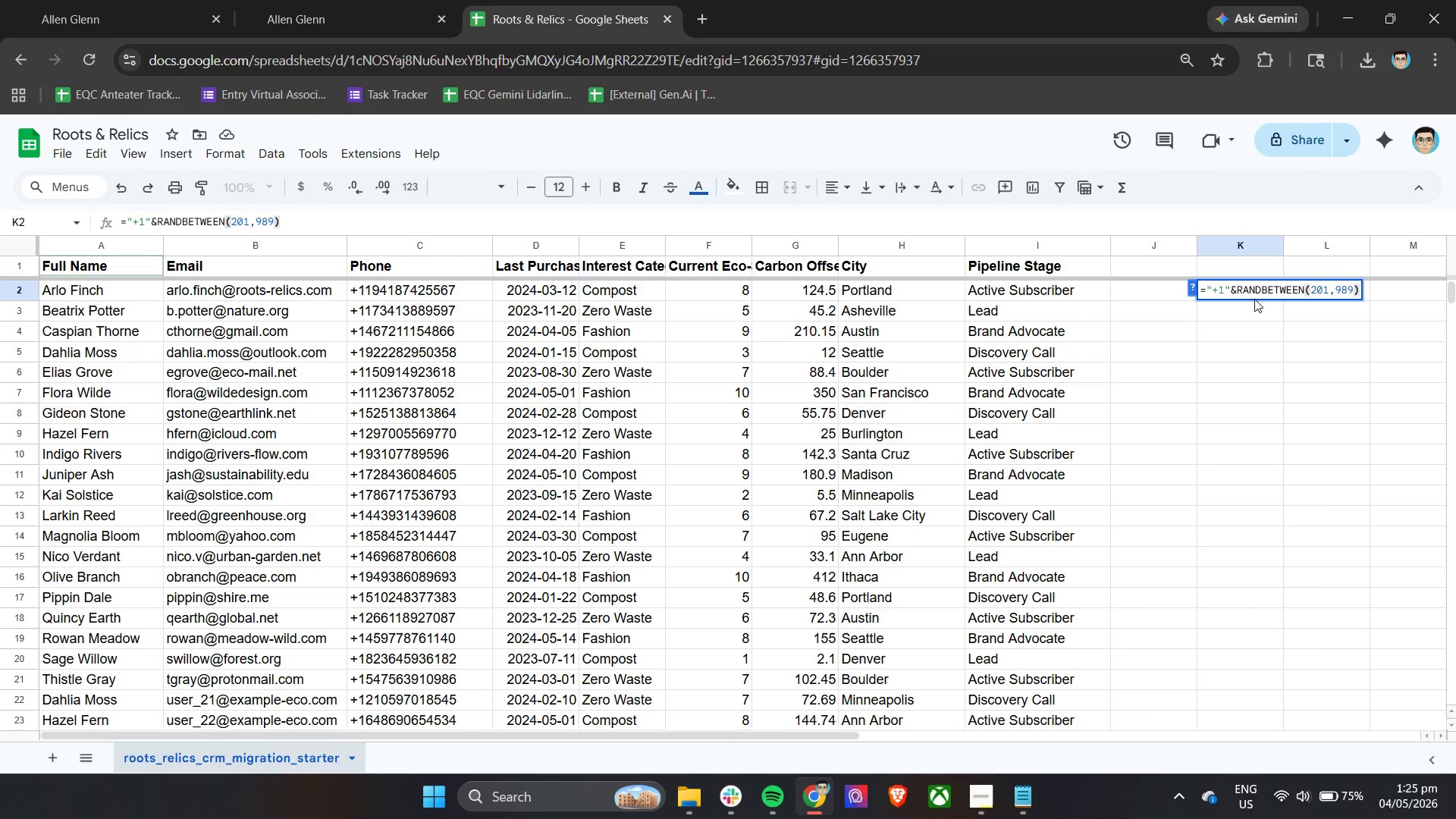 
wait(6.39)
 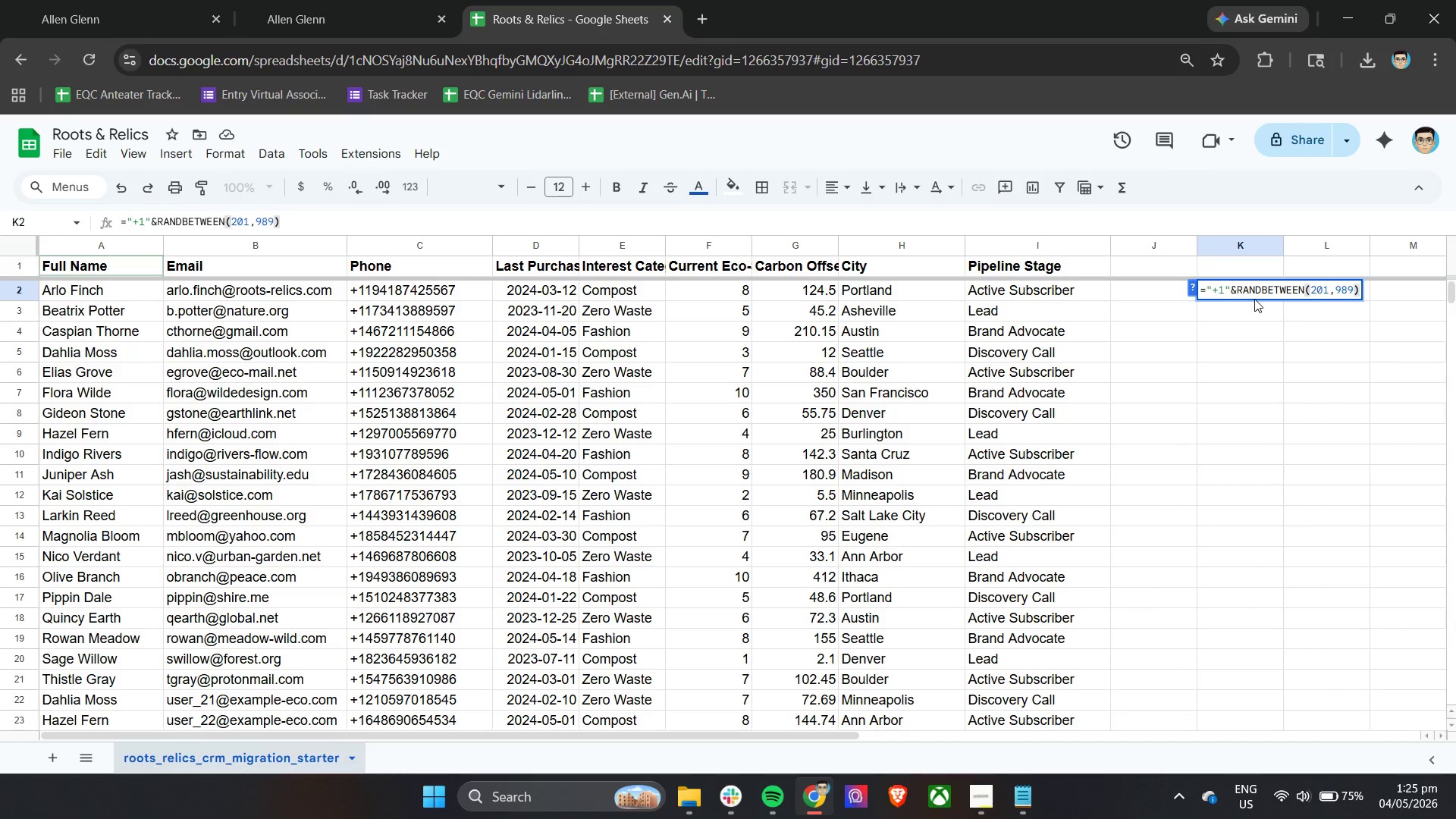 
type(&text)
 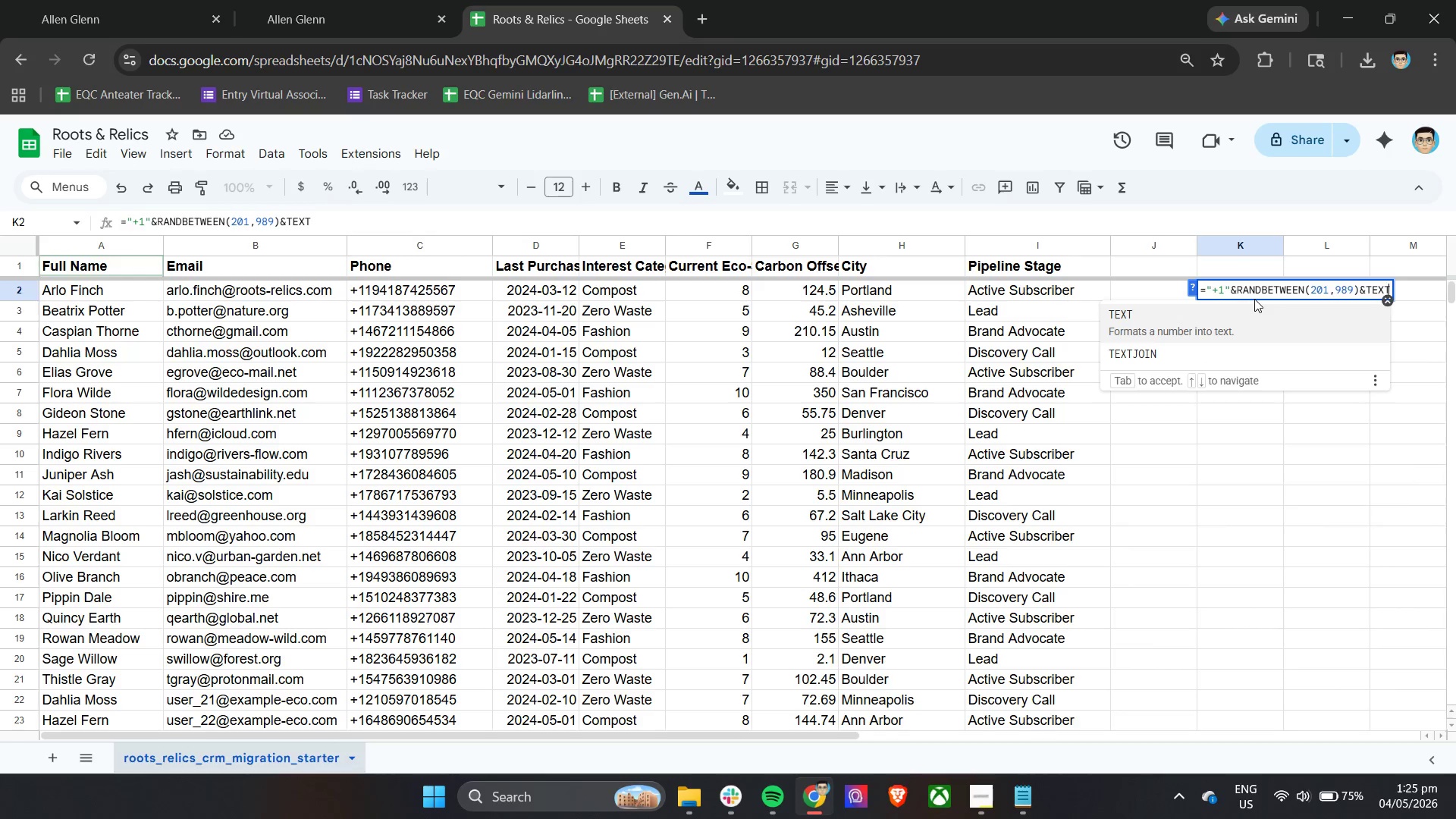 
key(Enter)
 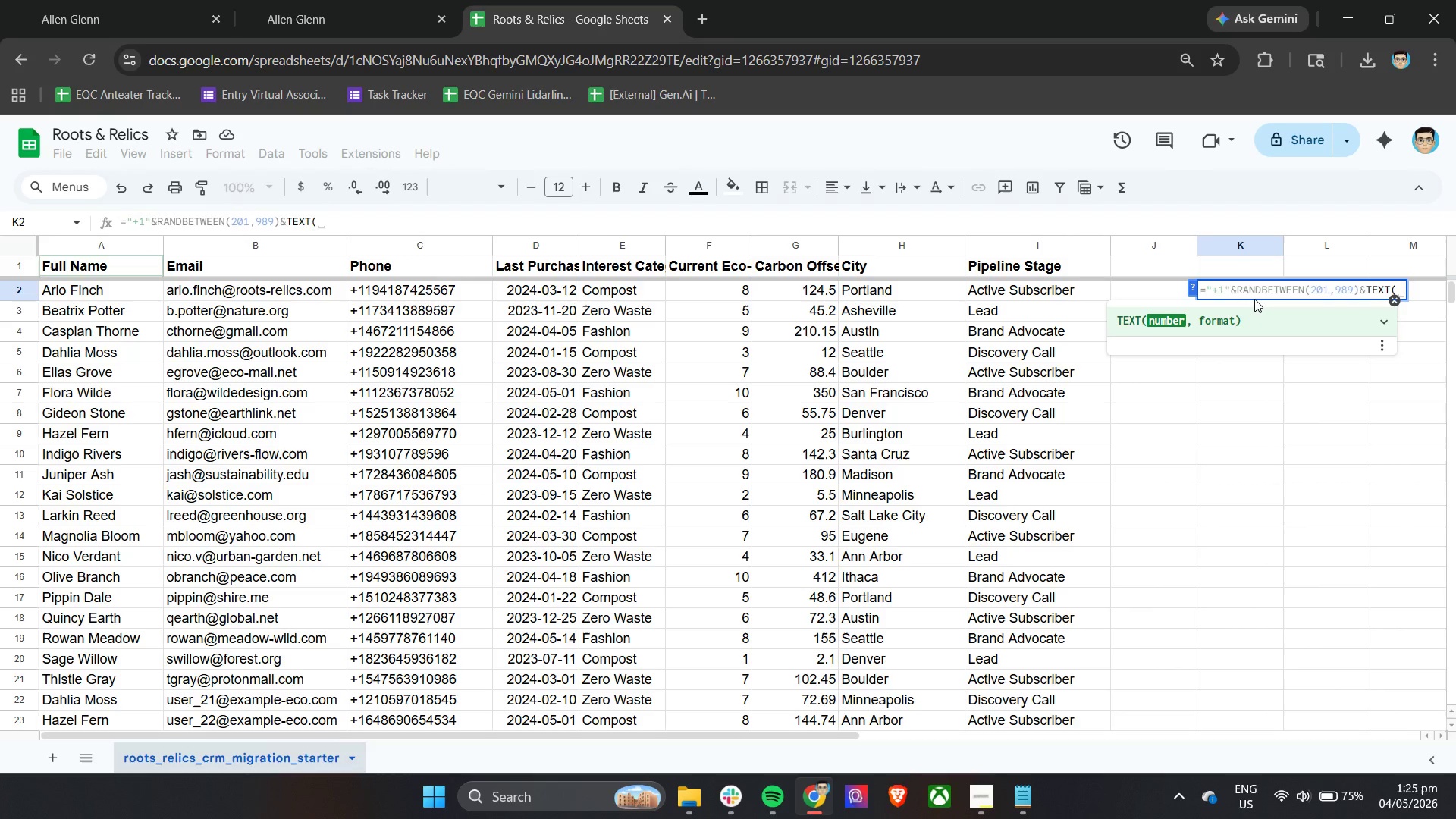 
type(rand)
 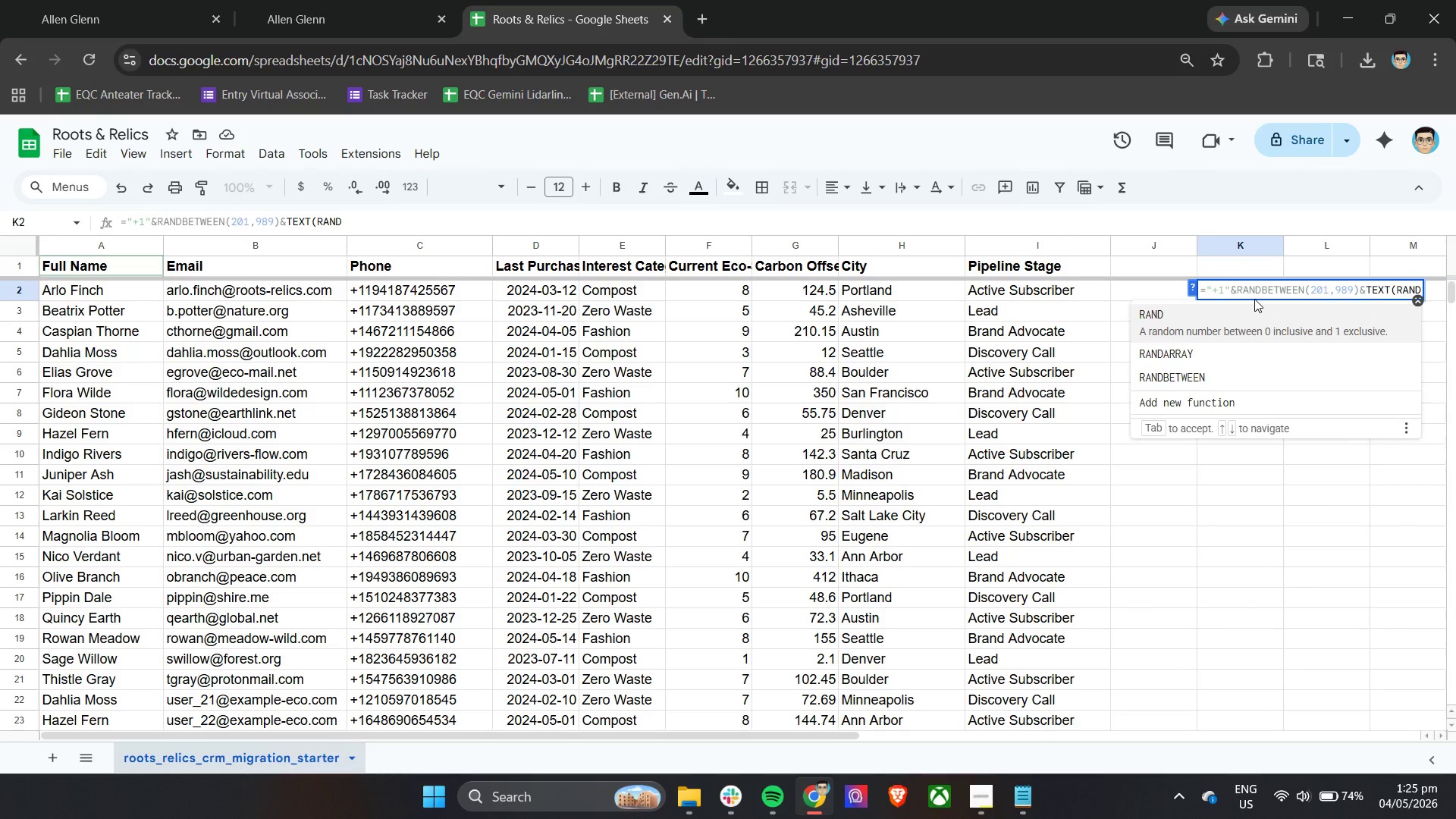 
key(ArrowDown)
 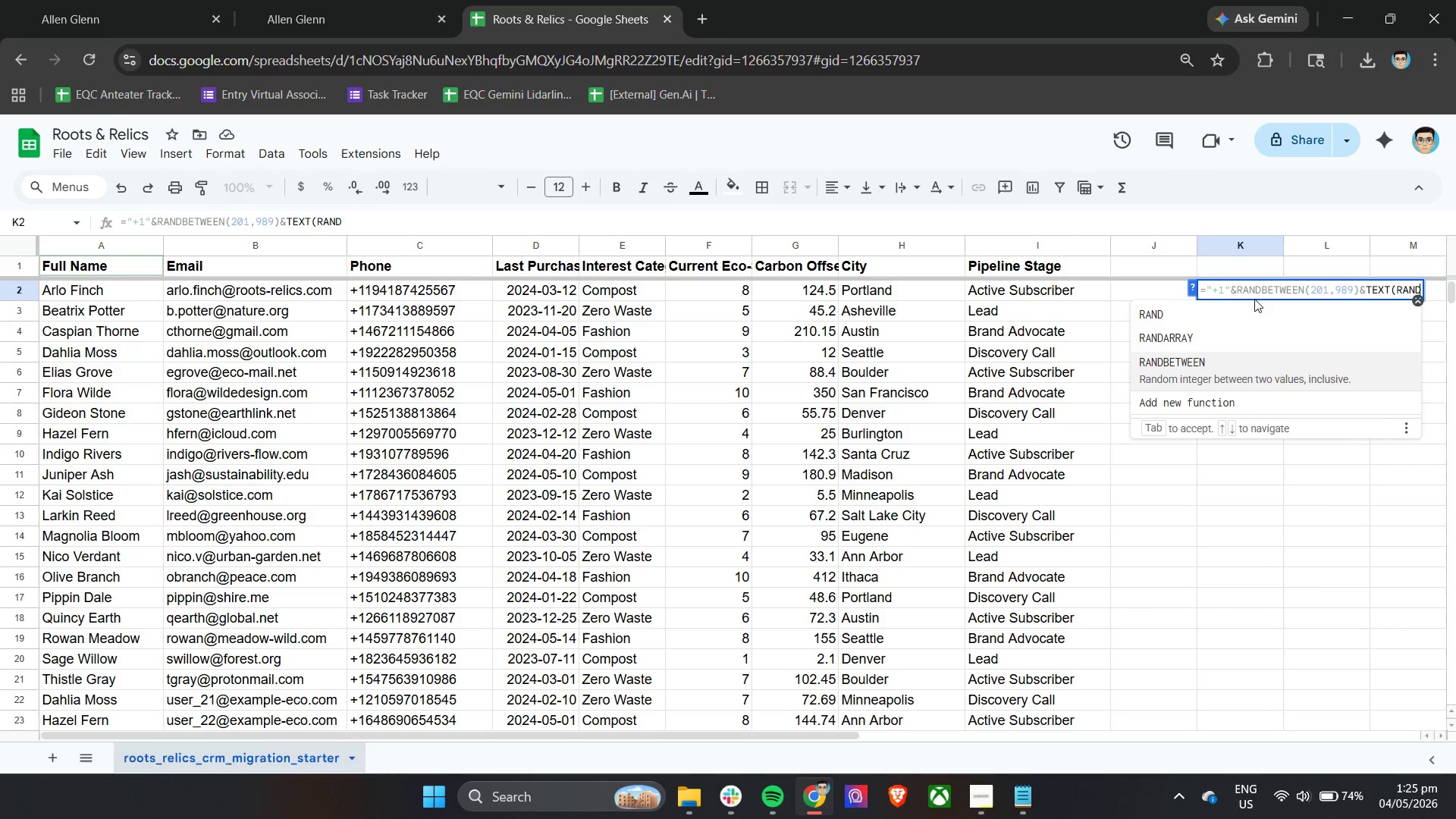 
key(ArrowDown)
 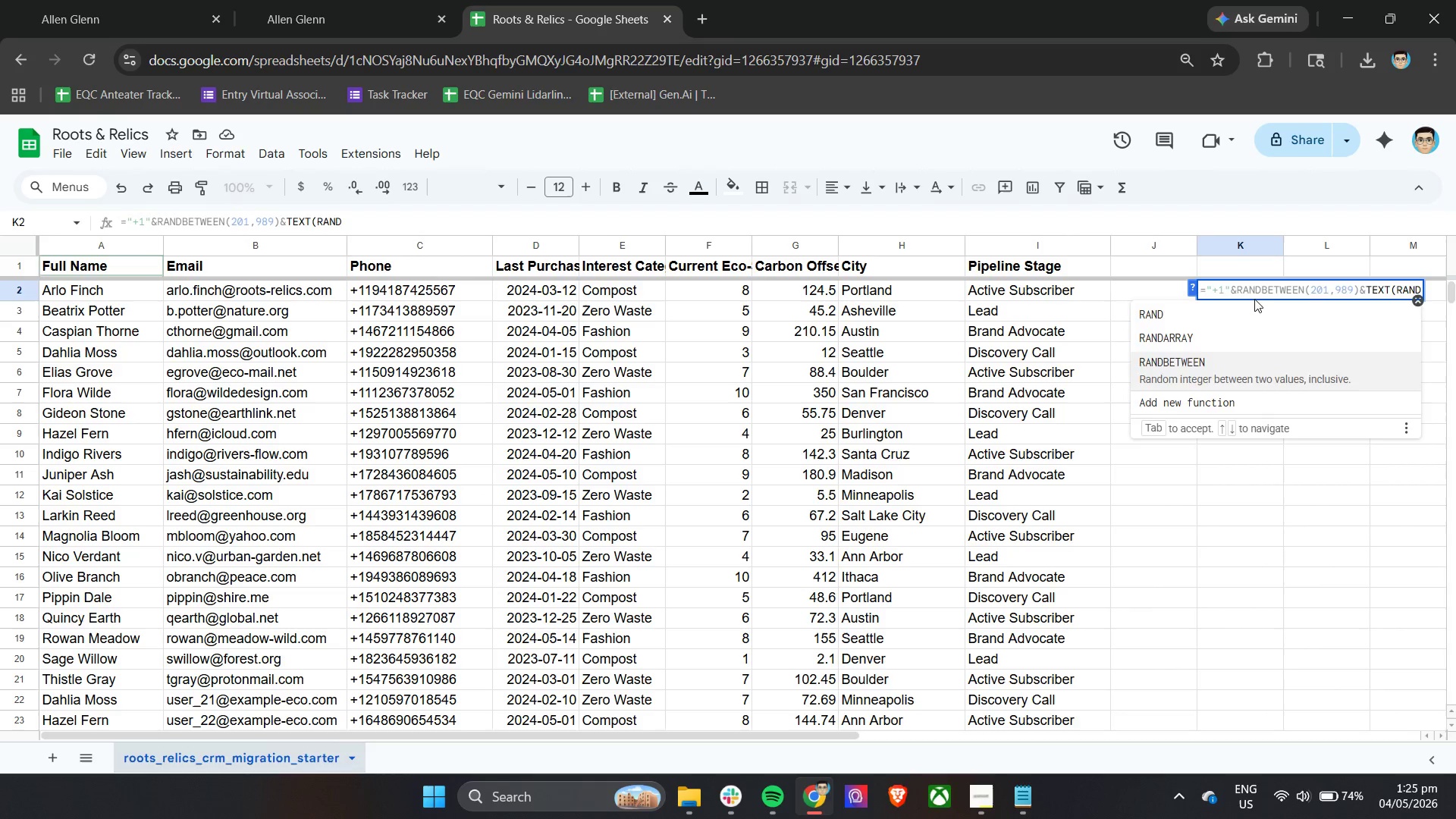 
key(Enter)
 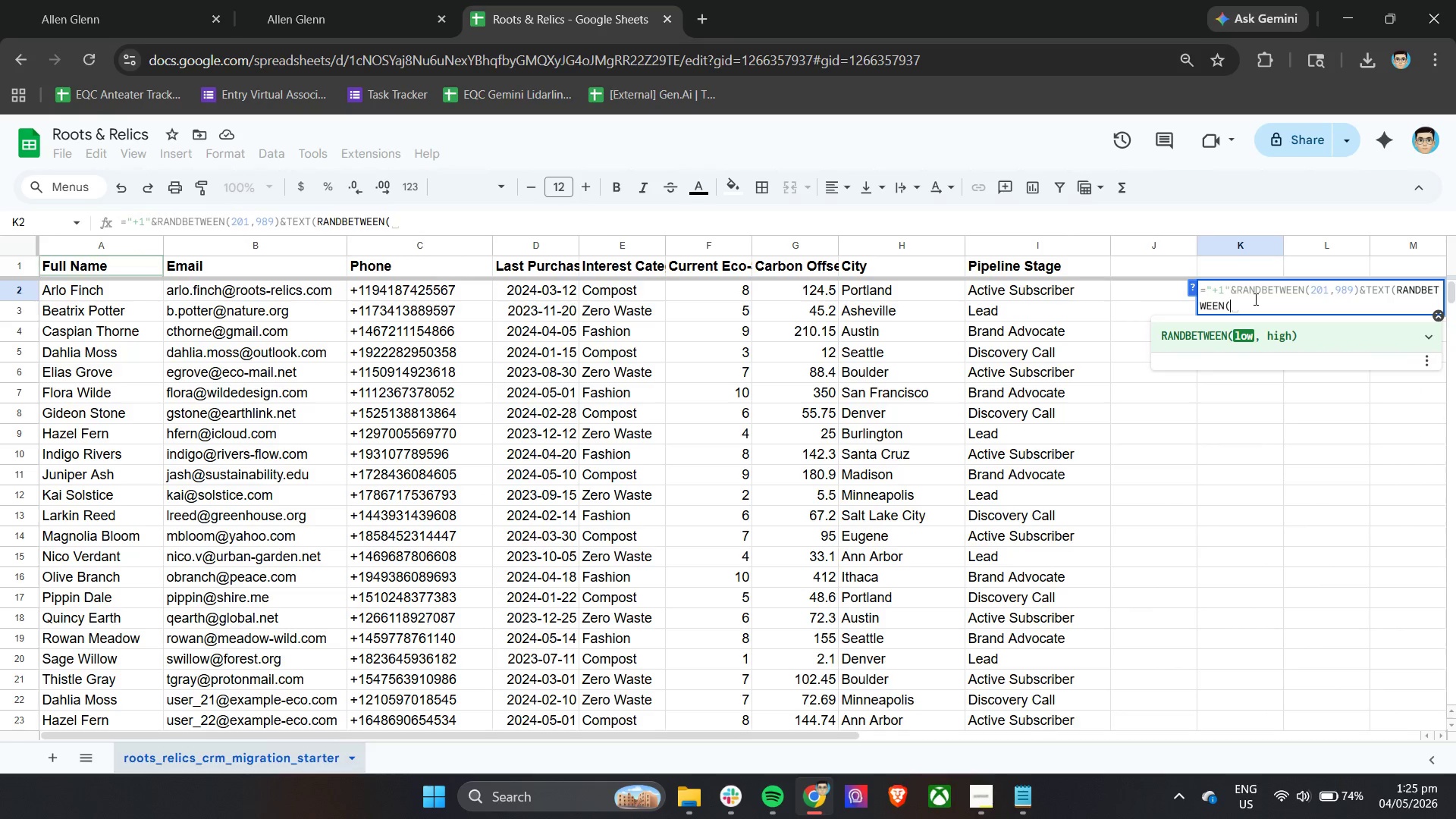 
type(2000000000)
 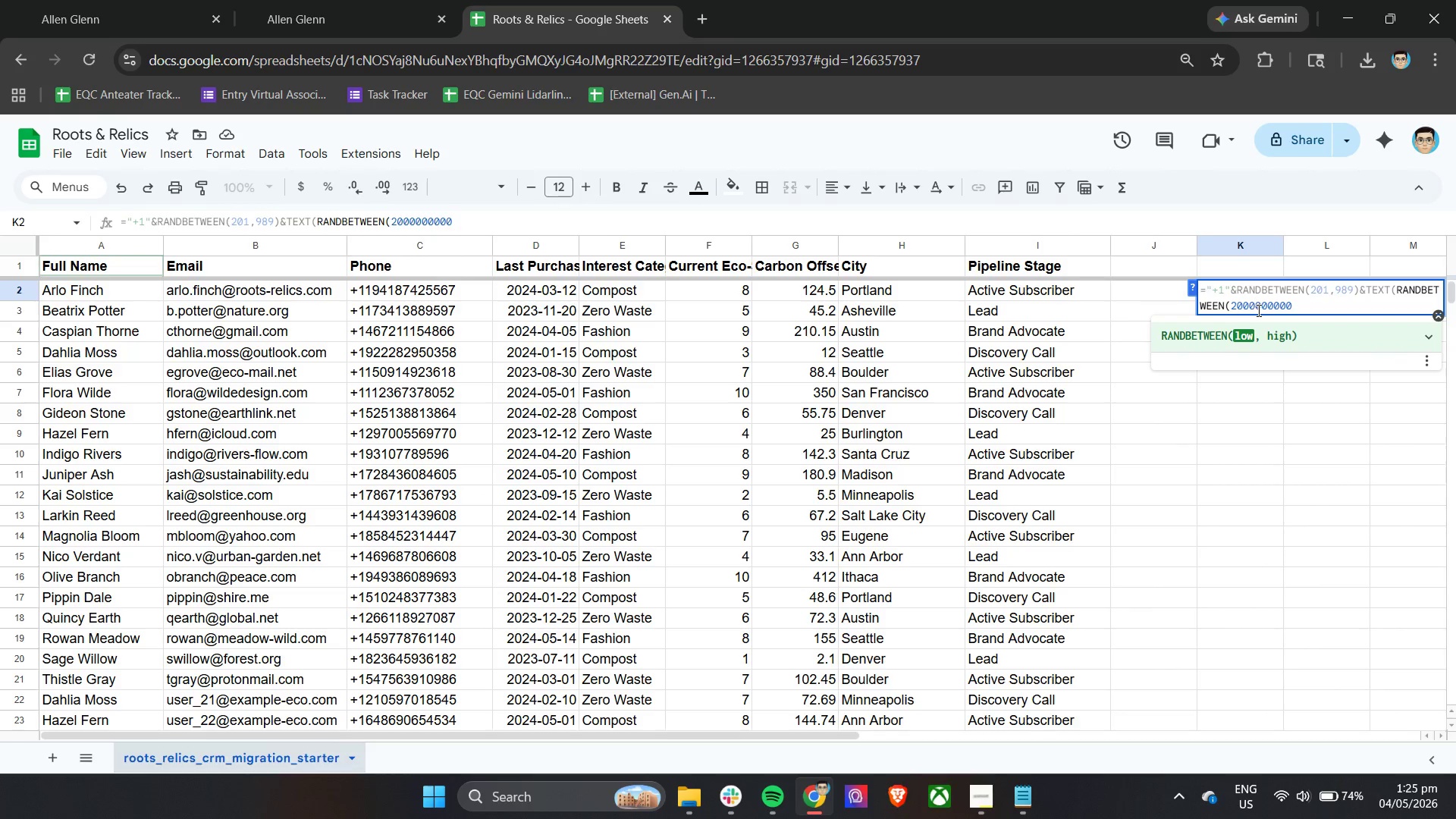 
wait(6.94)
 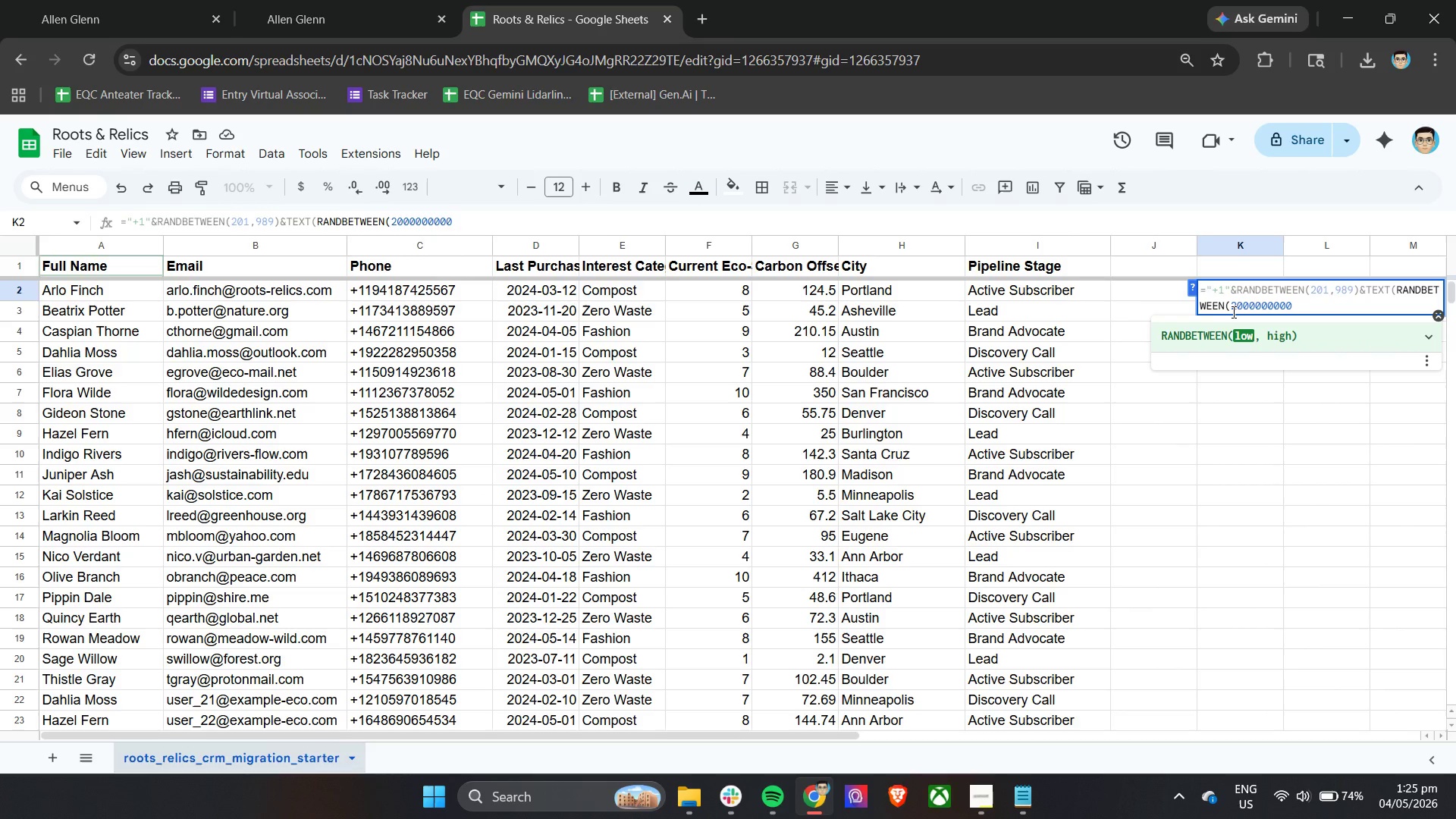 
left_click([1302, 307])
 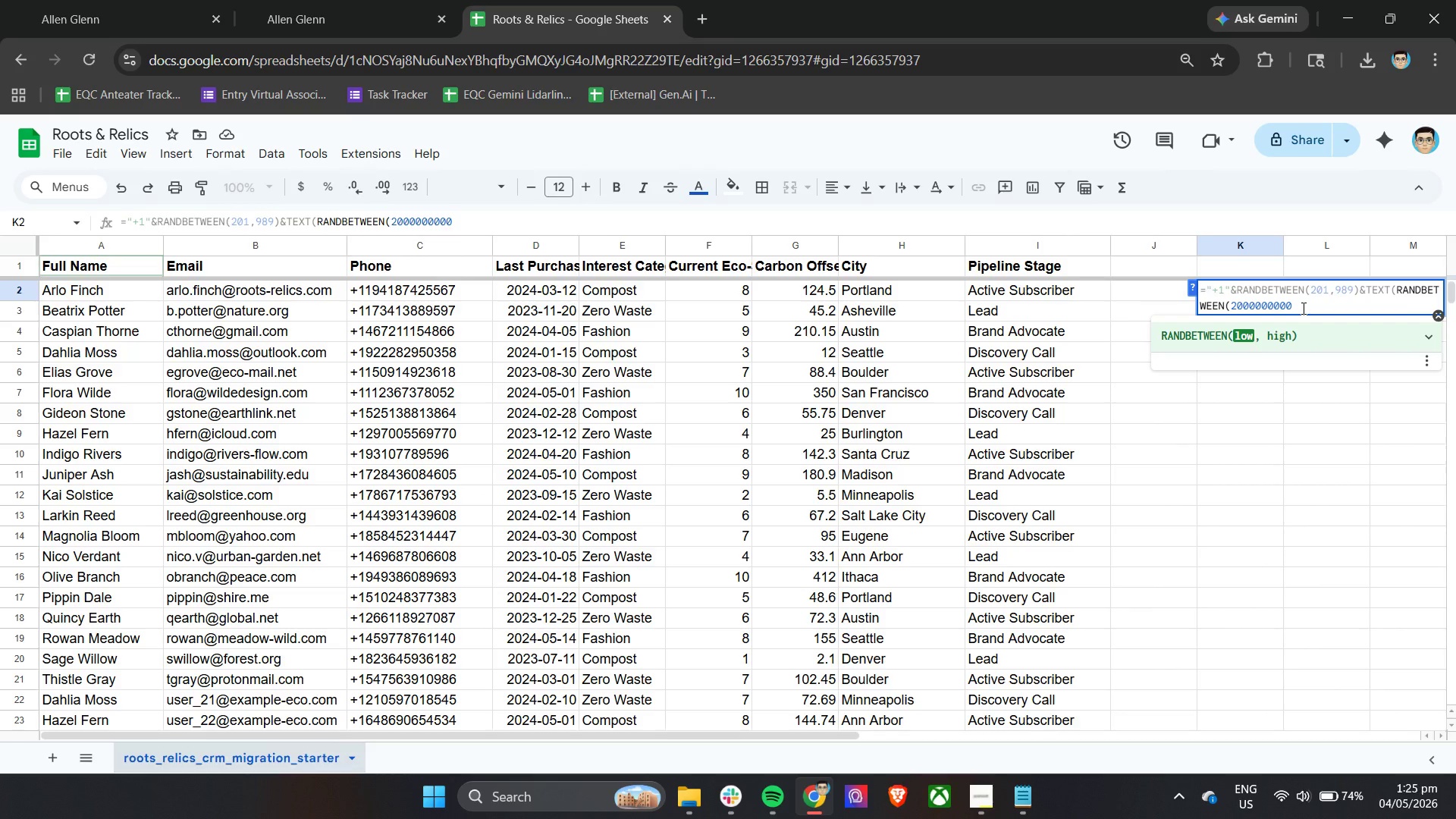 
key(Comma)
 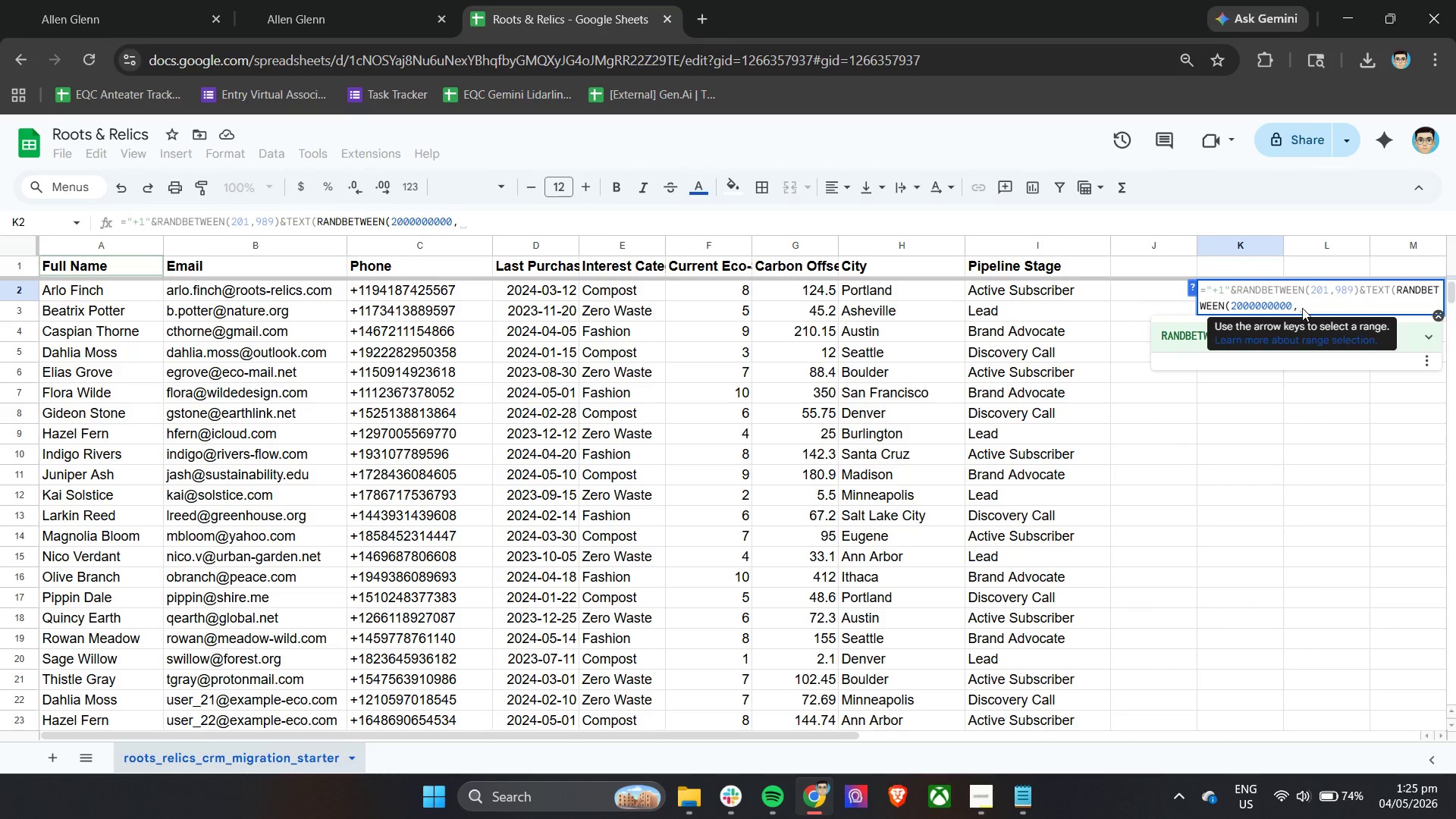 
type(999999999999),")
 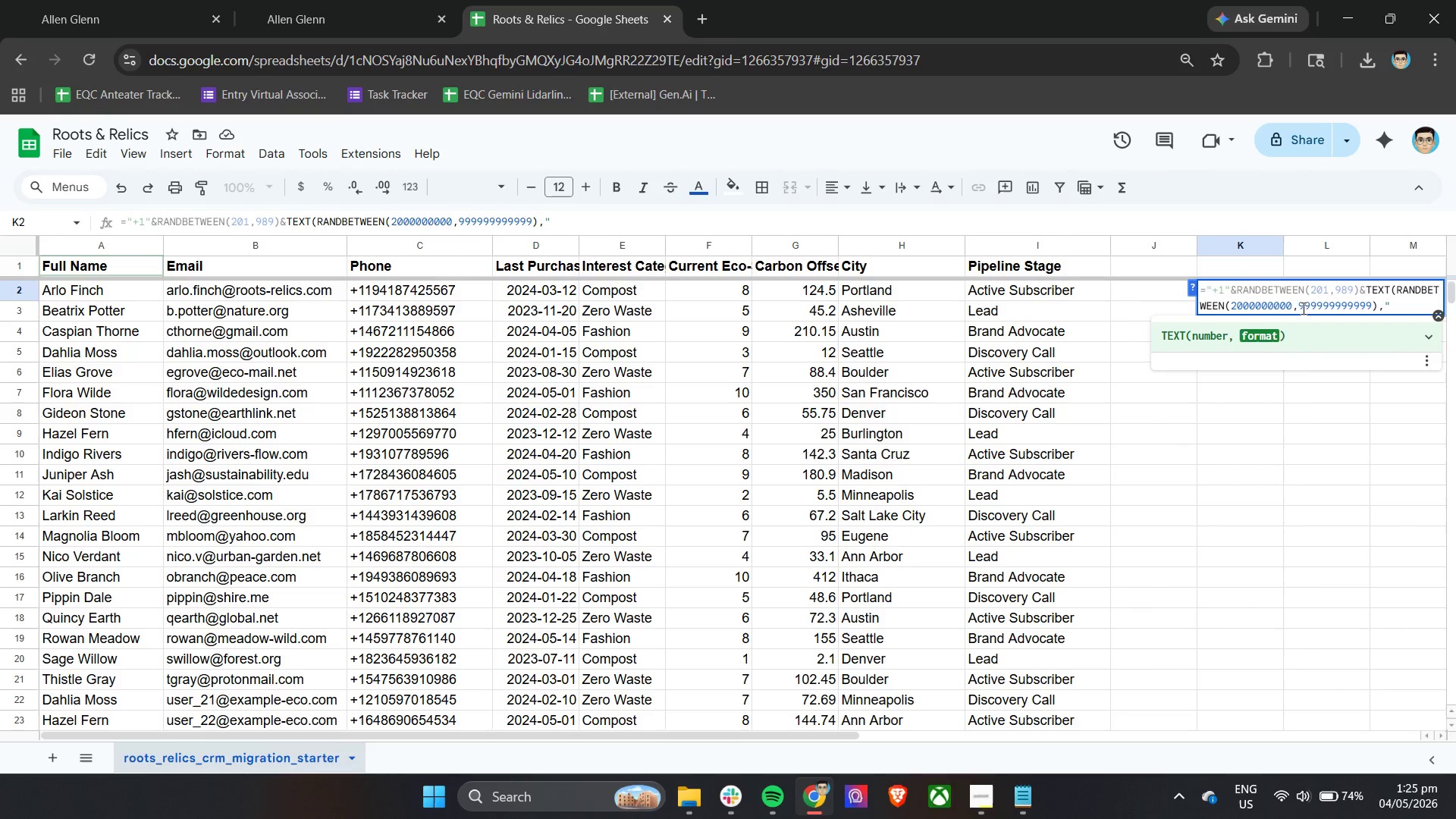 
wait(19.09)
 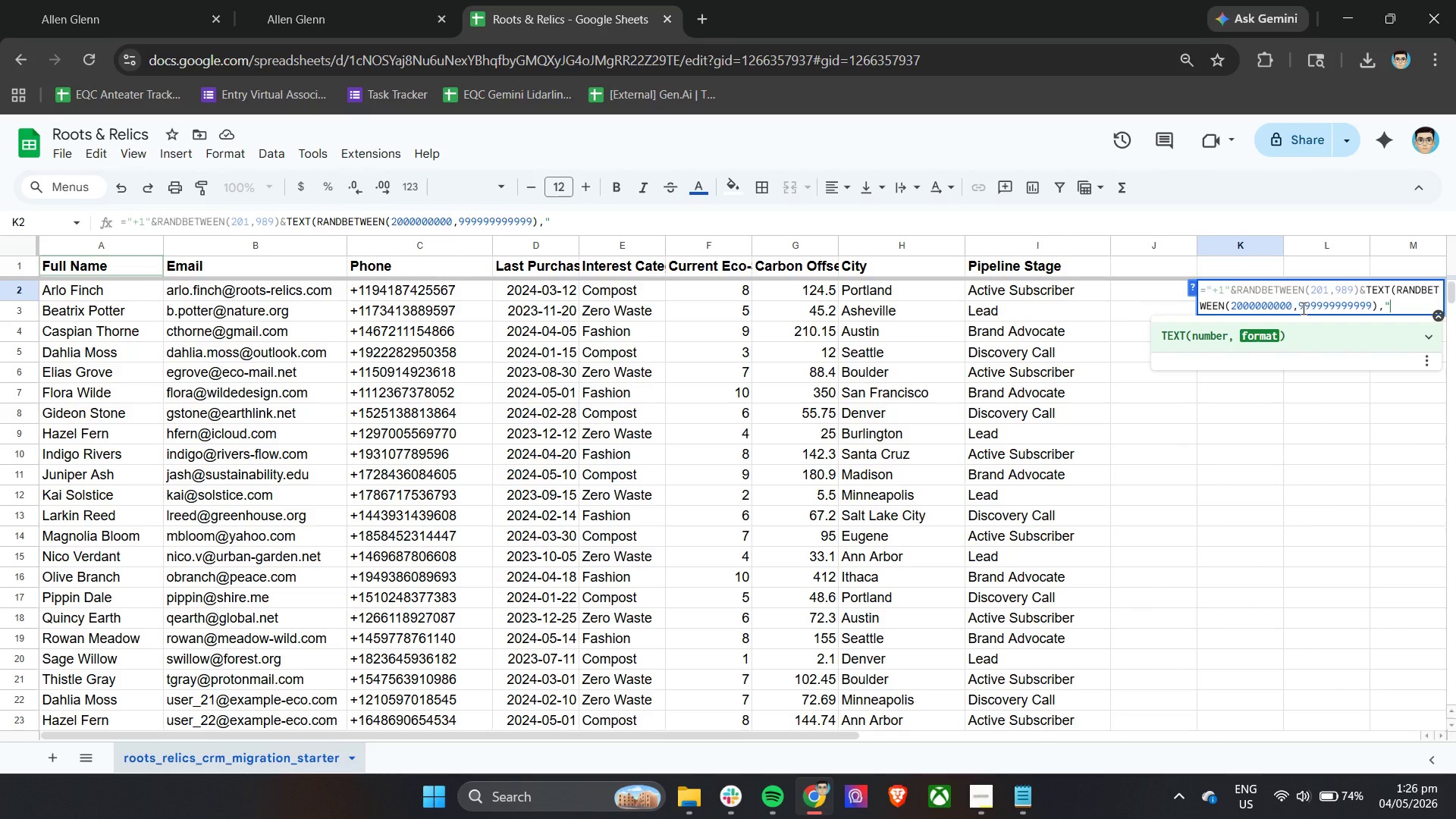 
type(0000000"))
 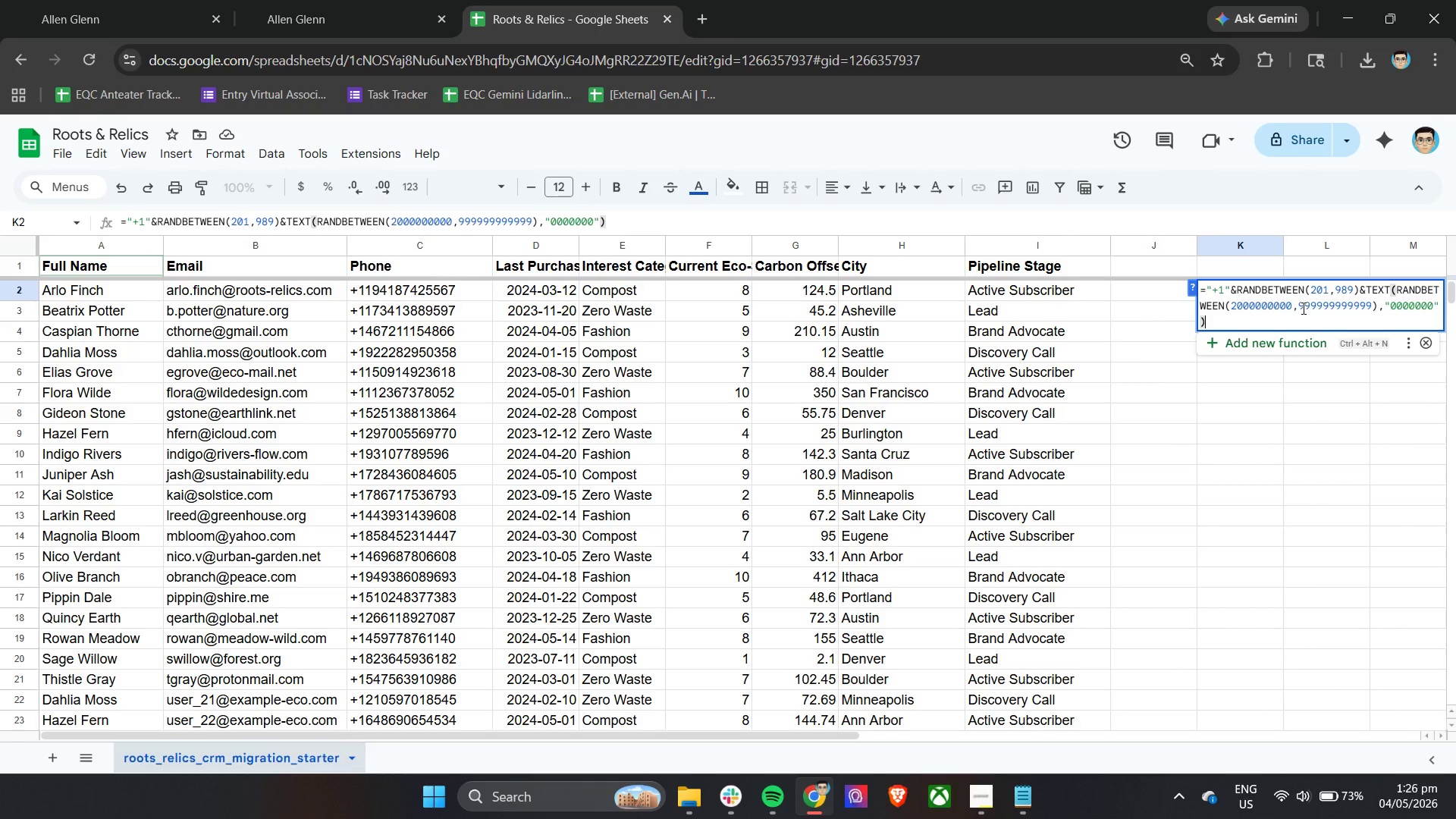 
key(Enter)
 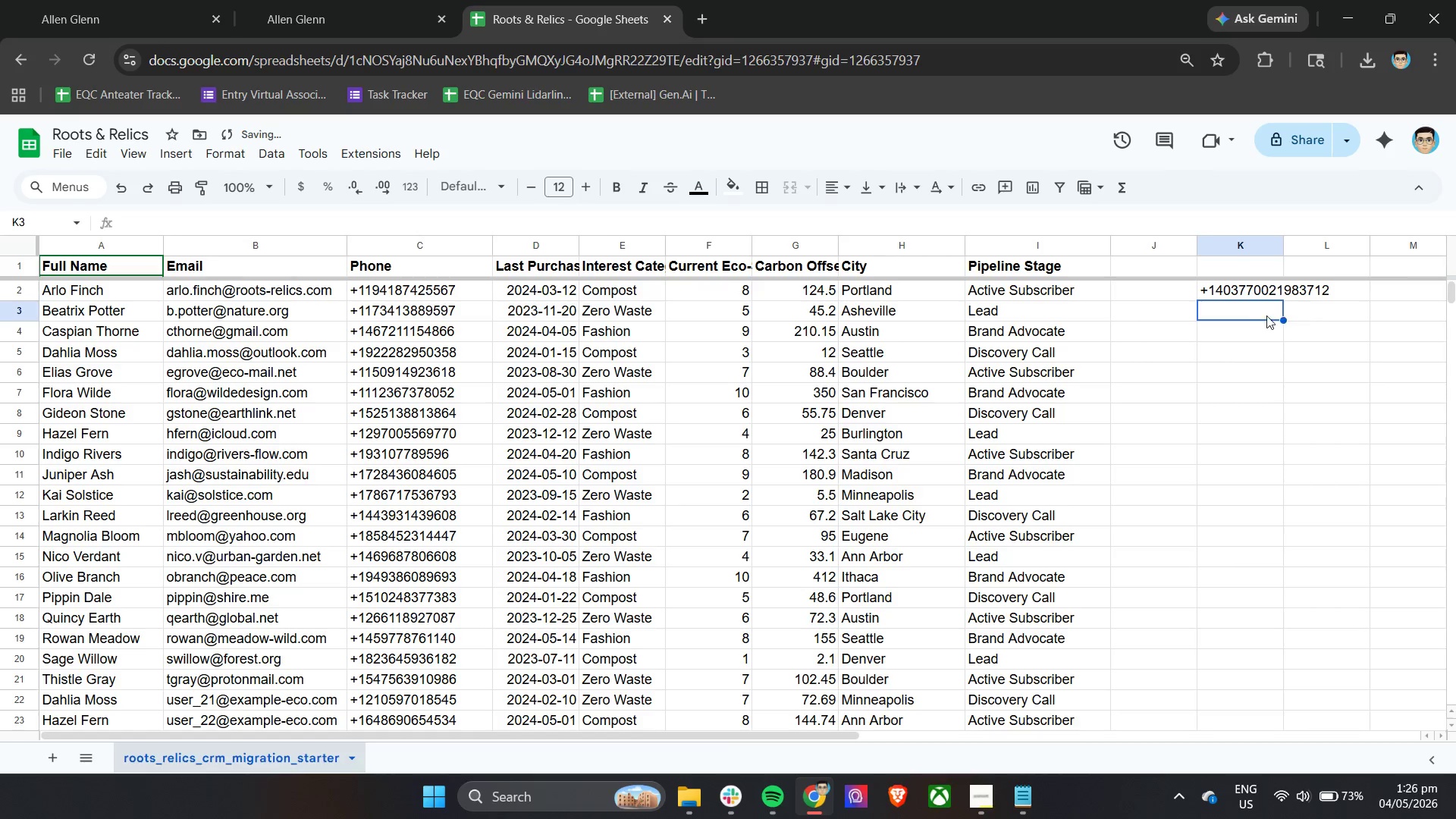 
left_click([1232, 296])
 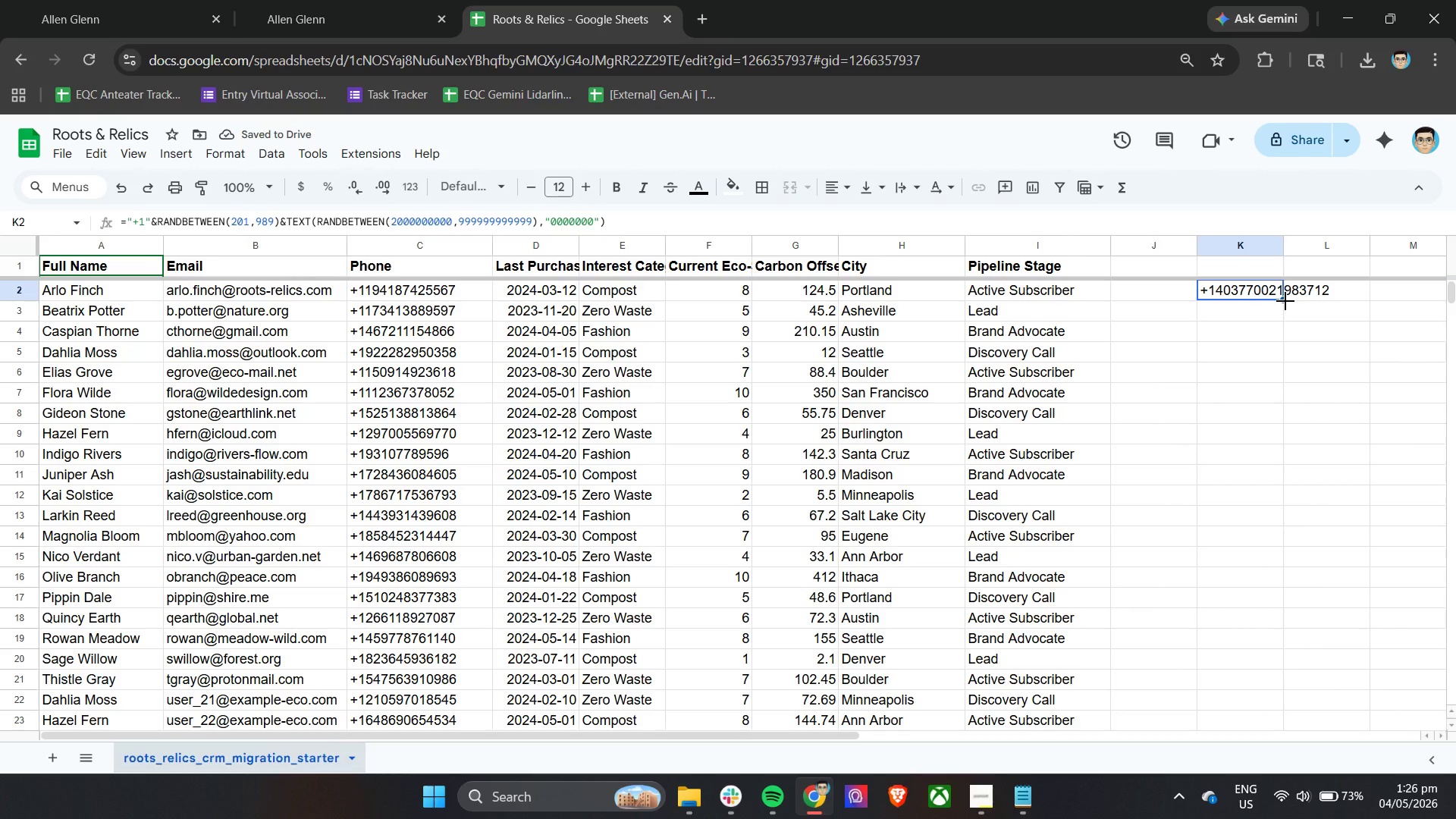 
left_click_drag(start_coordinate=[1285, 300], to_coordinate=[1242, 542])
 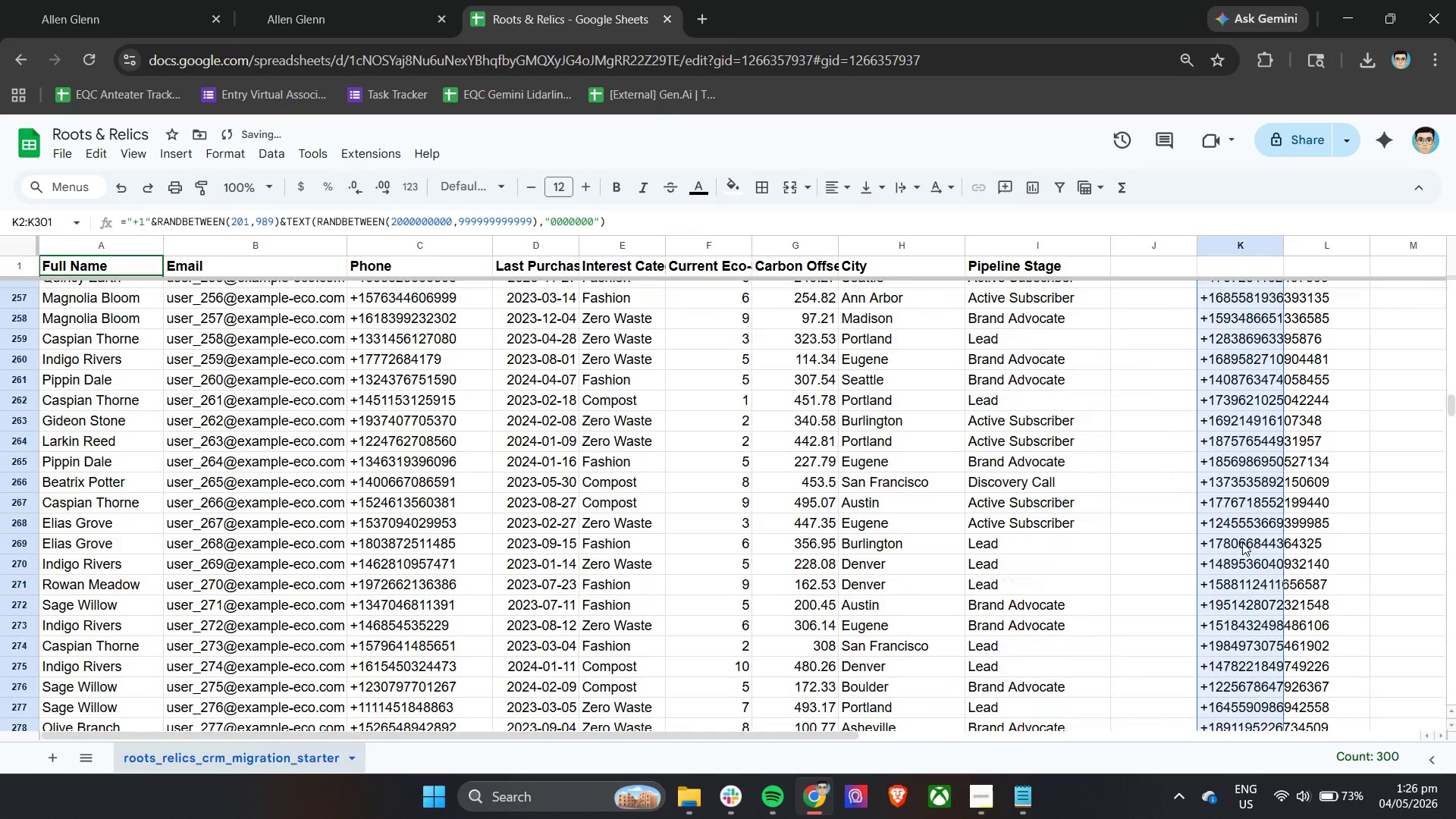 
scroll: coordinate [1273, 657], scroll_direction: down, amount: 62.0
 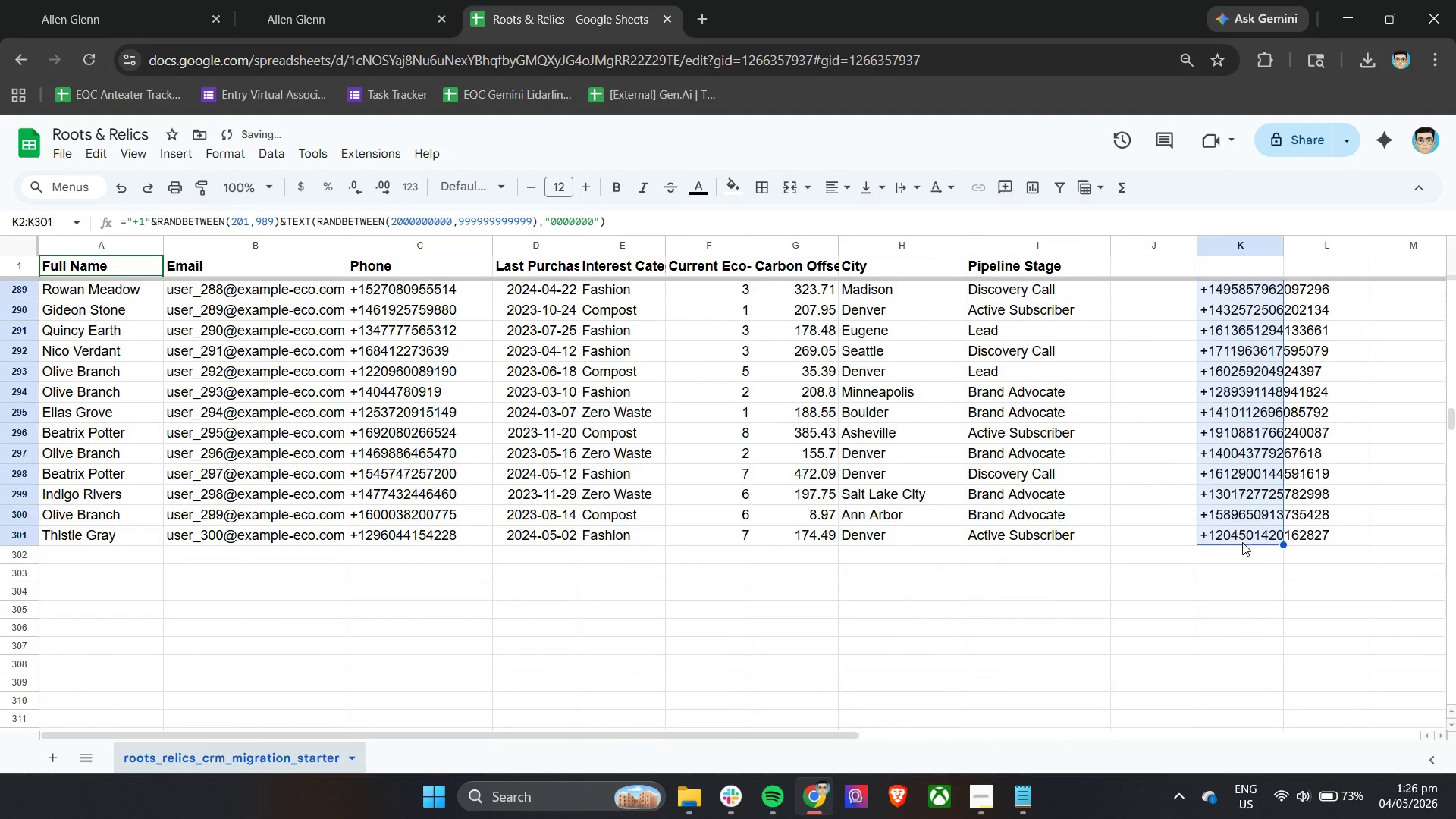 
key(Control+C)
 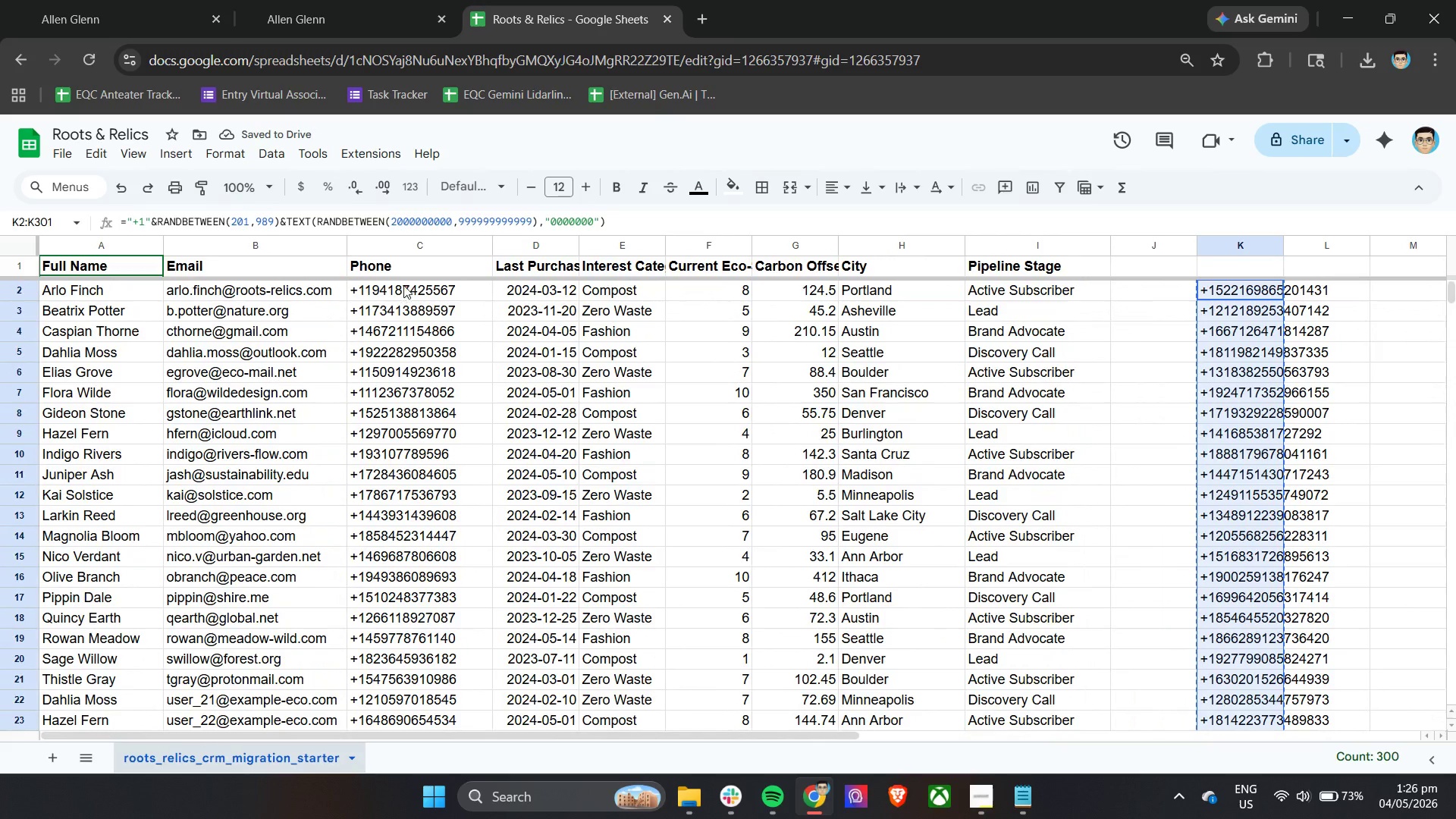 
scroll: coordinate [1239, 504], scroll_direction: up, amount: 81.0
 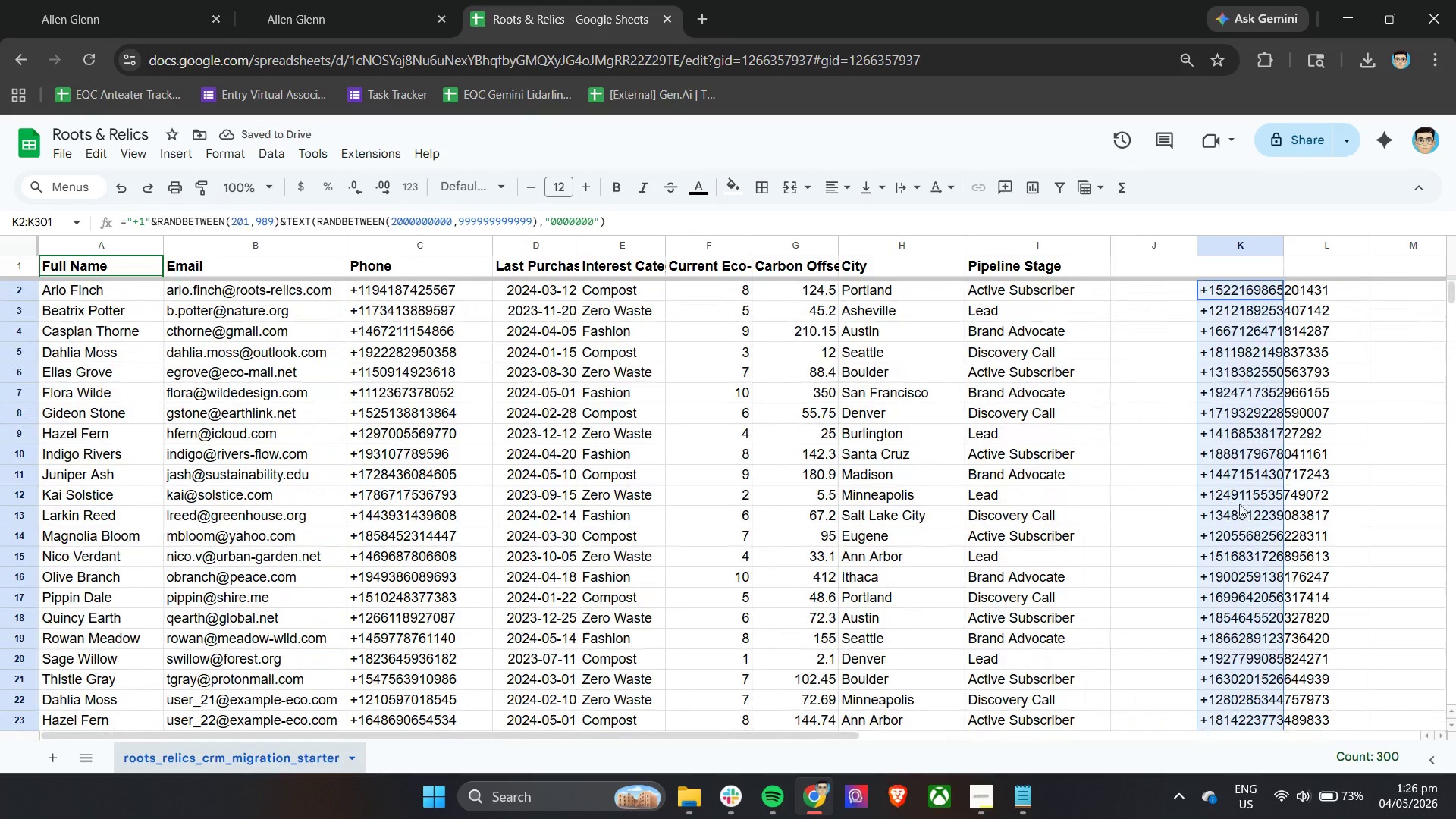 
left_click_drag(start_coordinate=[405, 283], to_coordinate=[471, 504])
 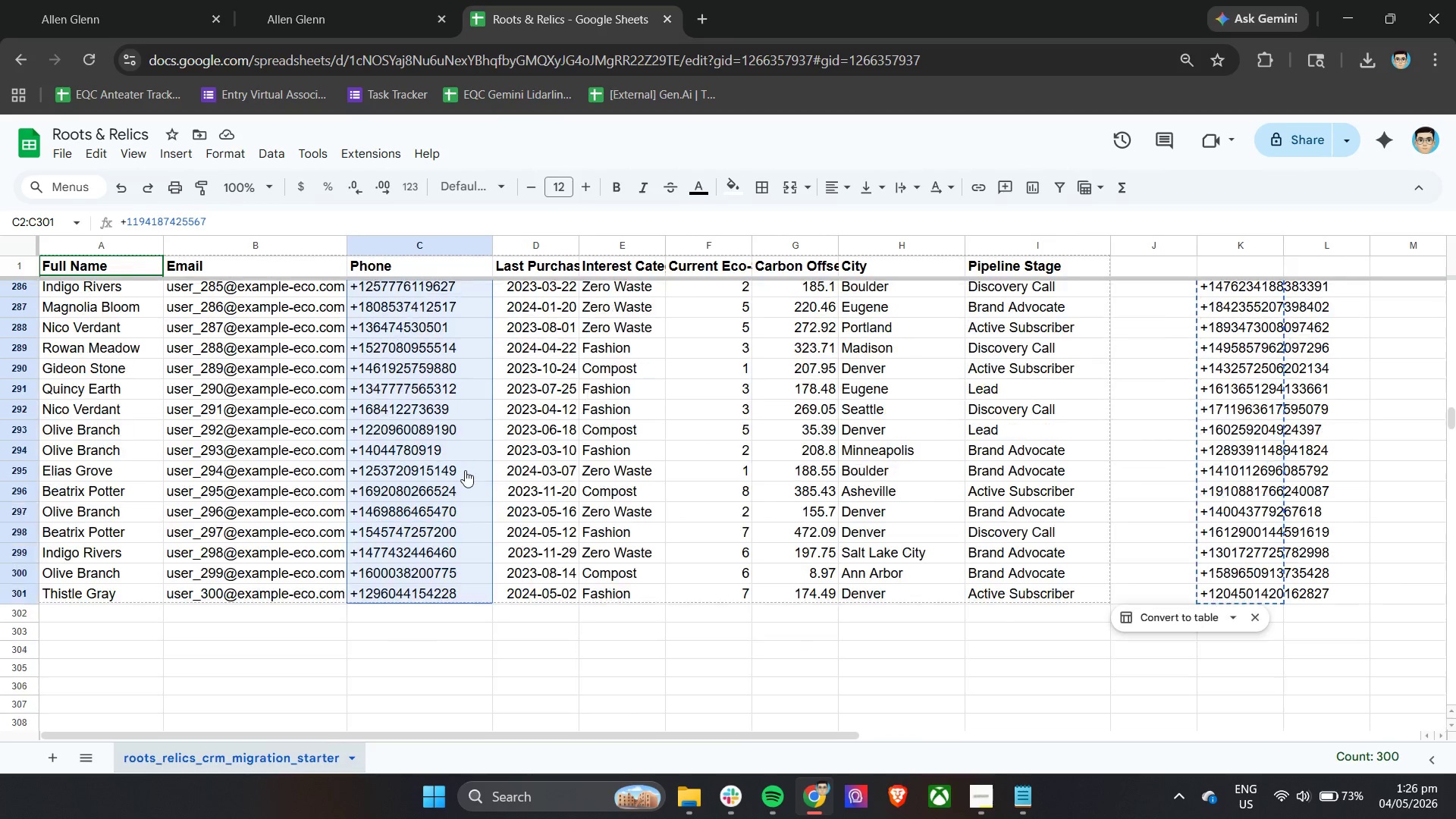 
scroll: coordinate [460, 556], scroll_direction: up, amount: 4.0
 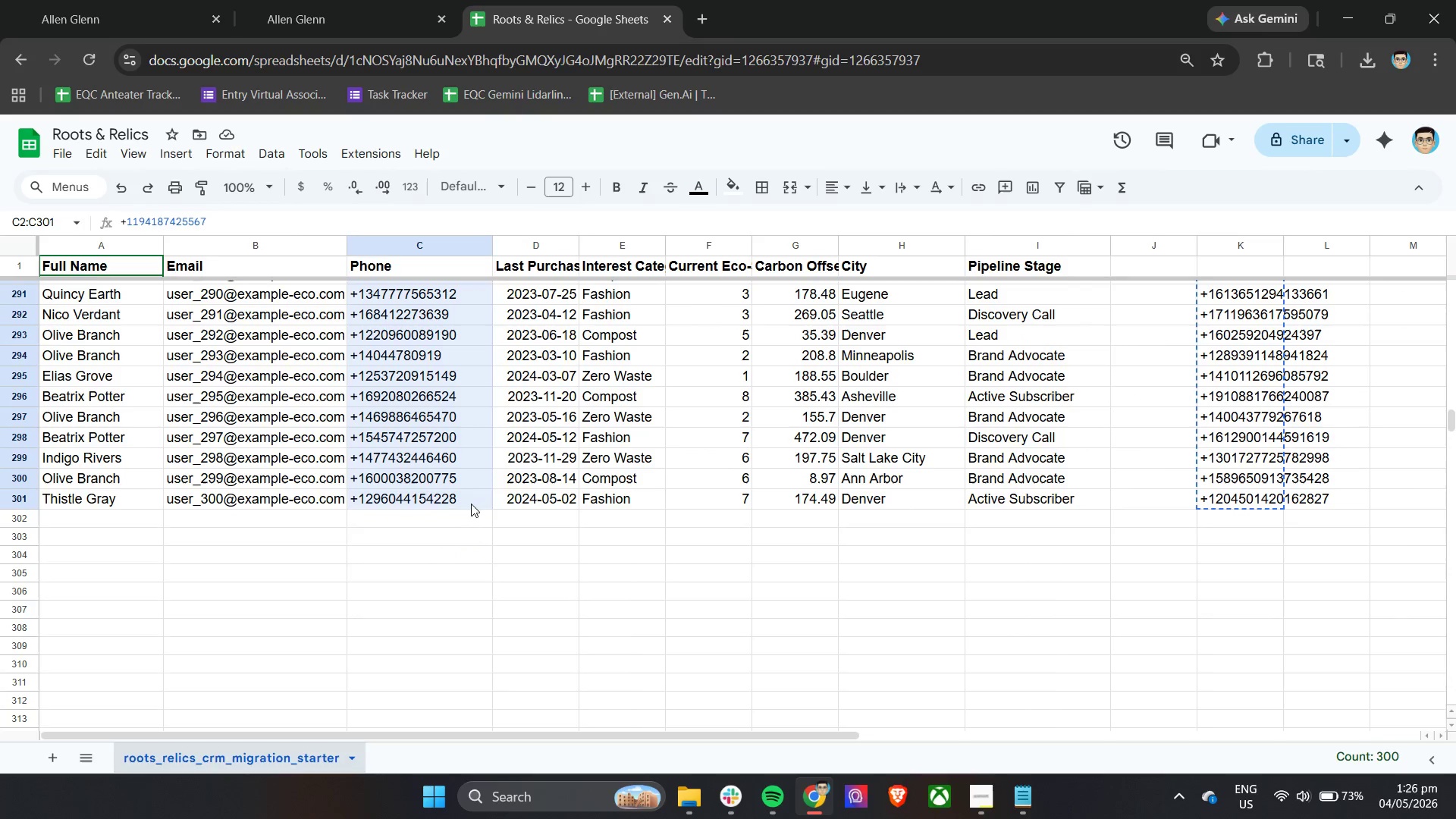 
right_click([465, 470])
 